 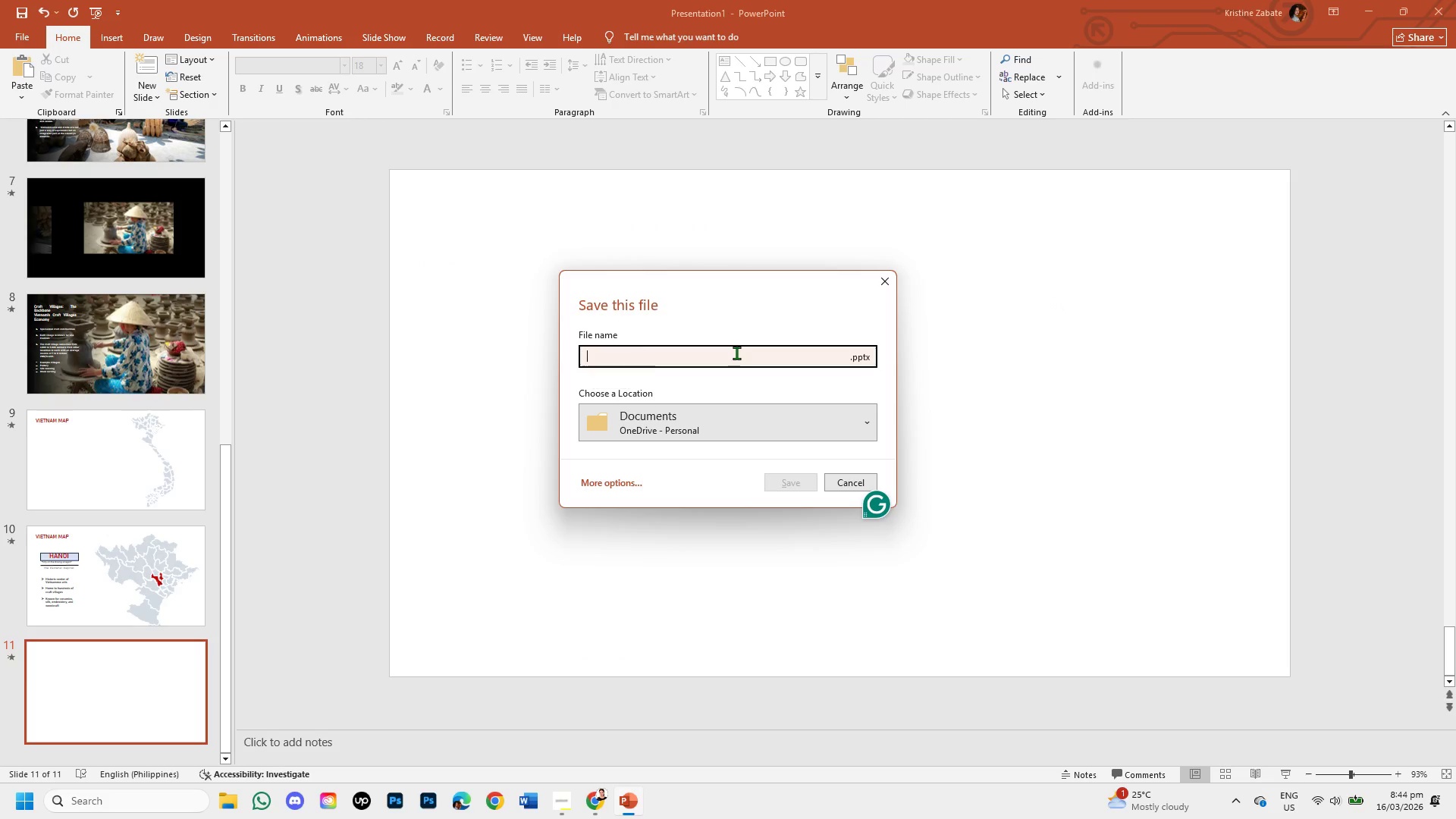 
key(Control+V)
 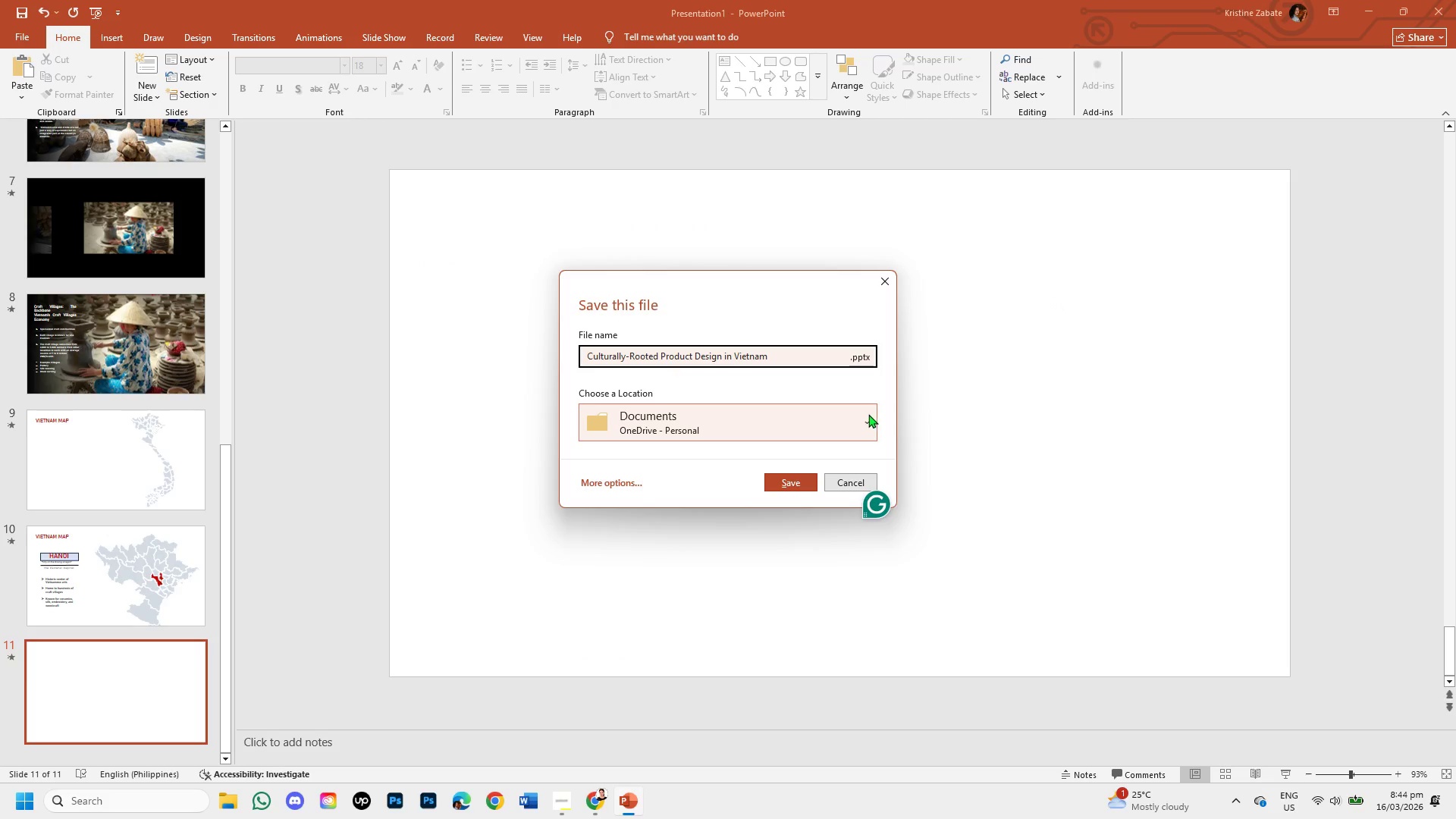 
left_click([867, 420])
 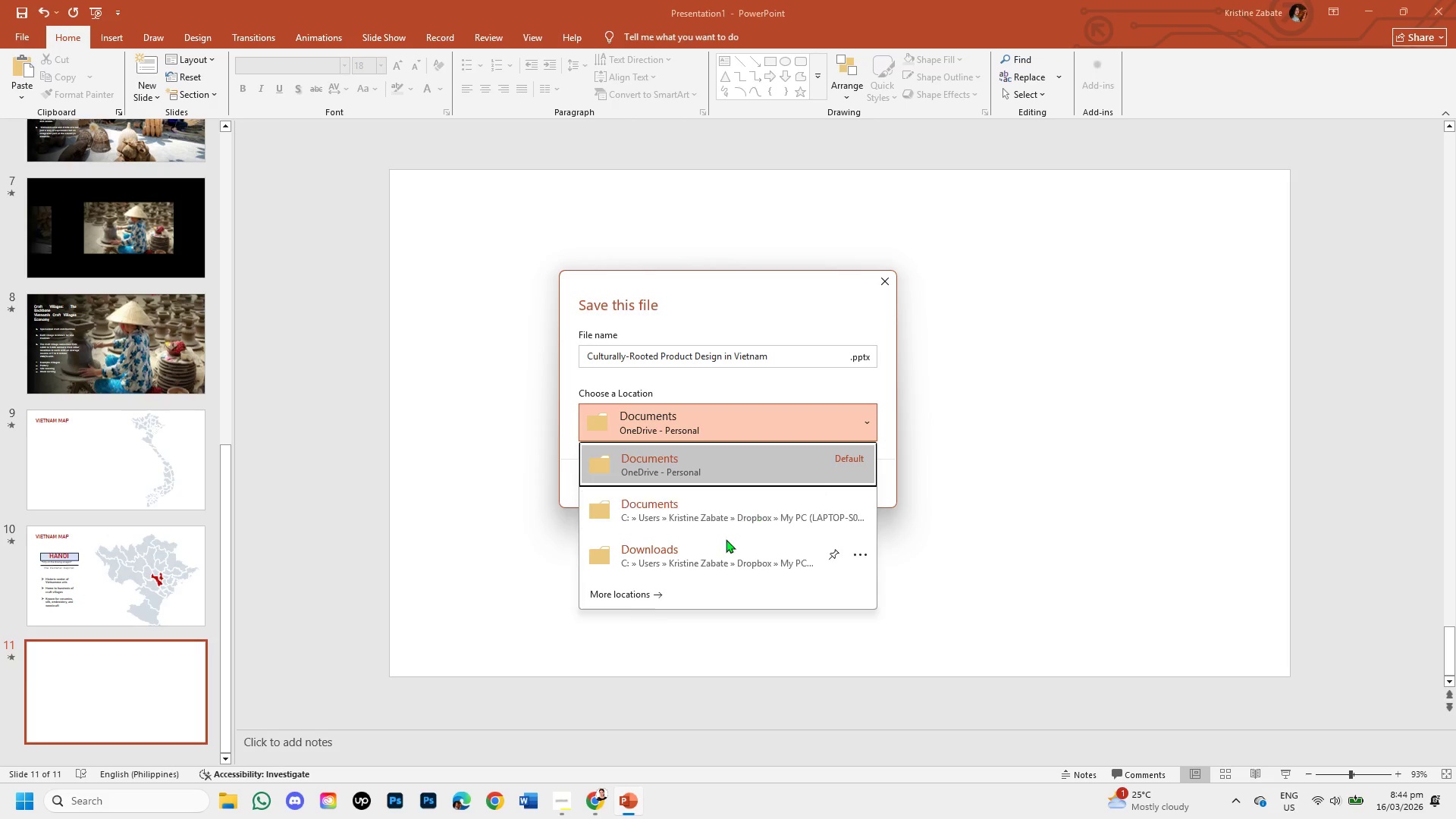 
left_click([715, 550])
 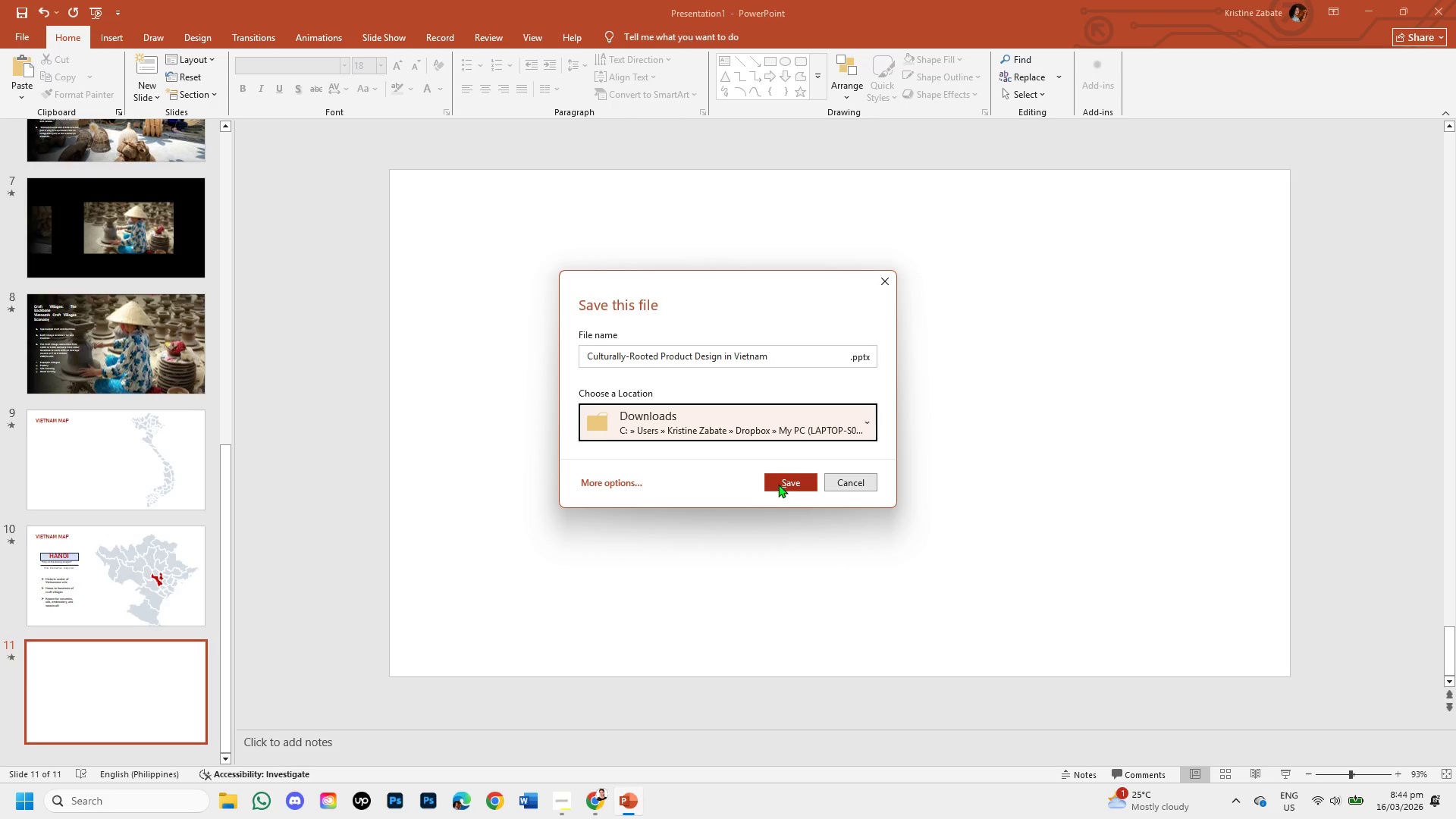 
left_click([782, 482])
 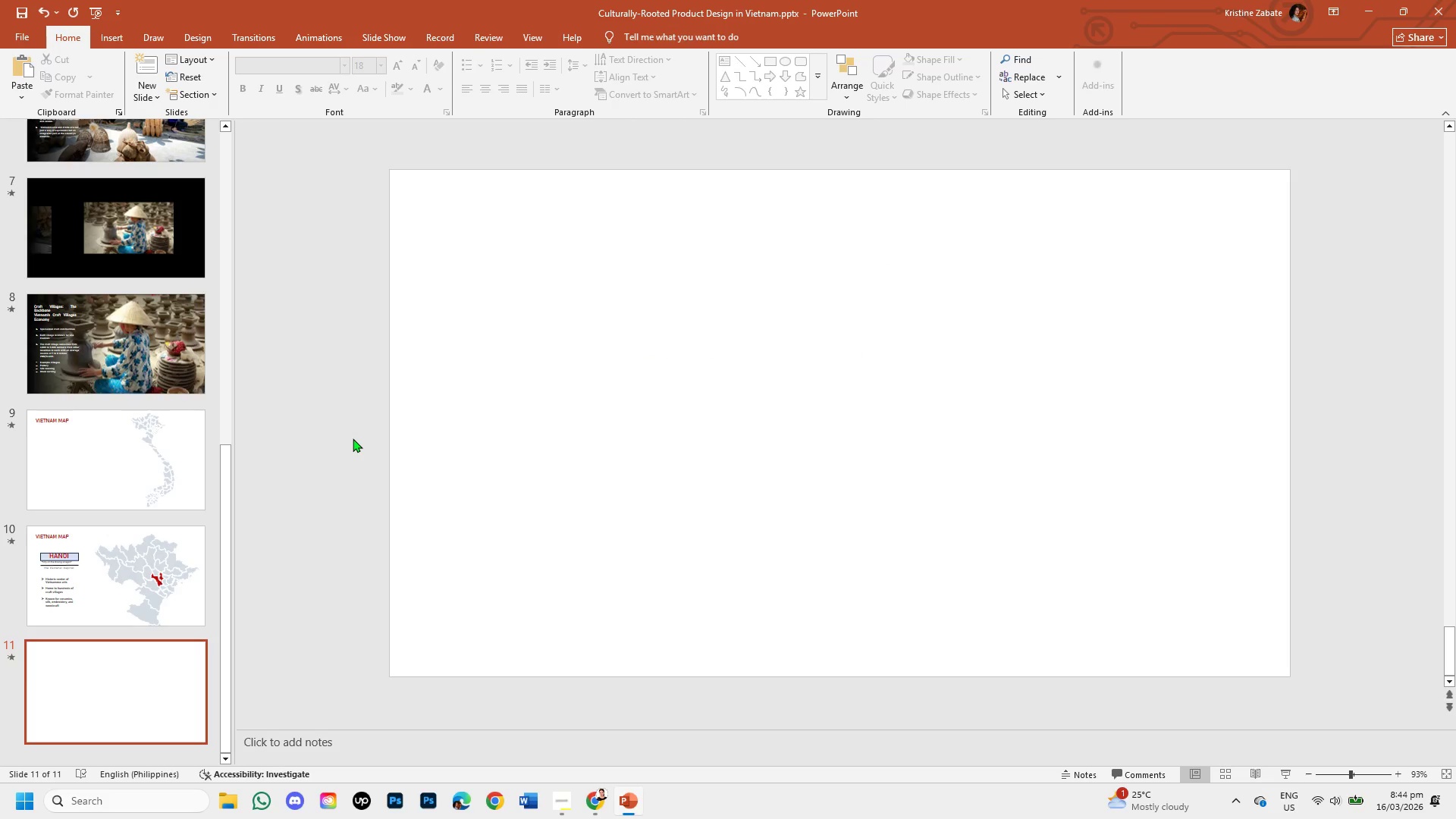 
left_click([162, 667])
 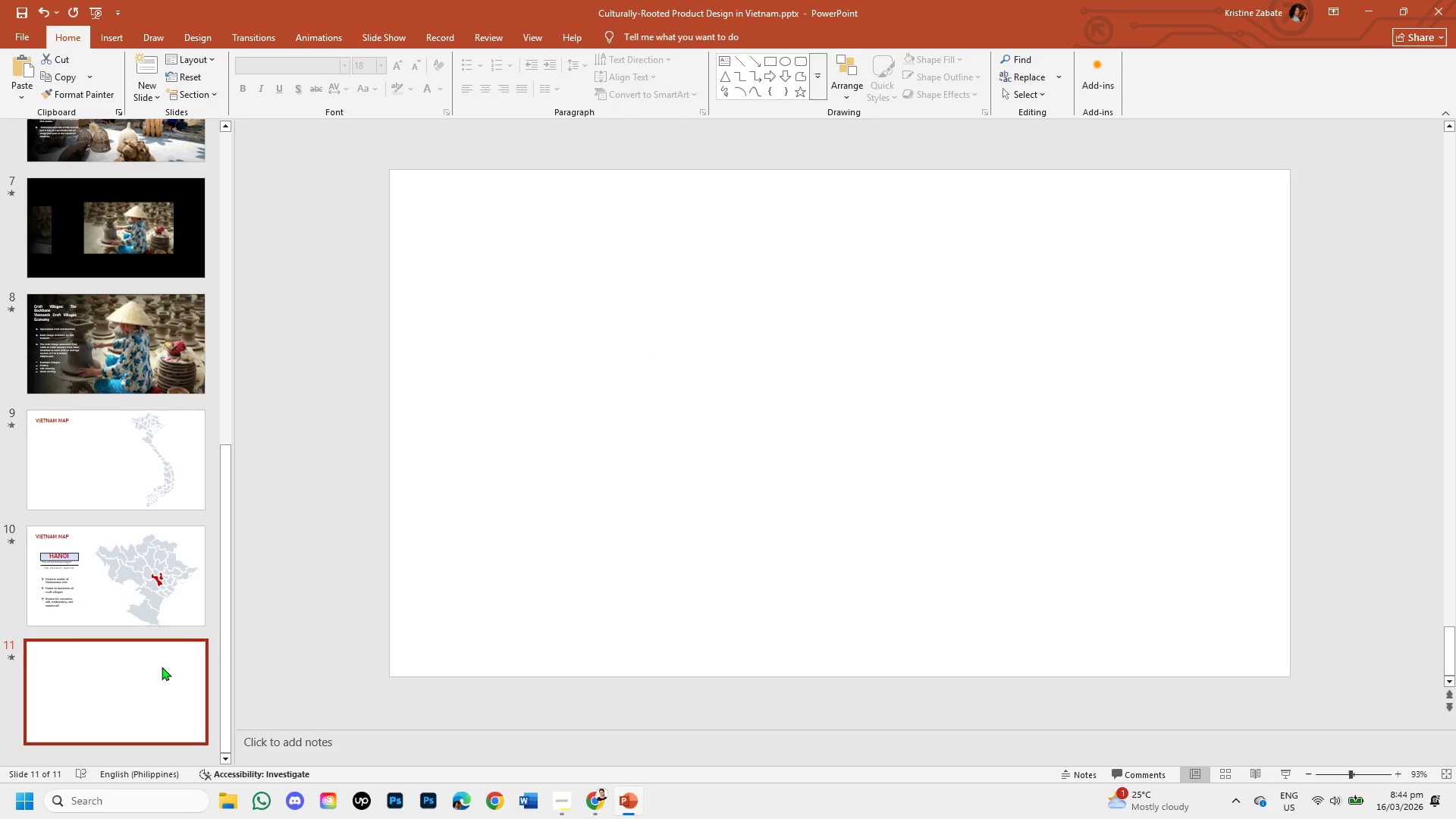 
wait(15.67)
 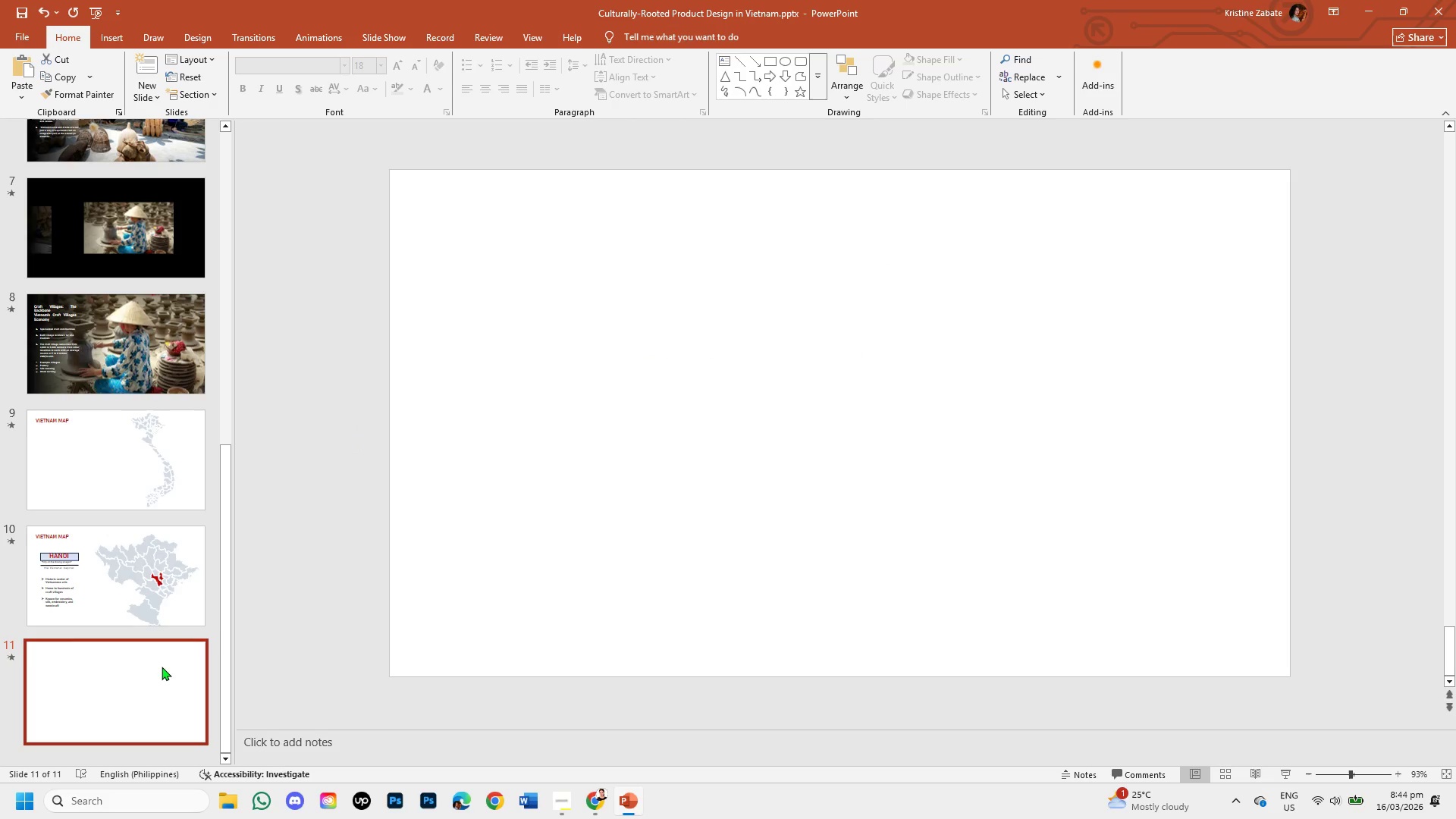 
left_click([585, 802])
 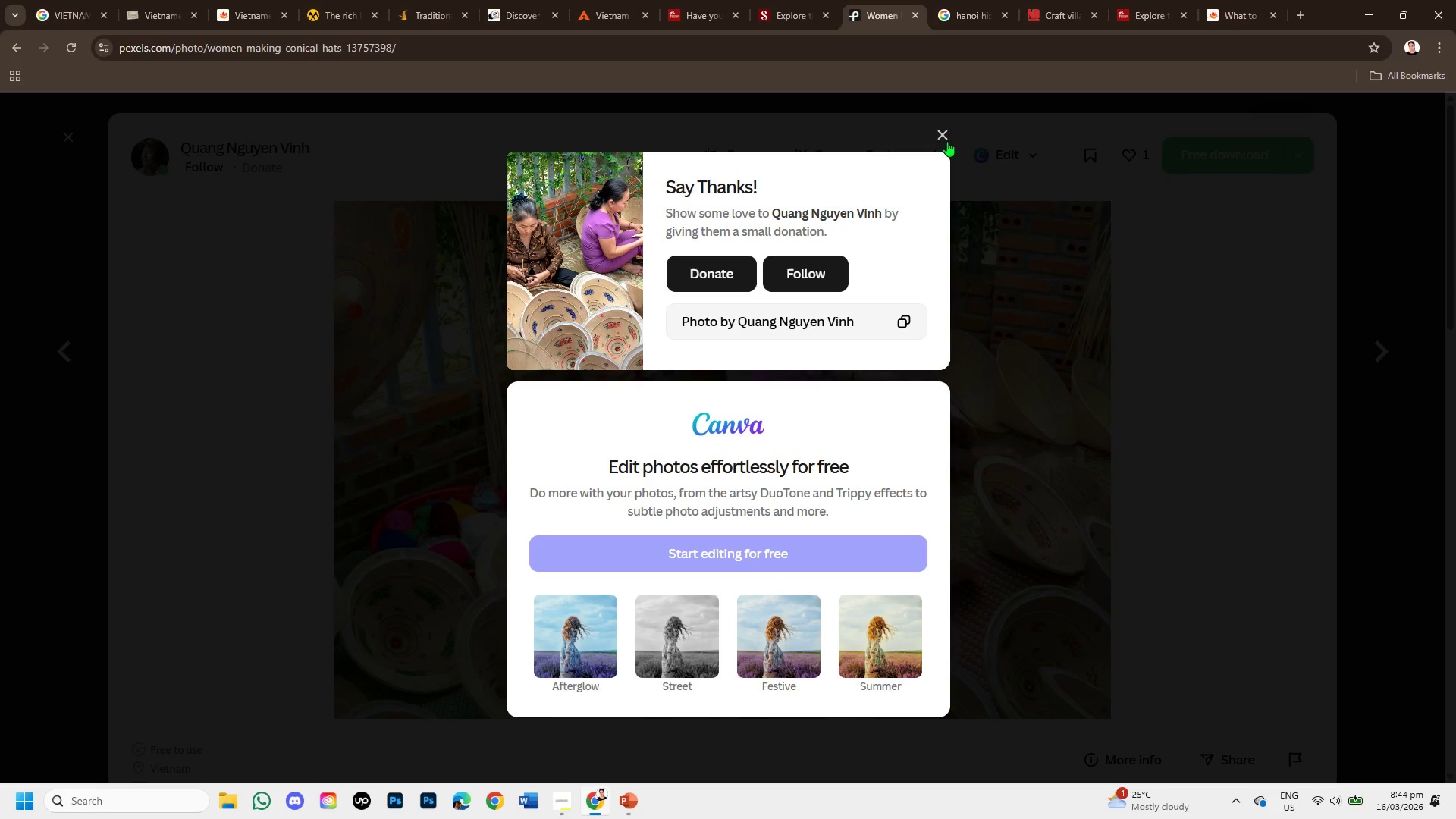 
left_click([940, 136])
 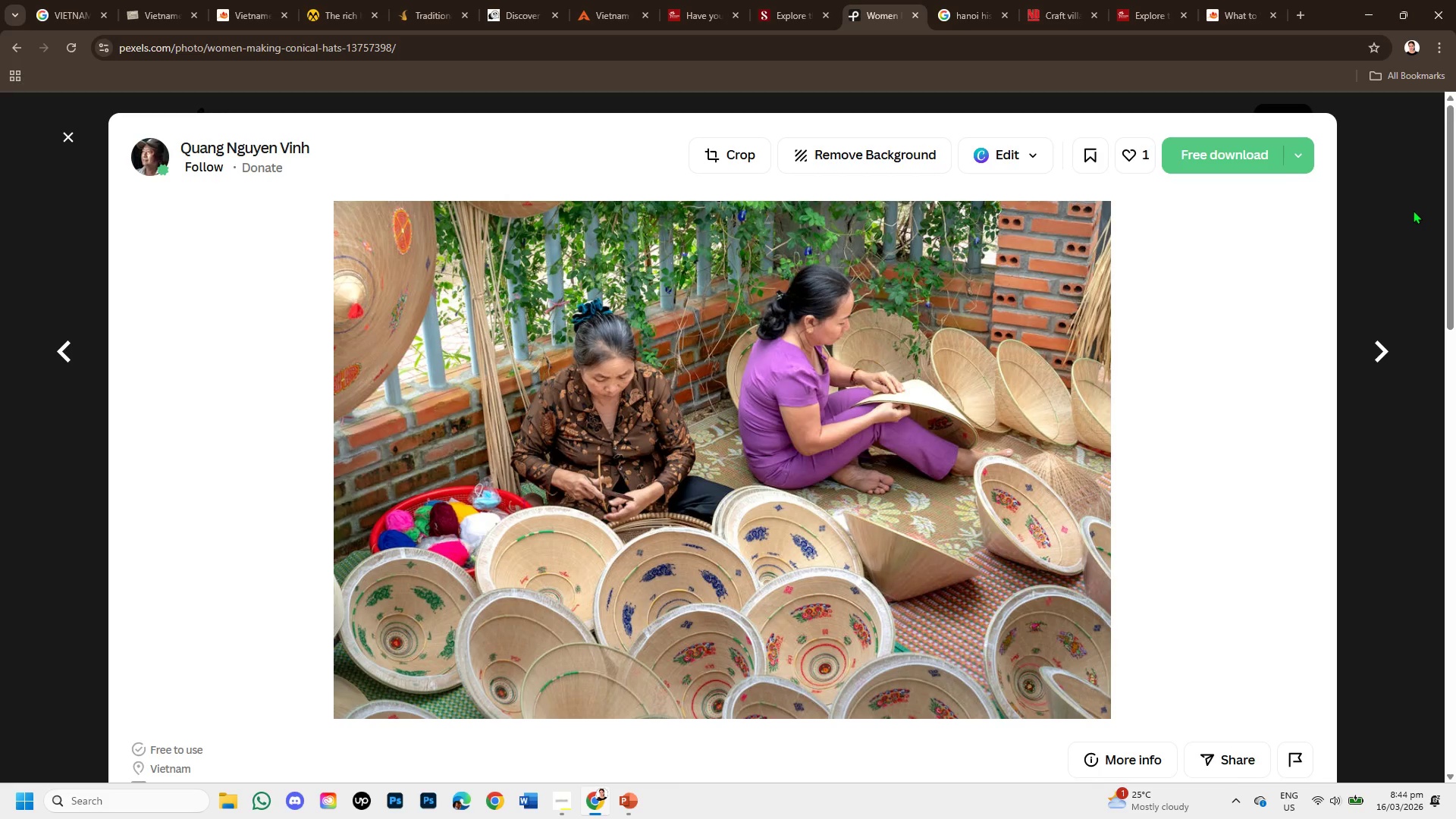 
left_click([1393, 205])
 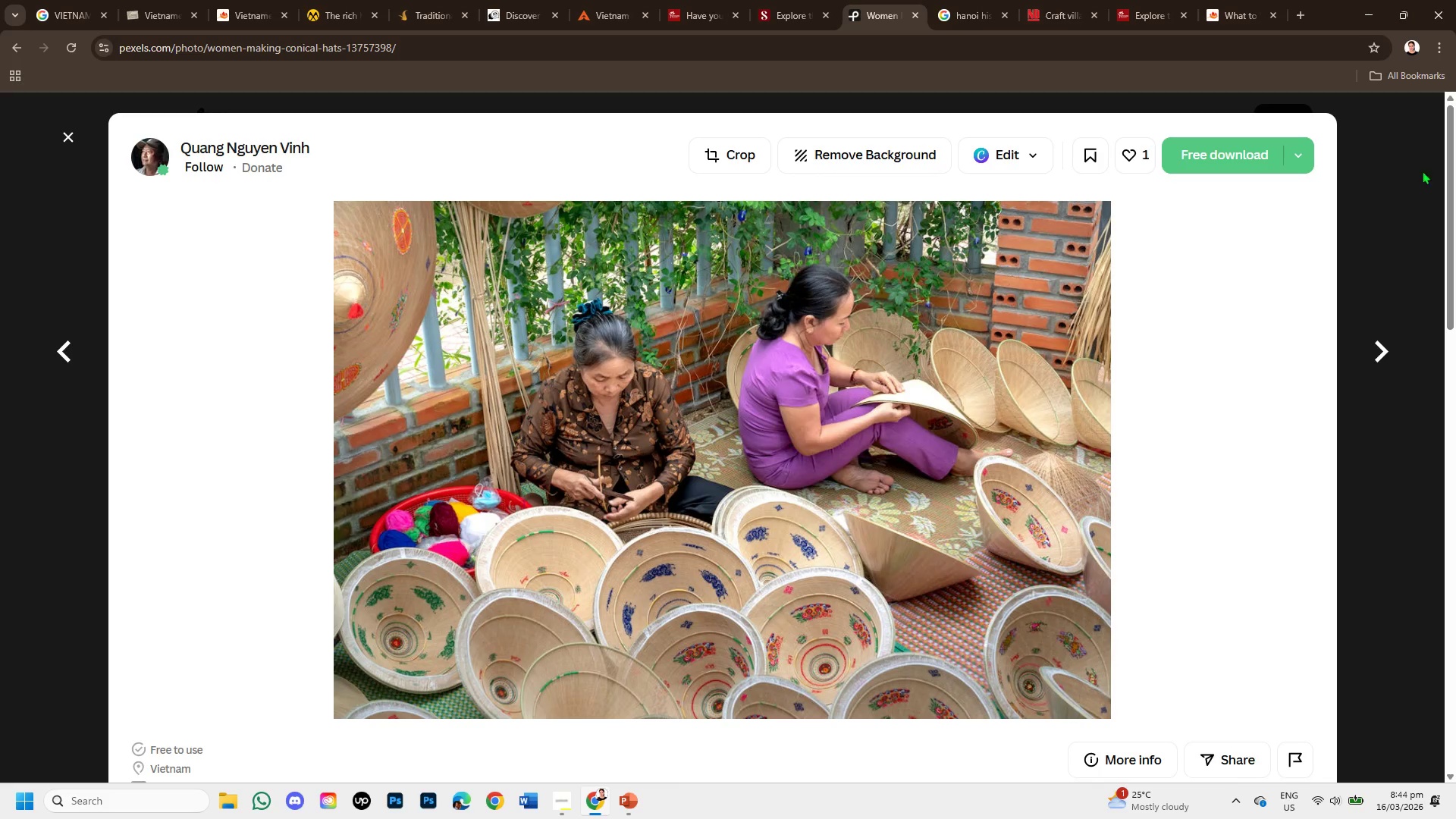 
left_click([1348, 173])
 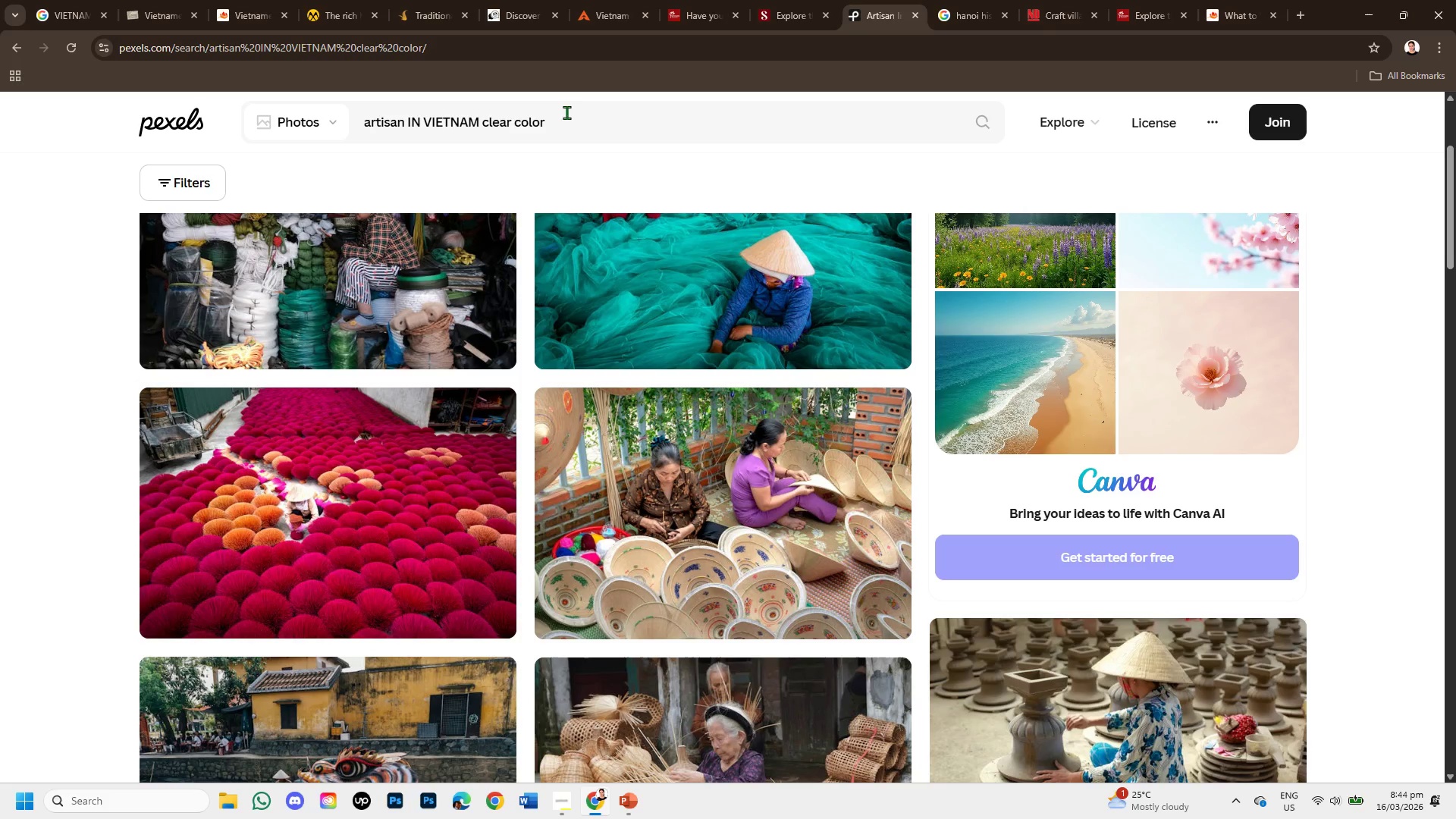 
left_click_drag(start_coordinate=[549, 123], to_coordinate=[255, 120])
 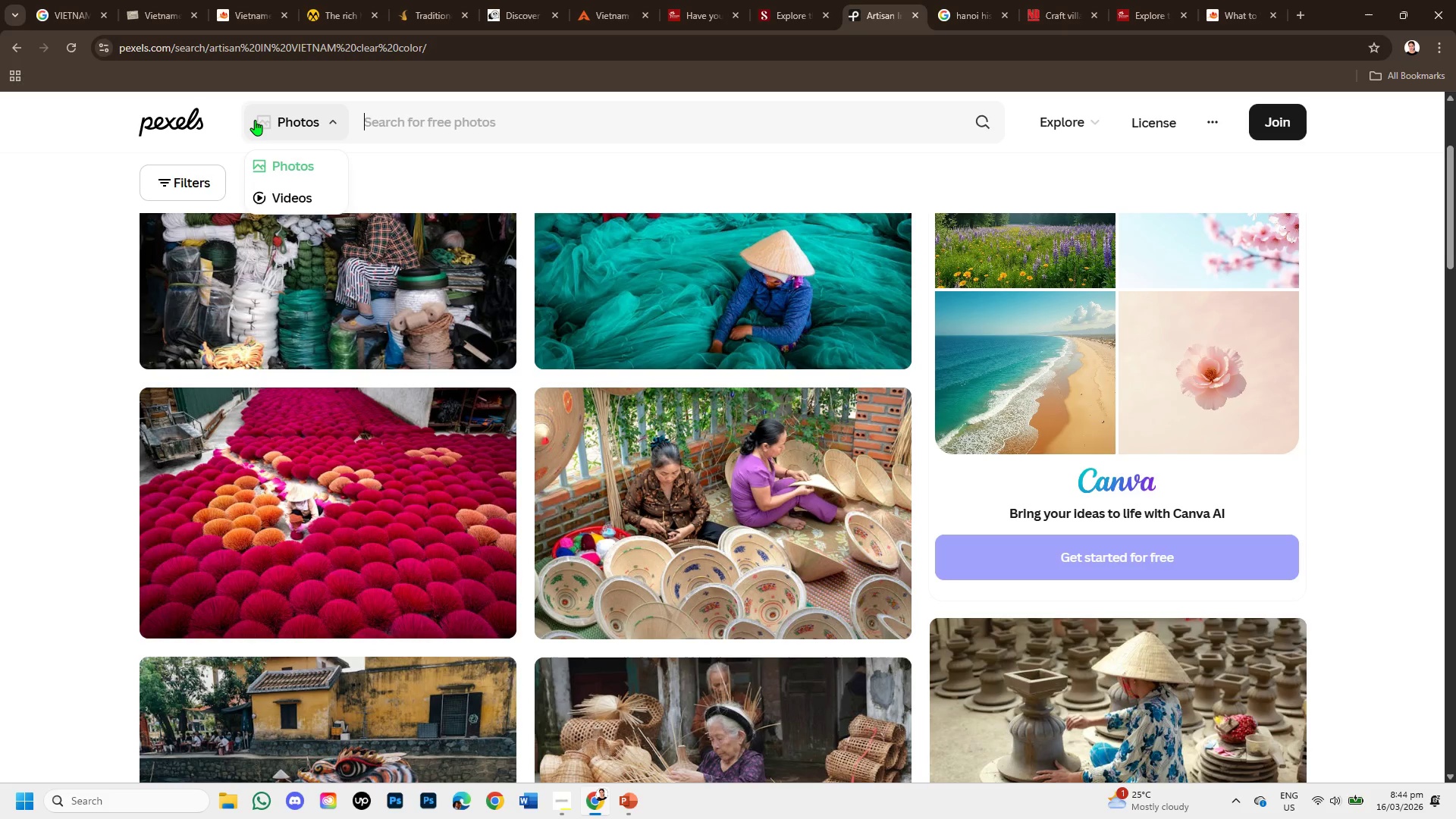 
key(Backspace)
type(Bat trang pottery village )
 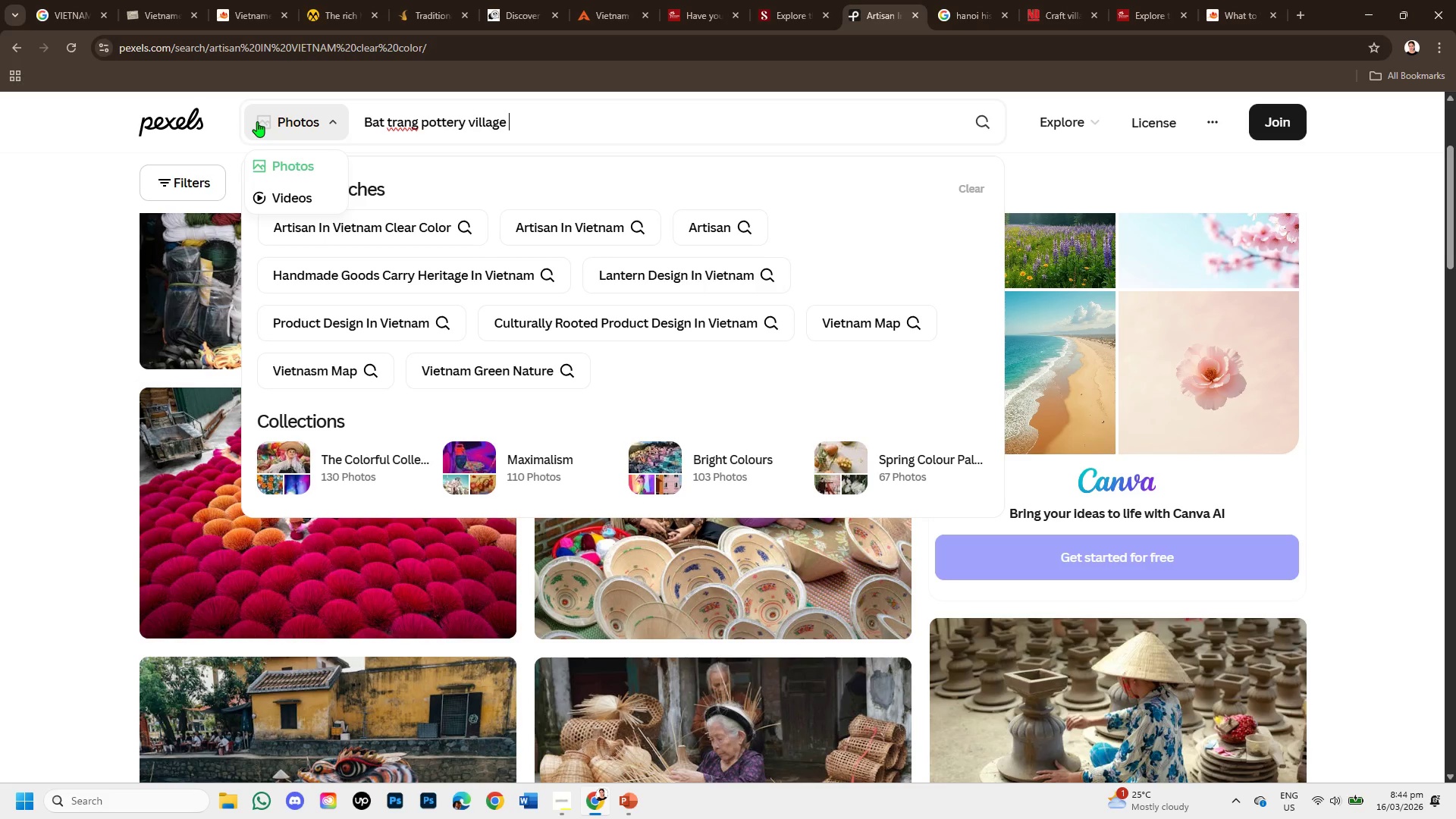 
key(Enter)
 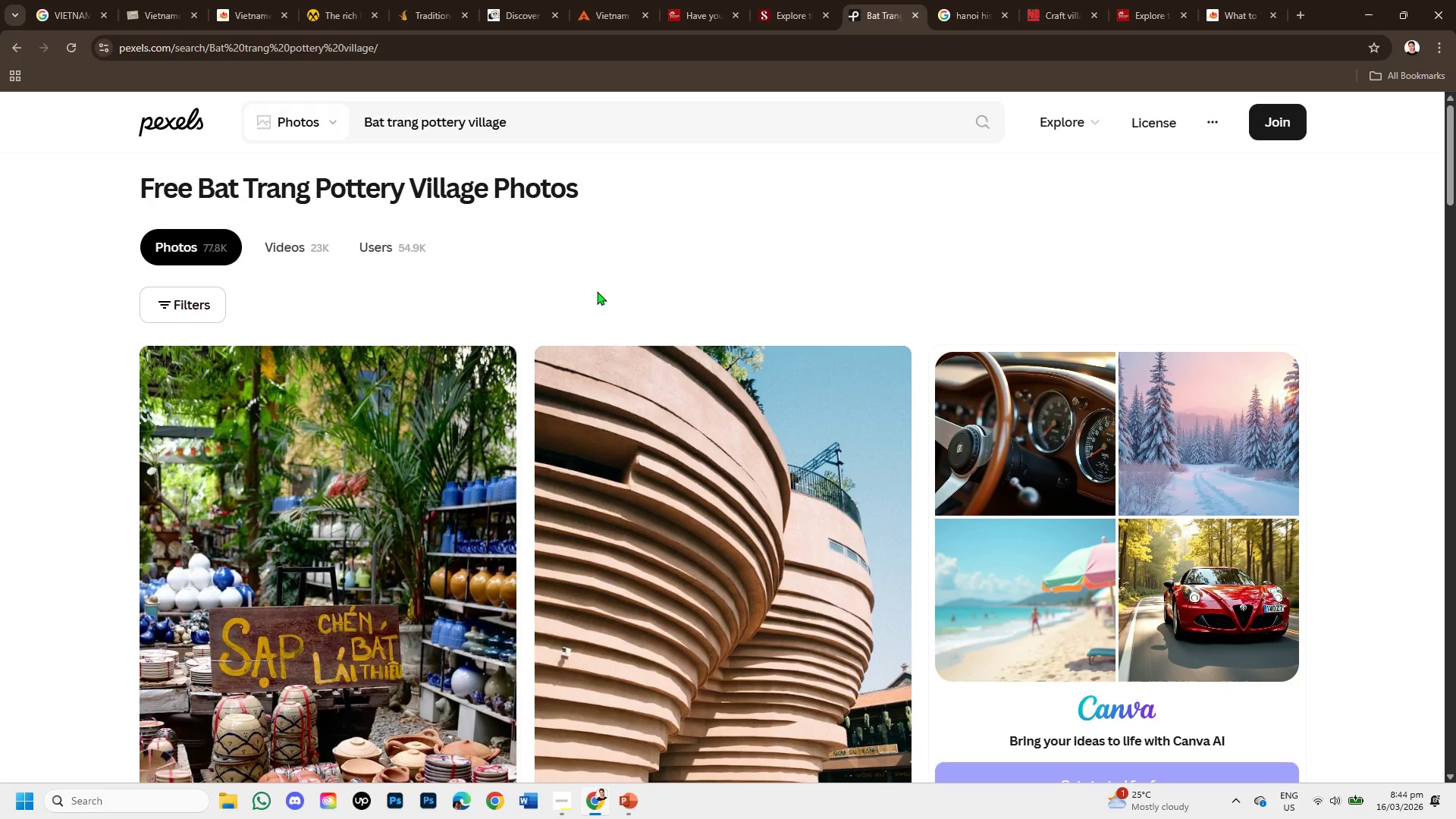 
scroll: coordinate [566, 470], scroll_direction: down, amount: 4.0
 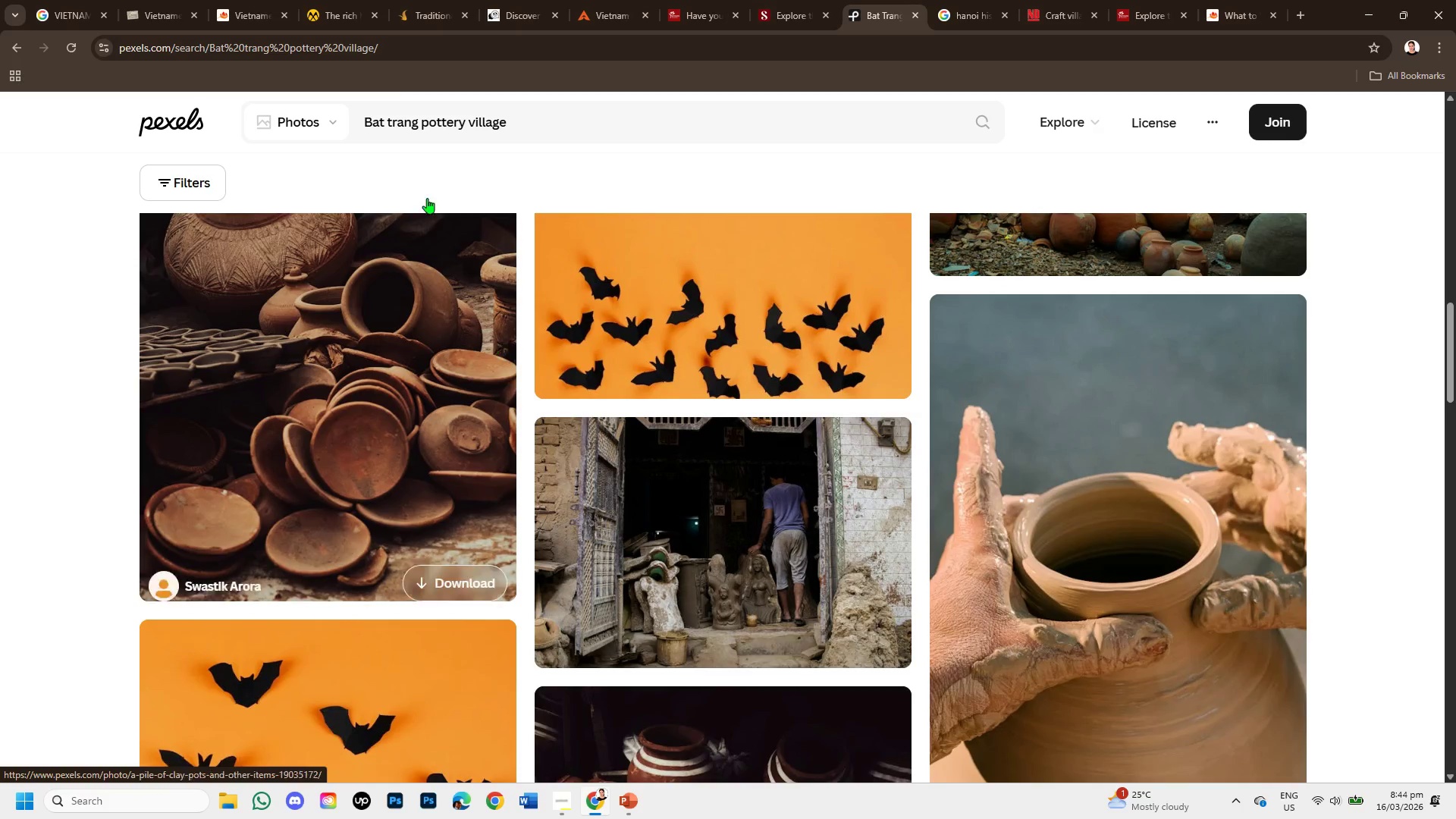 
left_click([518, 126])
 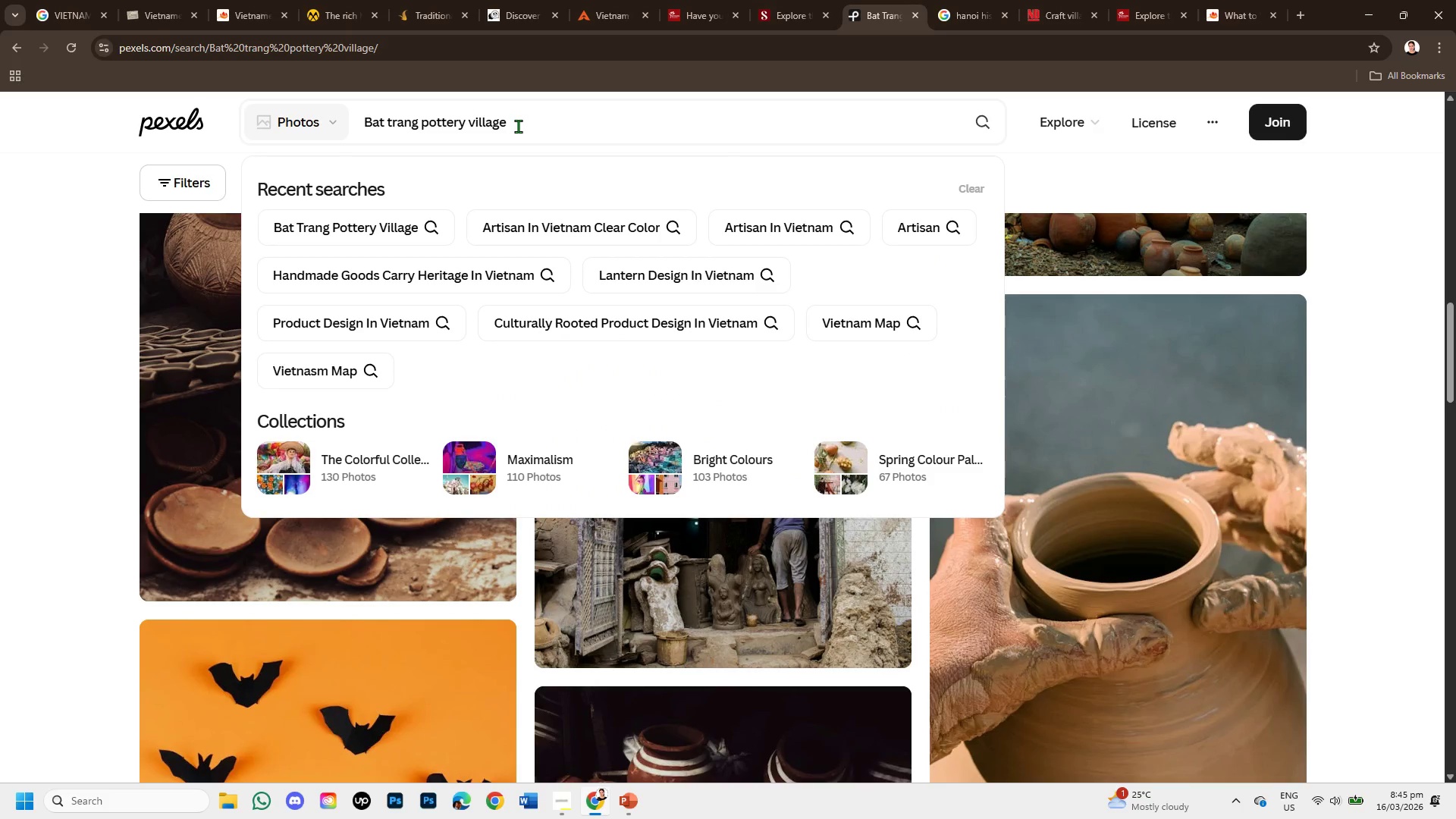 
type( in vir)
key(Backspace)
 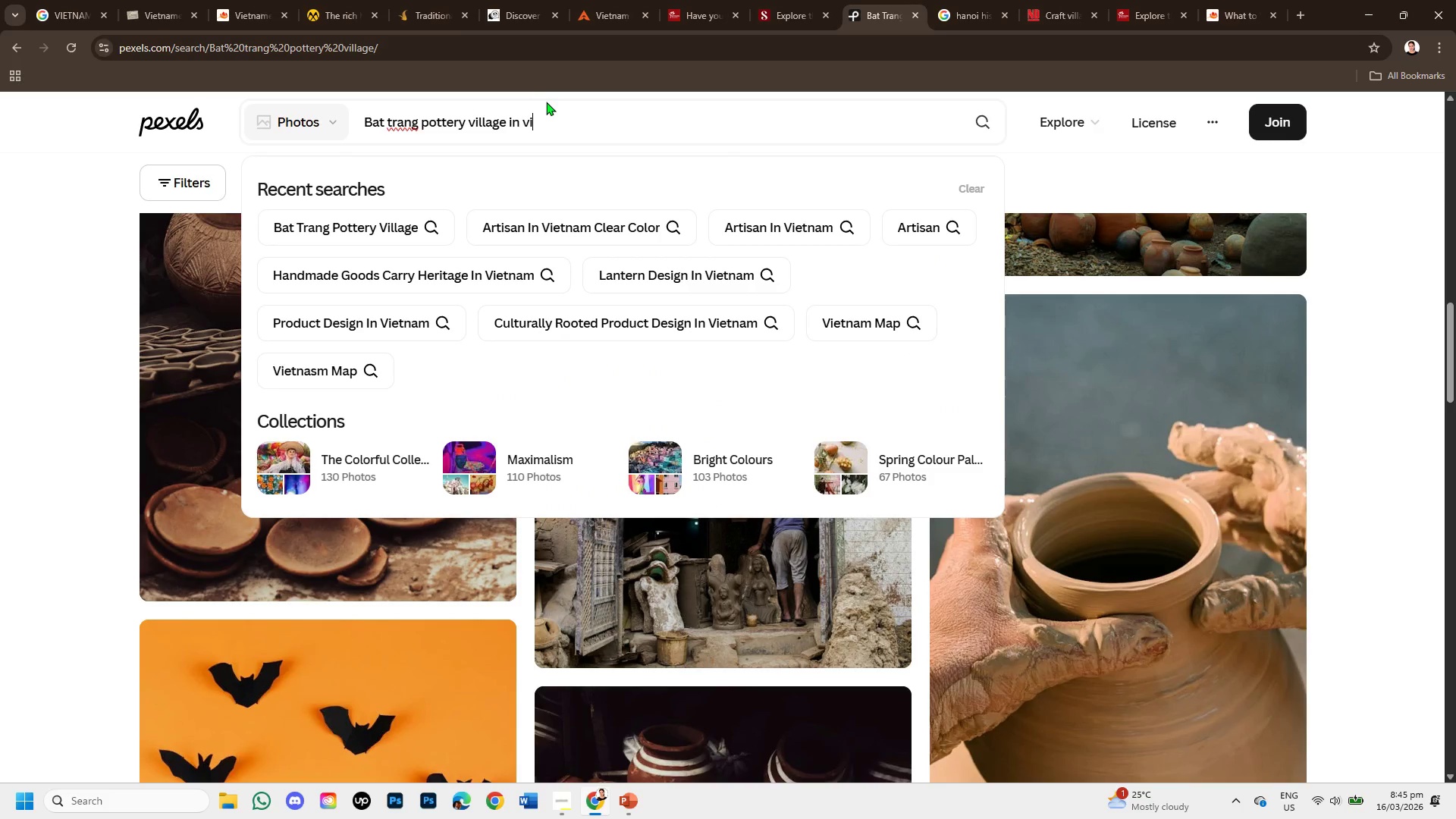 
type(etnam )
 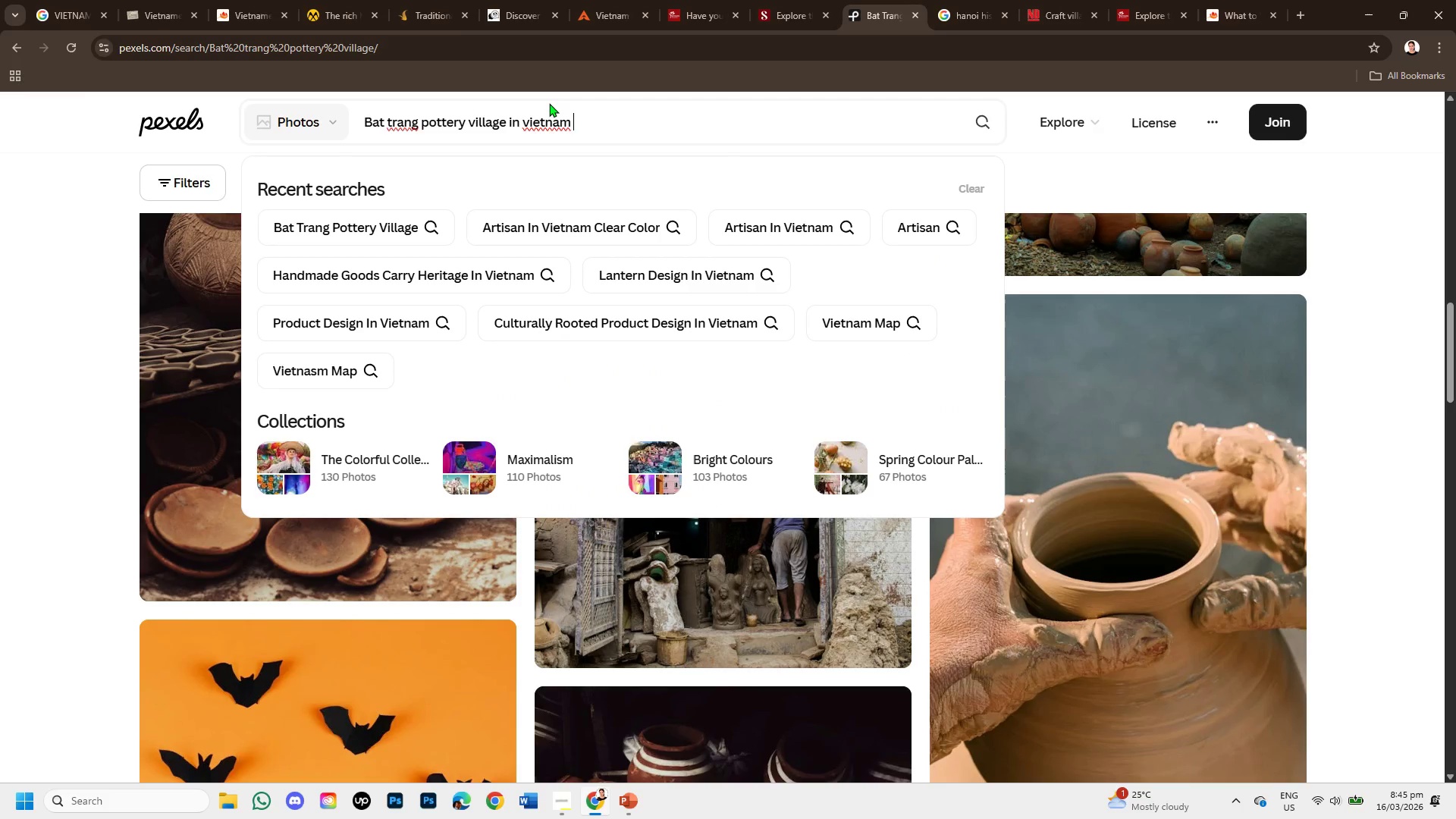 
key(Enter)
 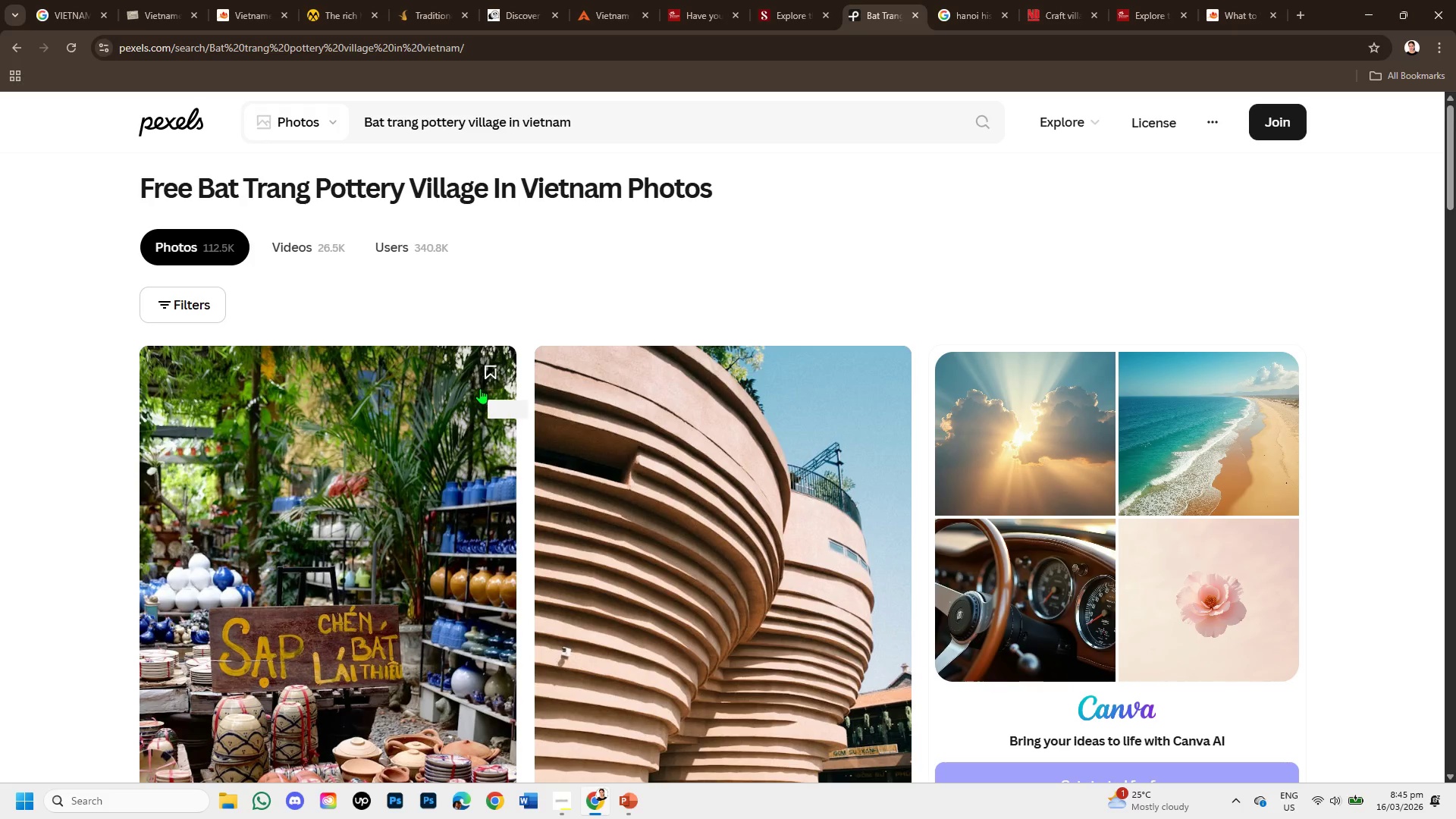 
scroll: coordinate [737, 466], scroll_direction: down, amount: 9.0
 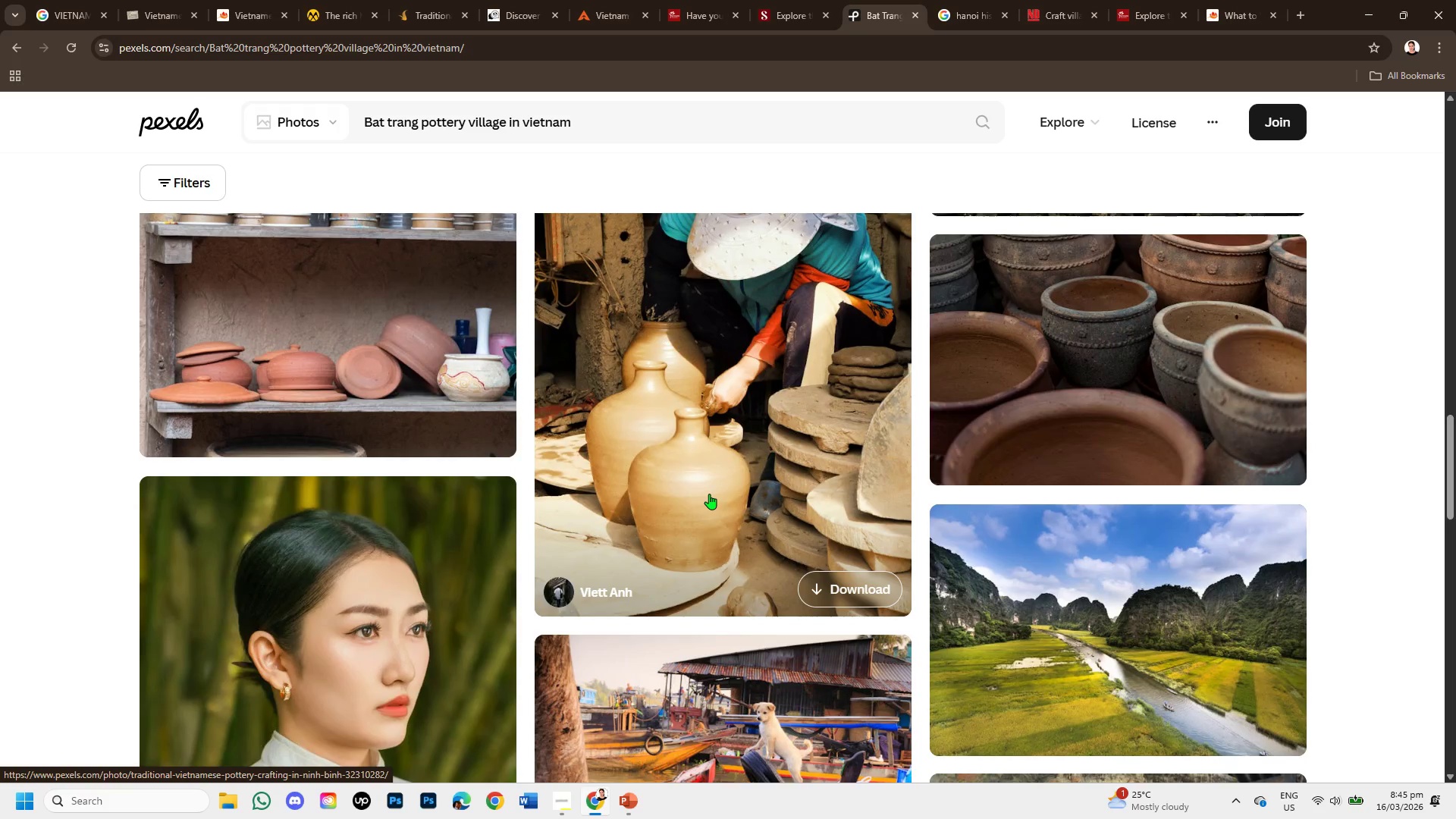 
scroll: coordinate [708, 506], scroll_direction: down, amount: 4.0
 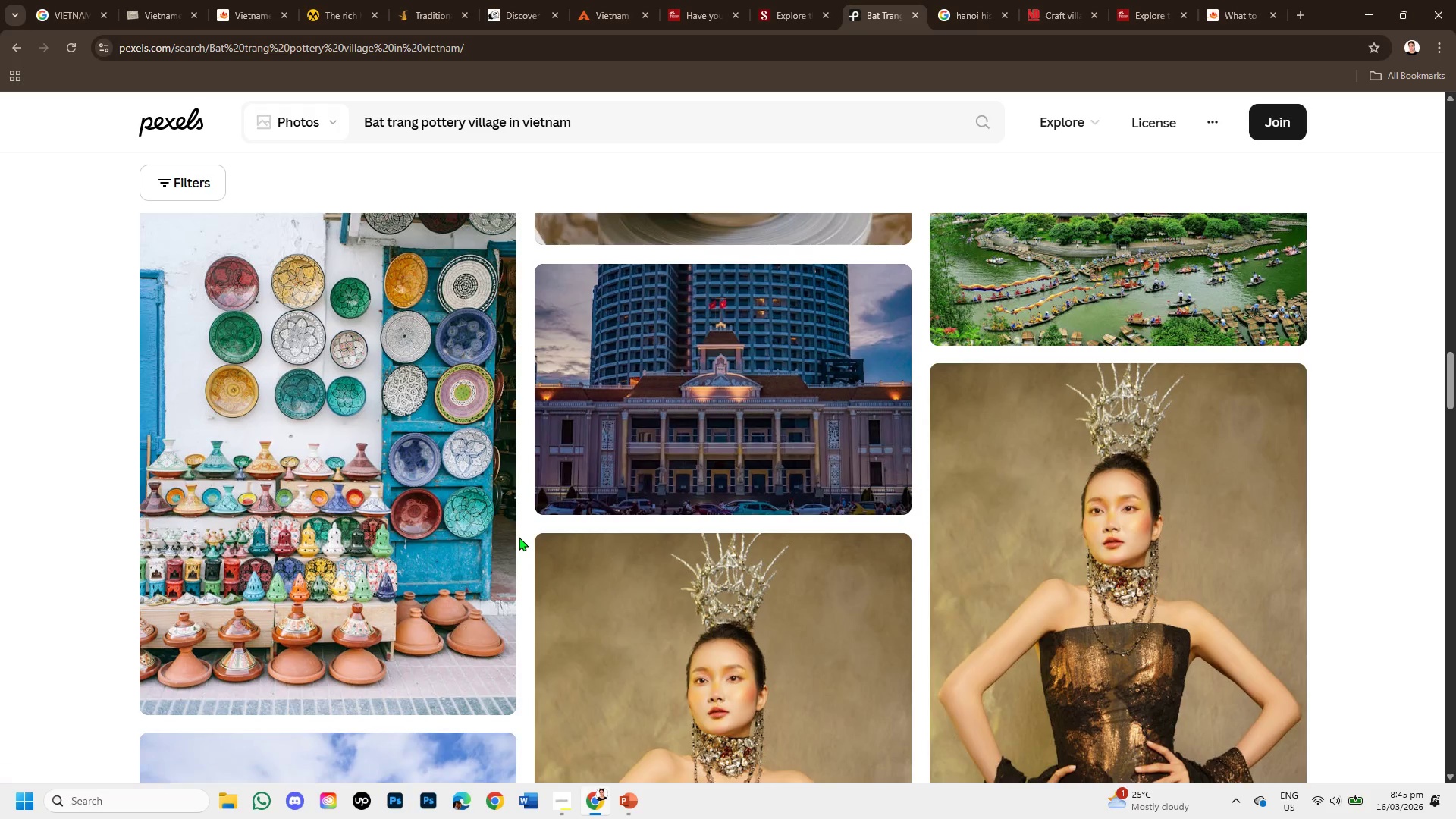 
mouse_move([750, 596])
 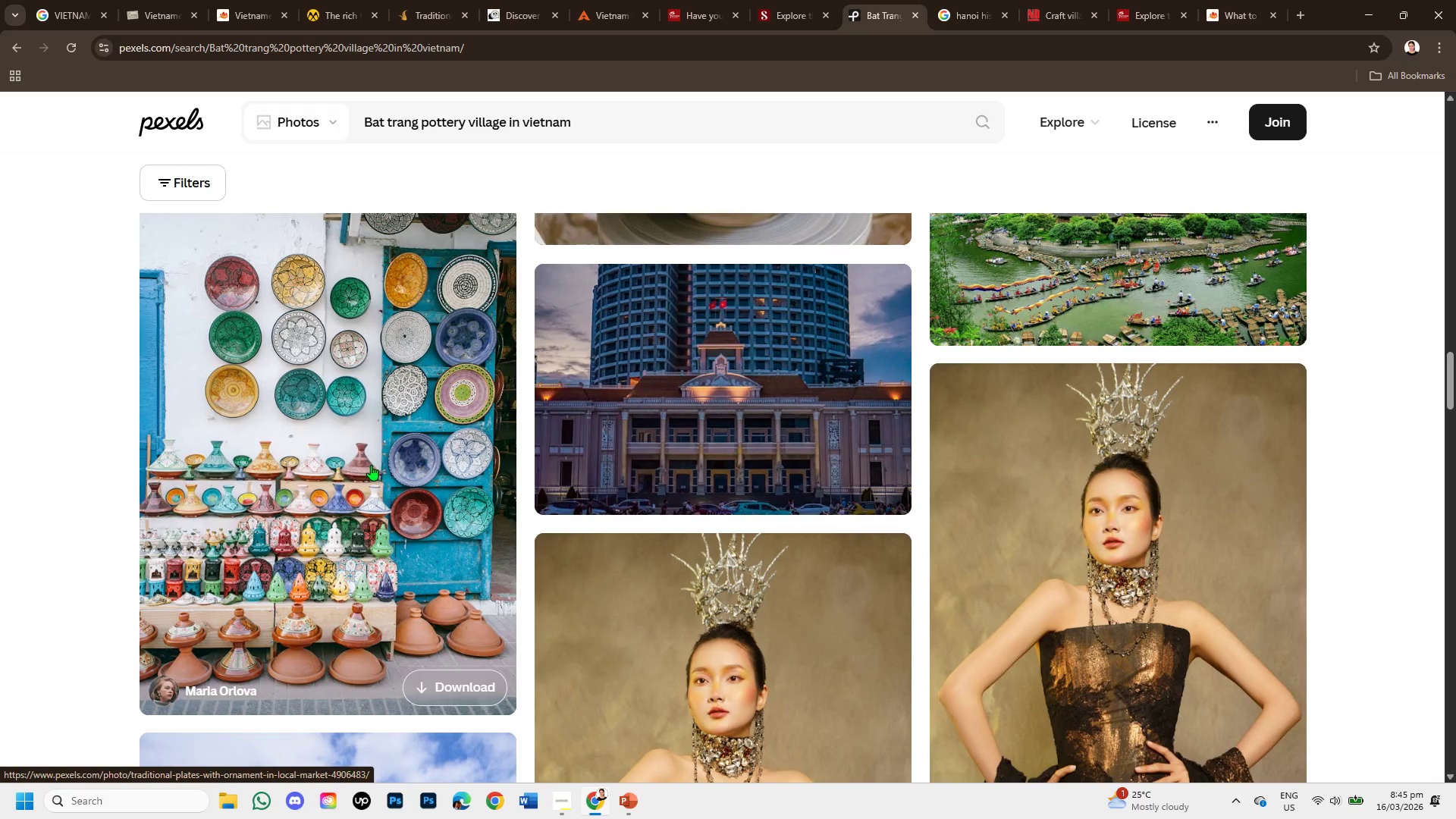 
left_click([371, 465])
 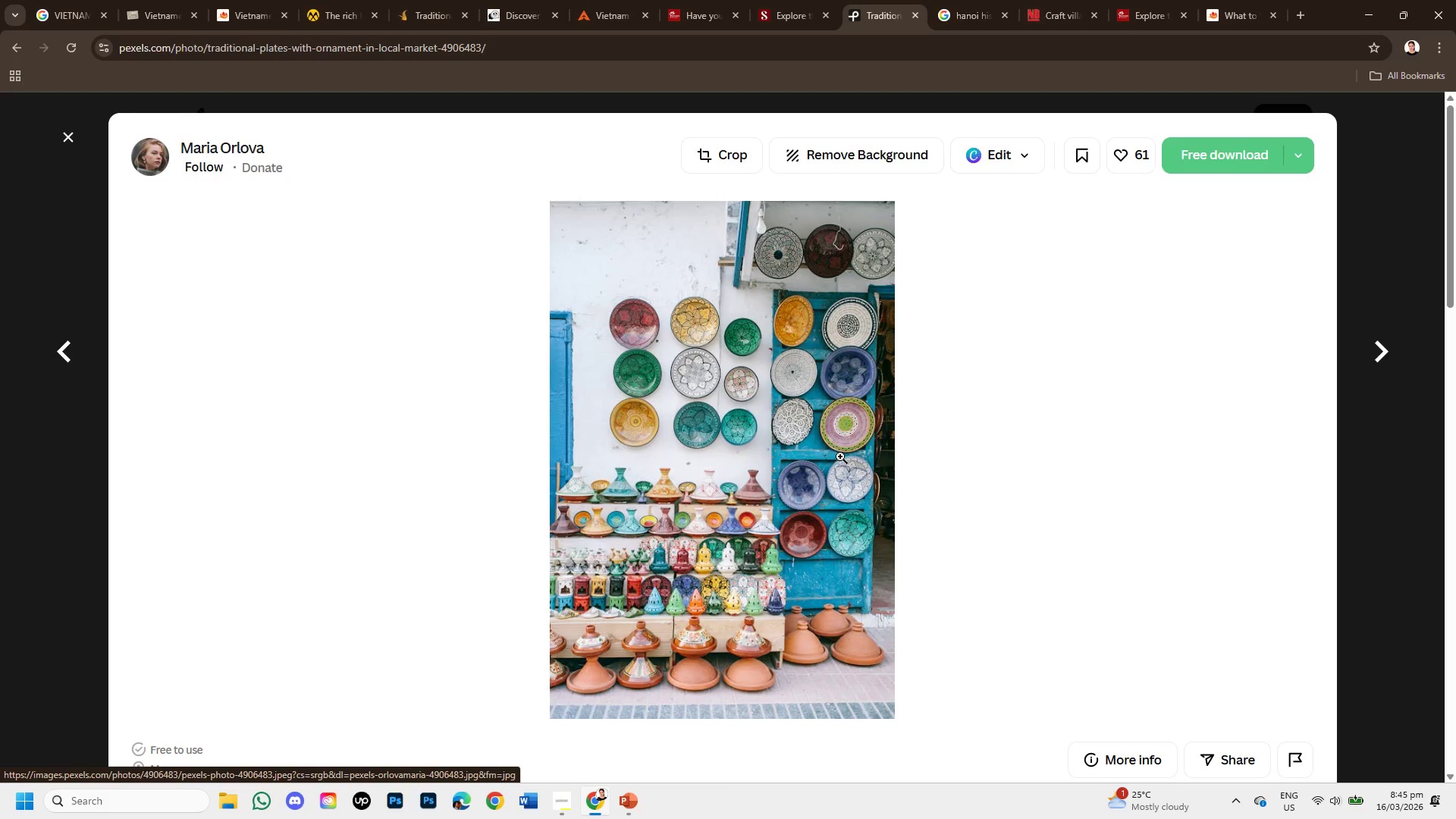 
scroll: coordinate [841, 457], scroll_direction: down, amount: 2.0
 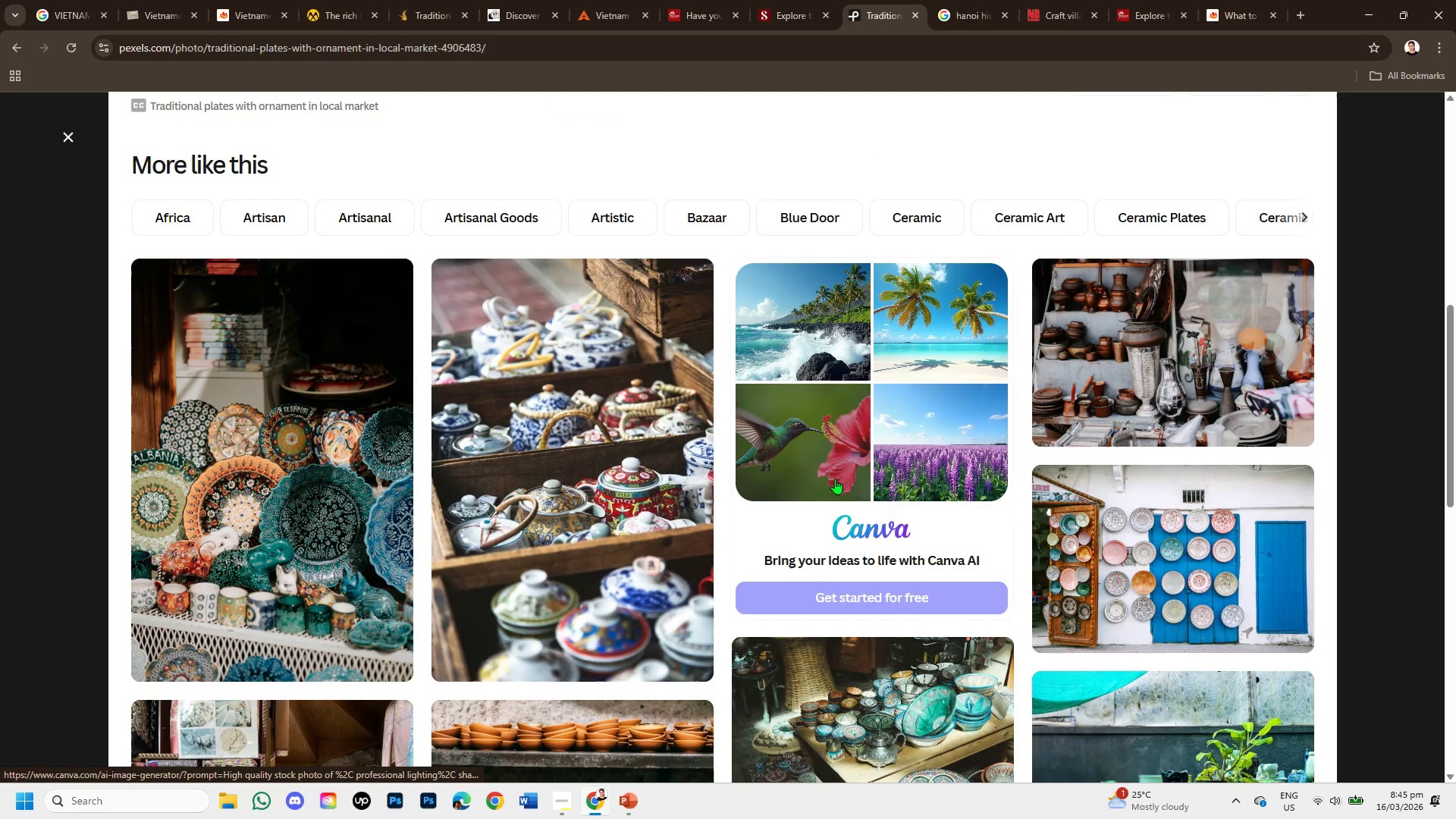 
scroll: coordinate [830, 491], scroll_direction: up, amount: 3.0
 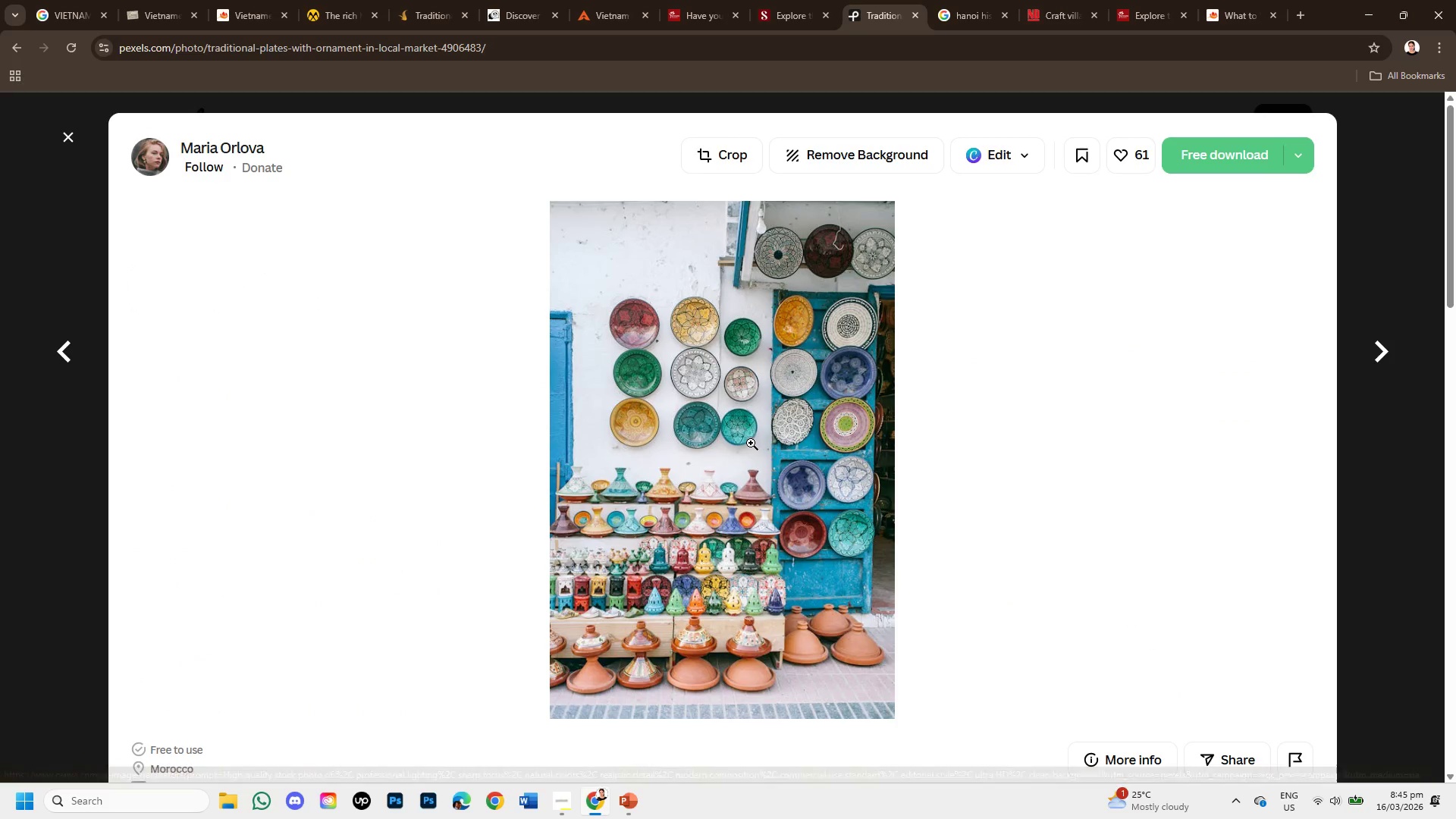 
right_click([751, 443])
 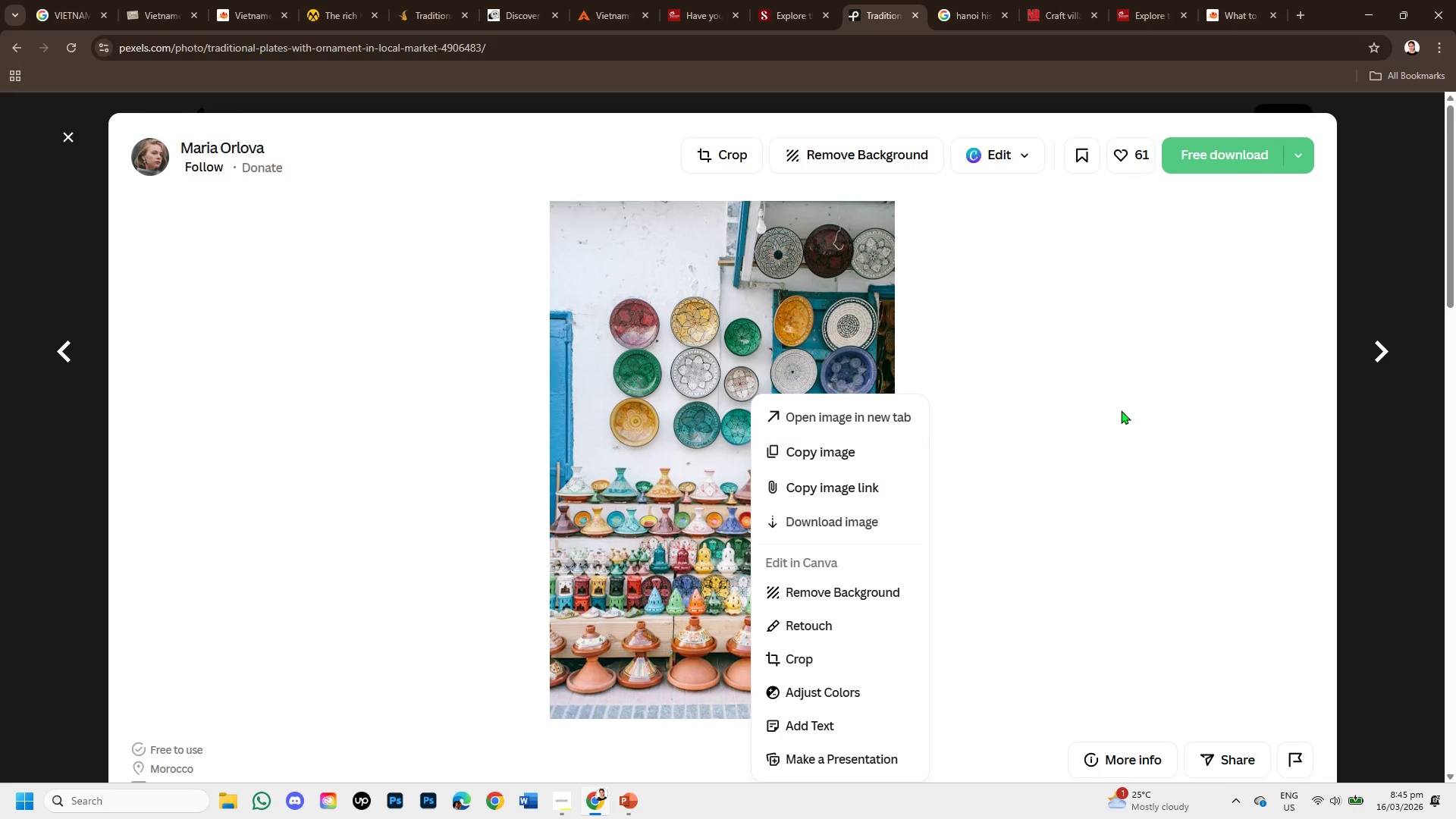 
left_click([1212, 152])
 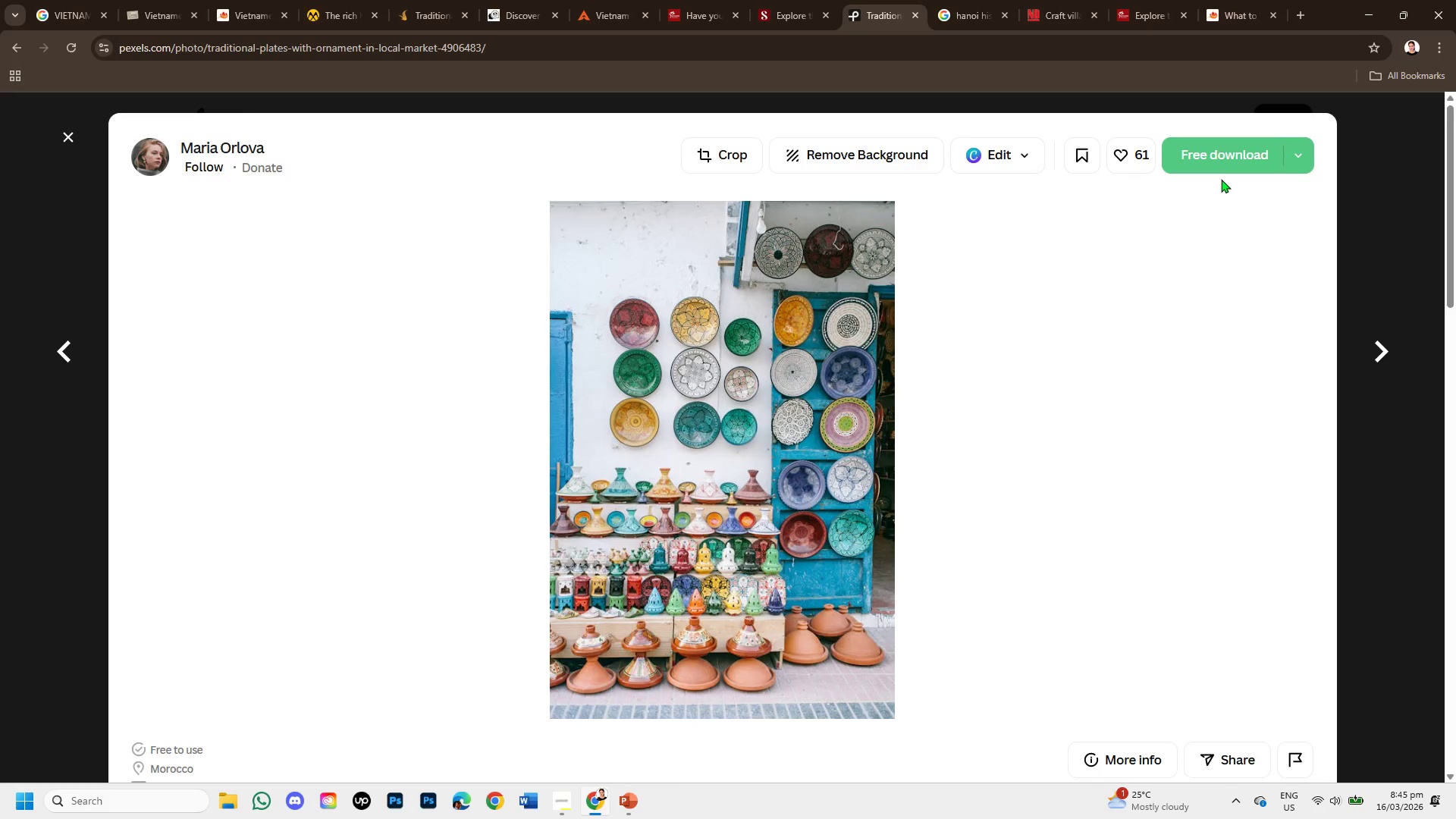 
wait(5.59)
 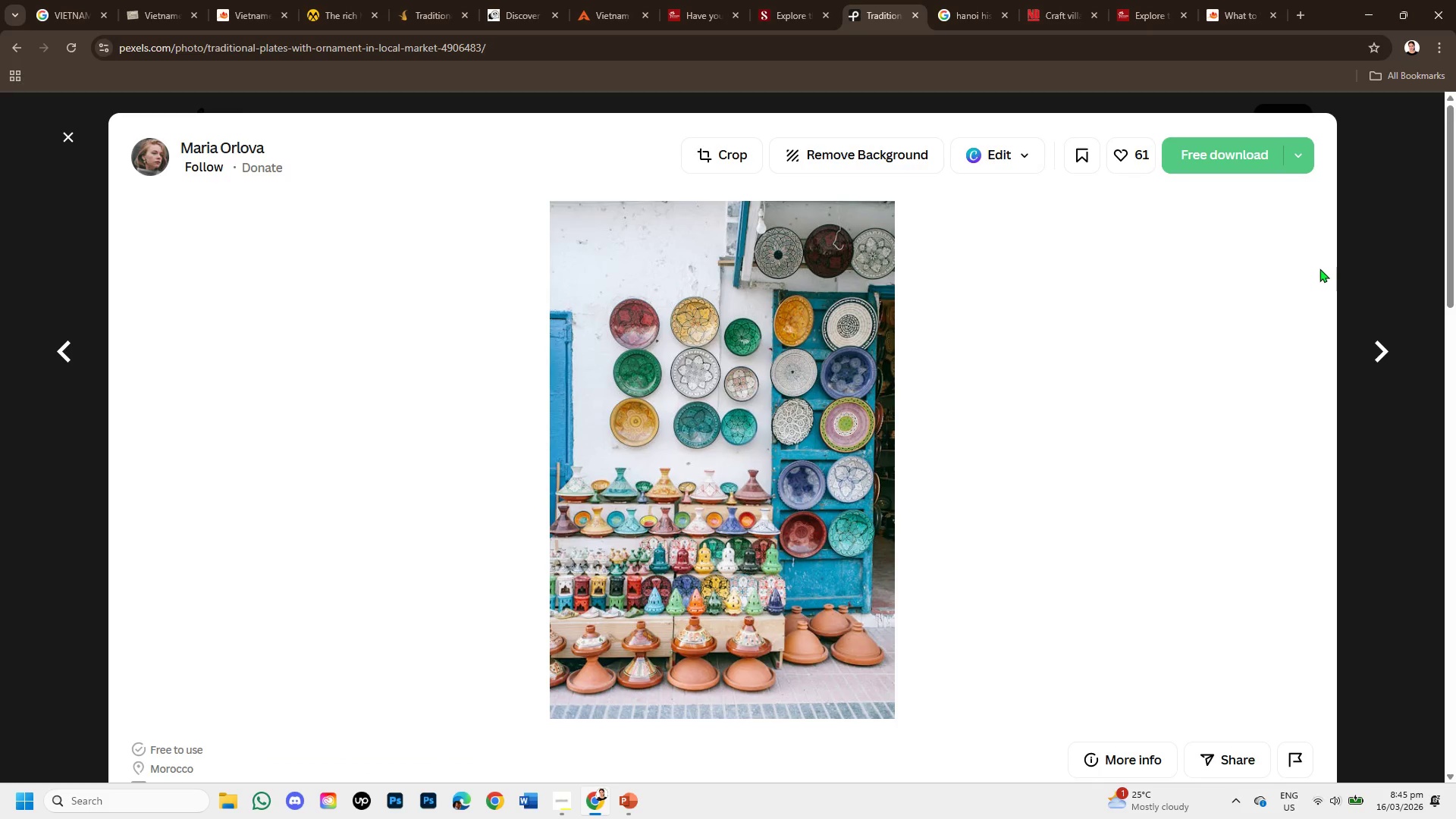 
left_click([1219, 156])
 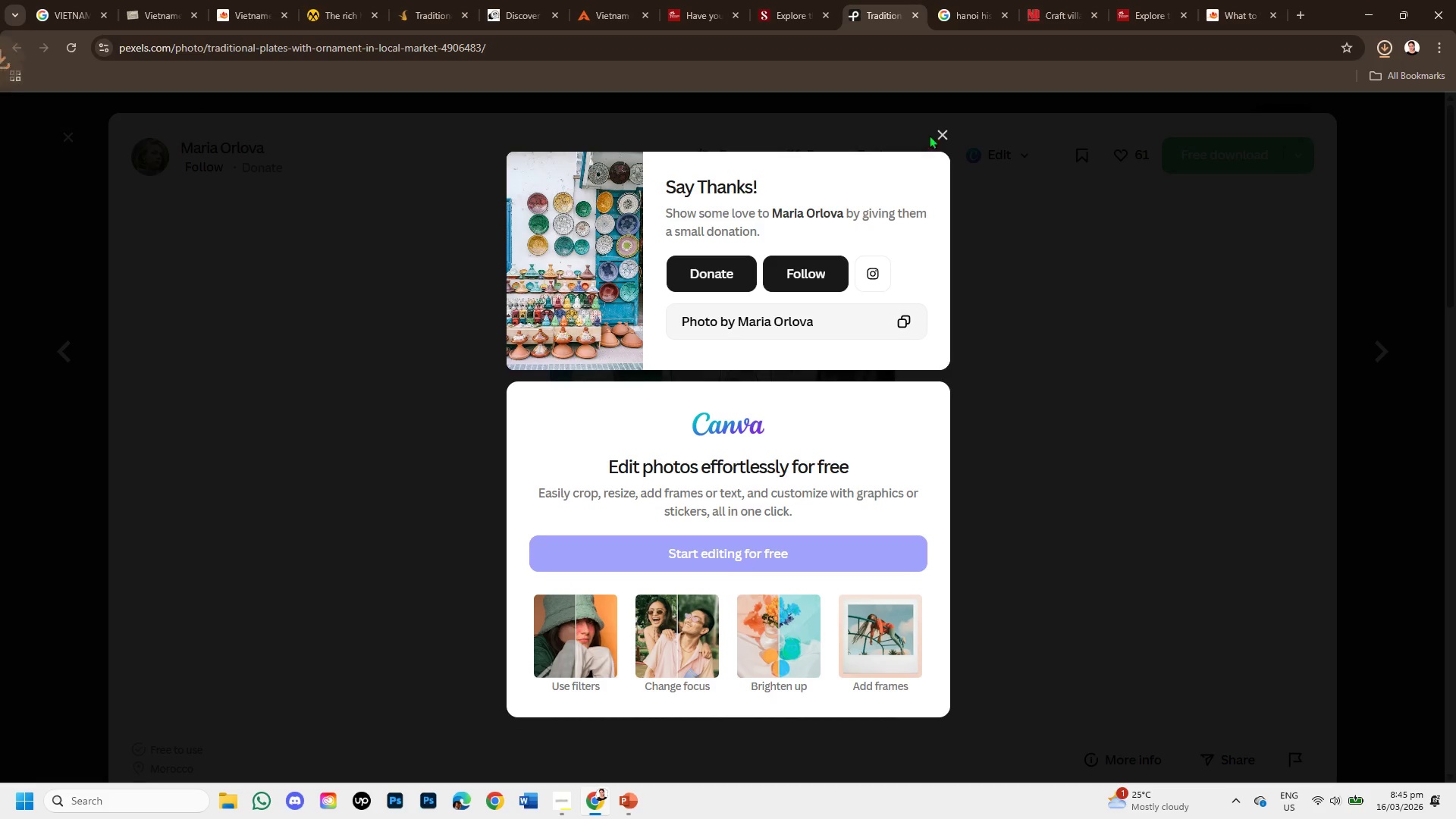 
left_click([942, 126])
 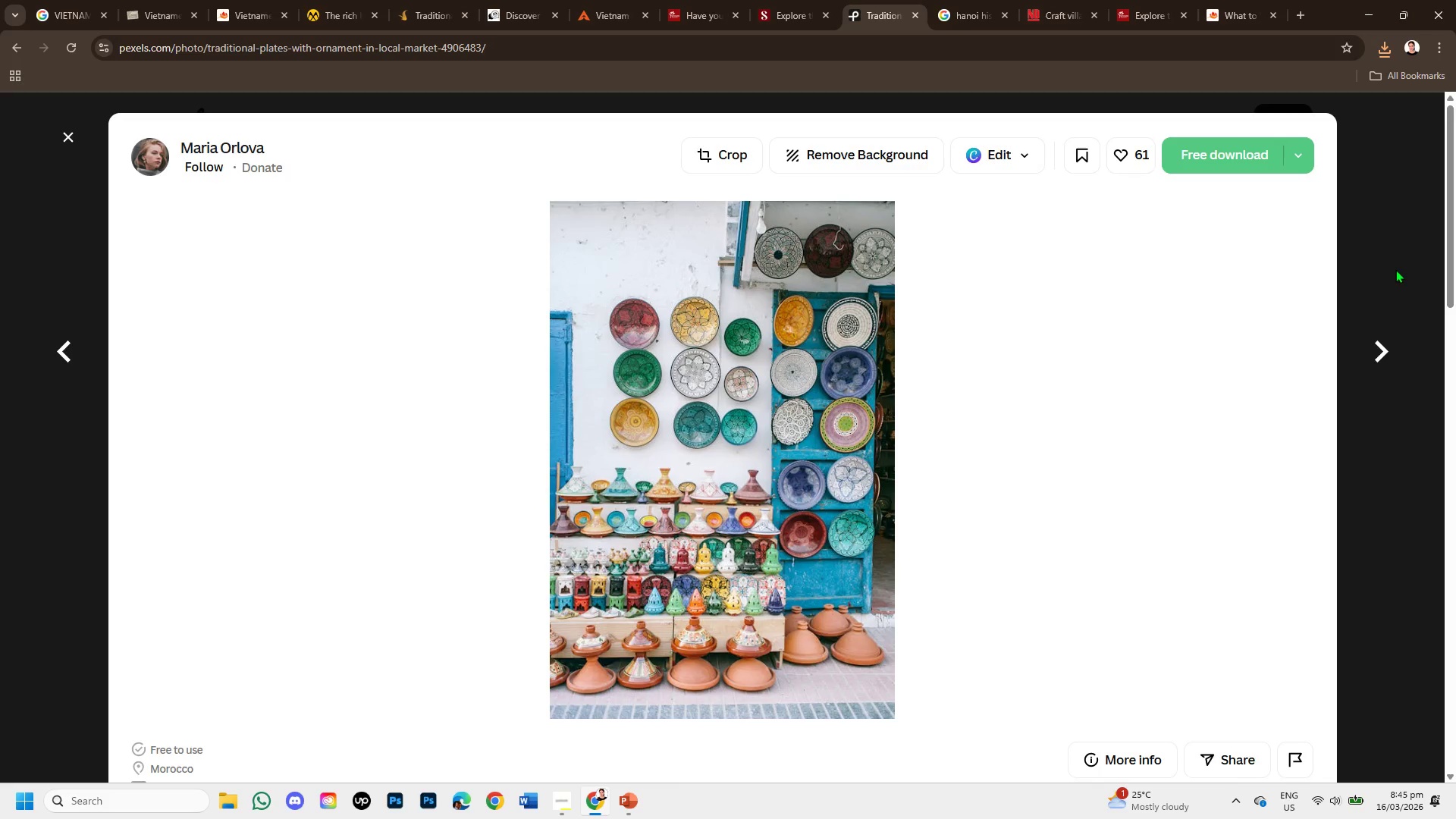 
left_click([1392, 268])
 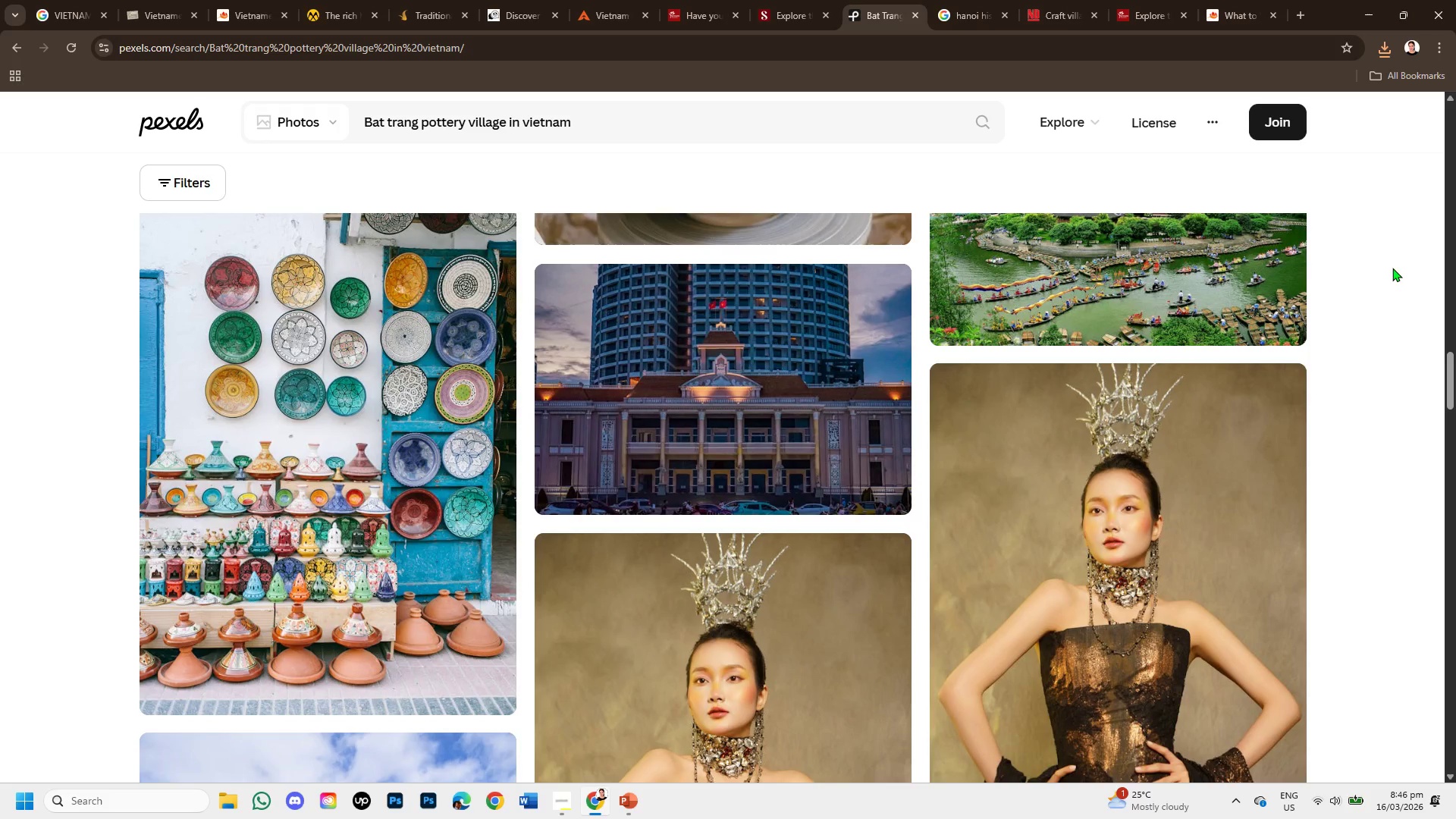 
wait(20.77)
 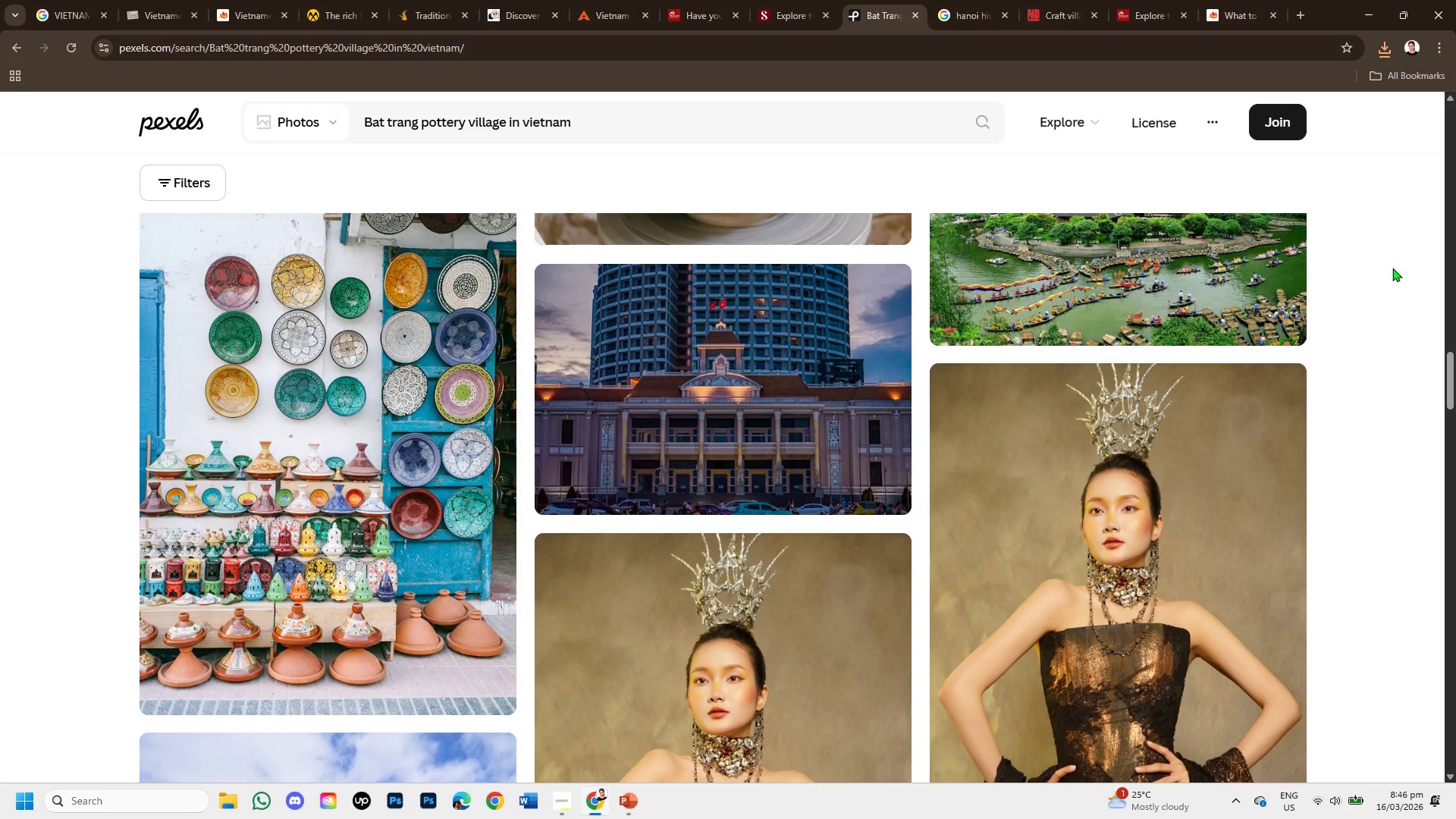 
left_click_drag(start_coordinate=[502, 121], to_coordinate=[399, 113])
 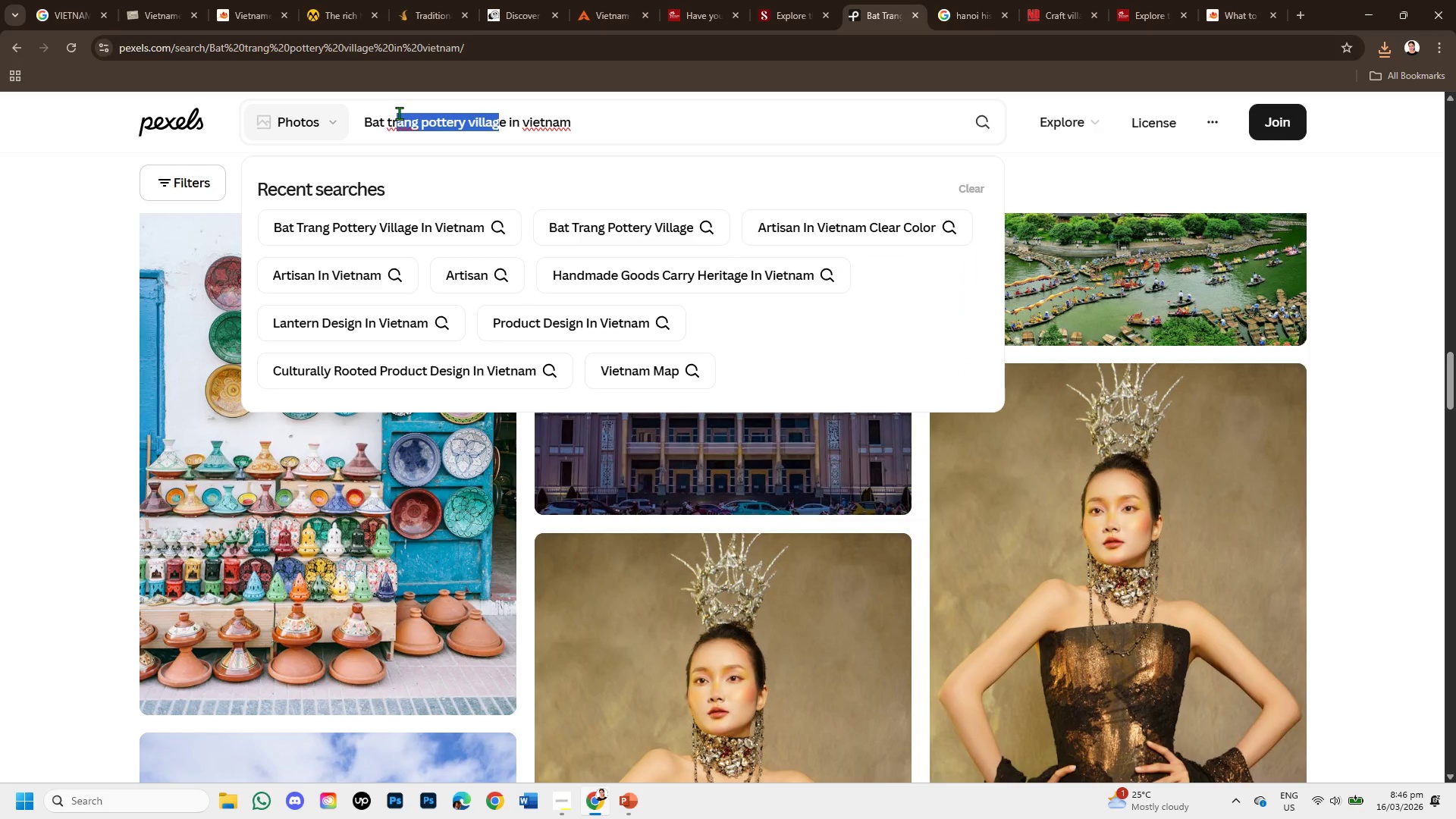 
key(Backspace)
key(Backspace)
key(Backspace)
key(Backspace)
key(Backspace)
key(Backspace)
key(Backspace)
type(van phue)
key(Backspace)
type(c silk villag)
 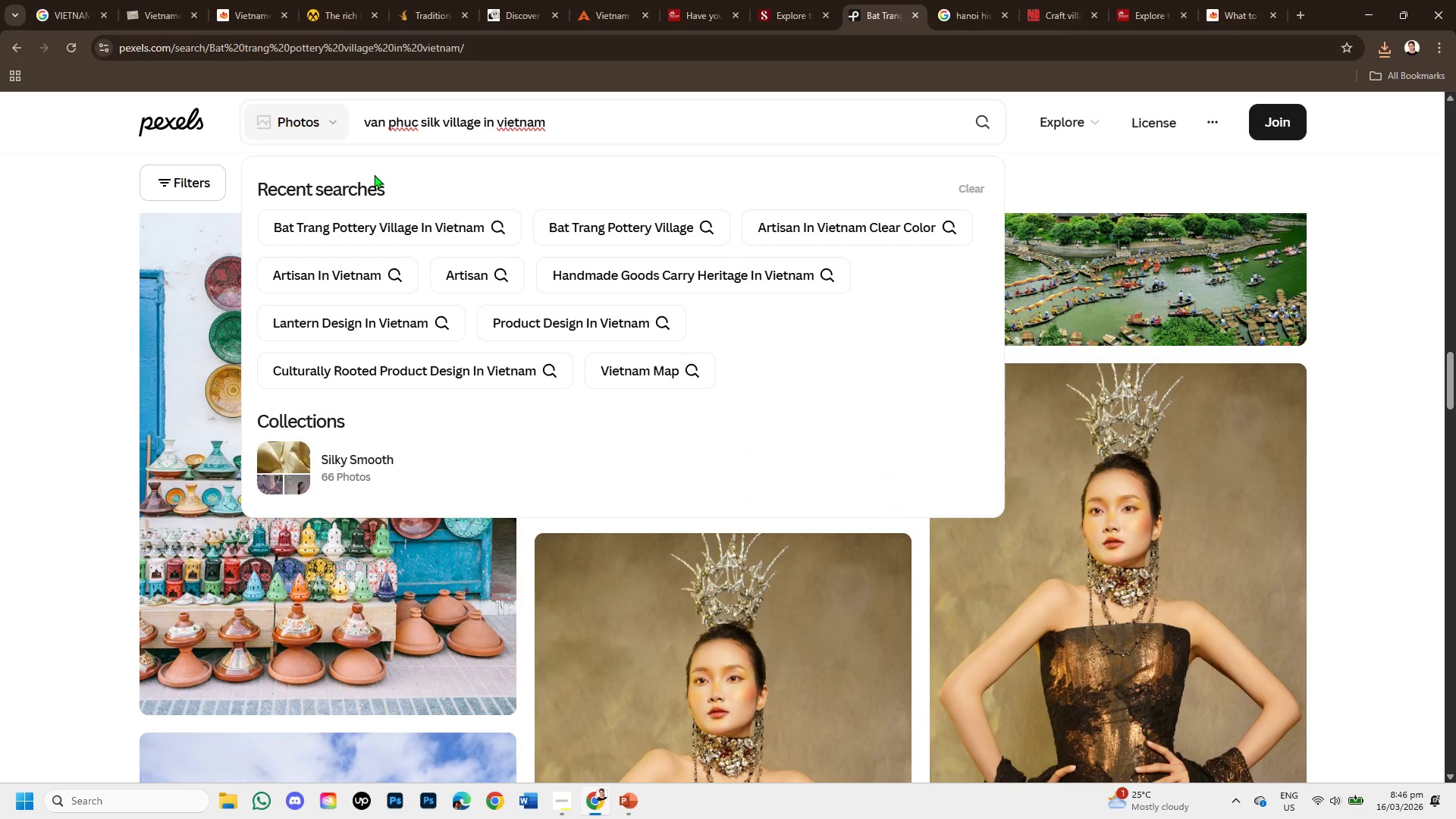 
key(Enter)
 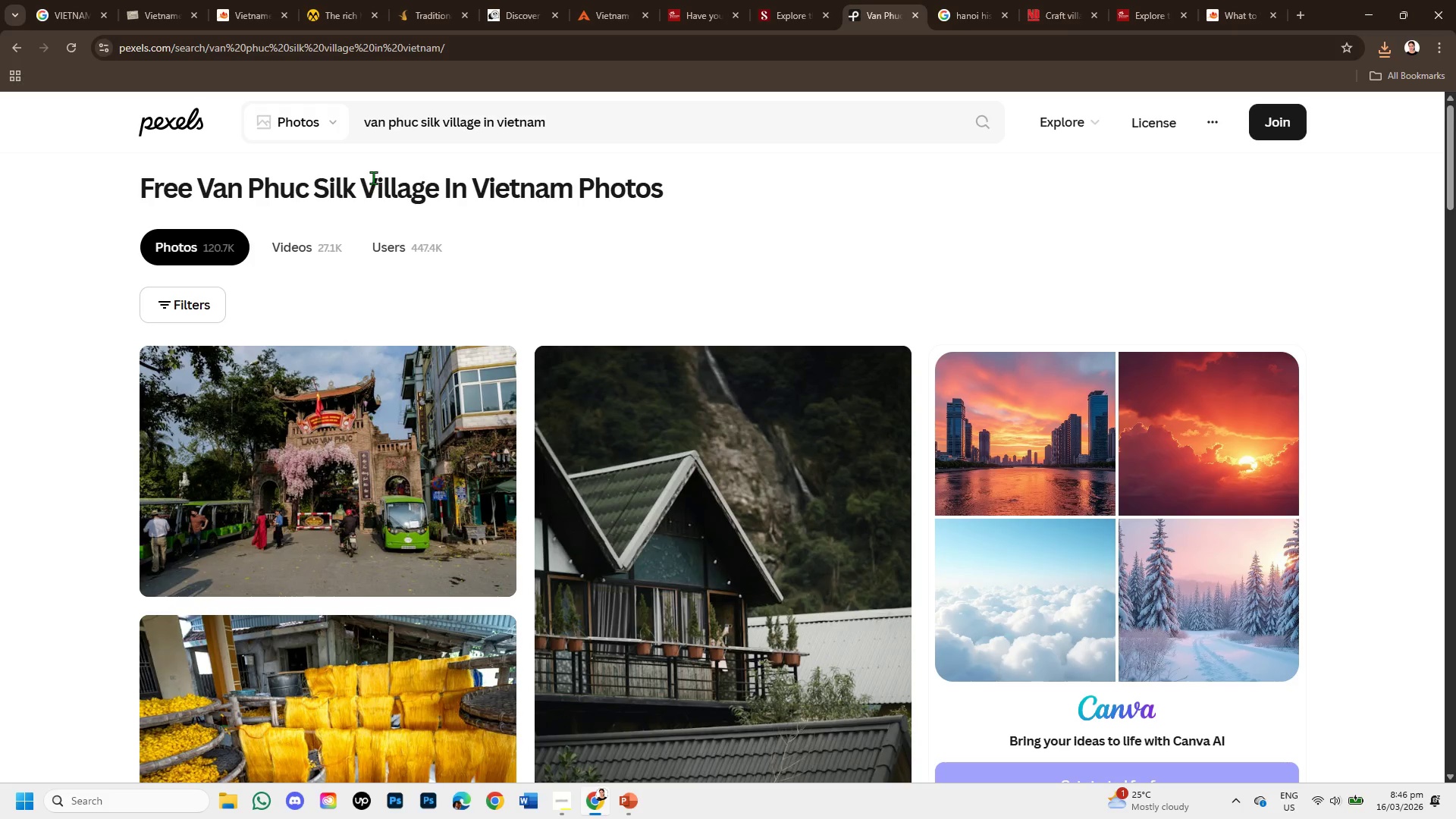 
wait(13.36)
 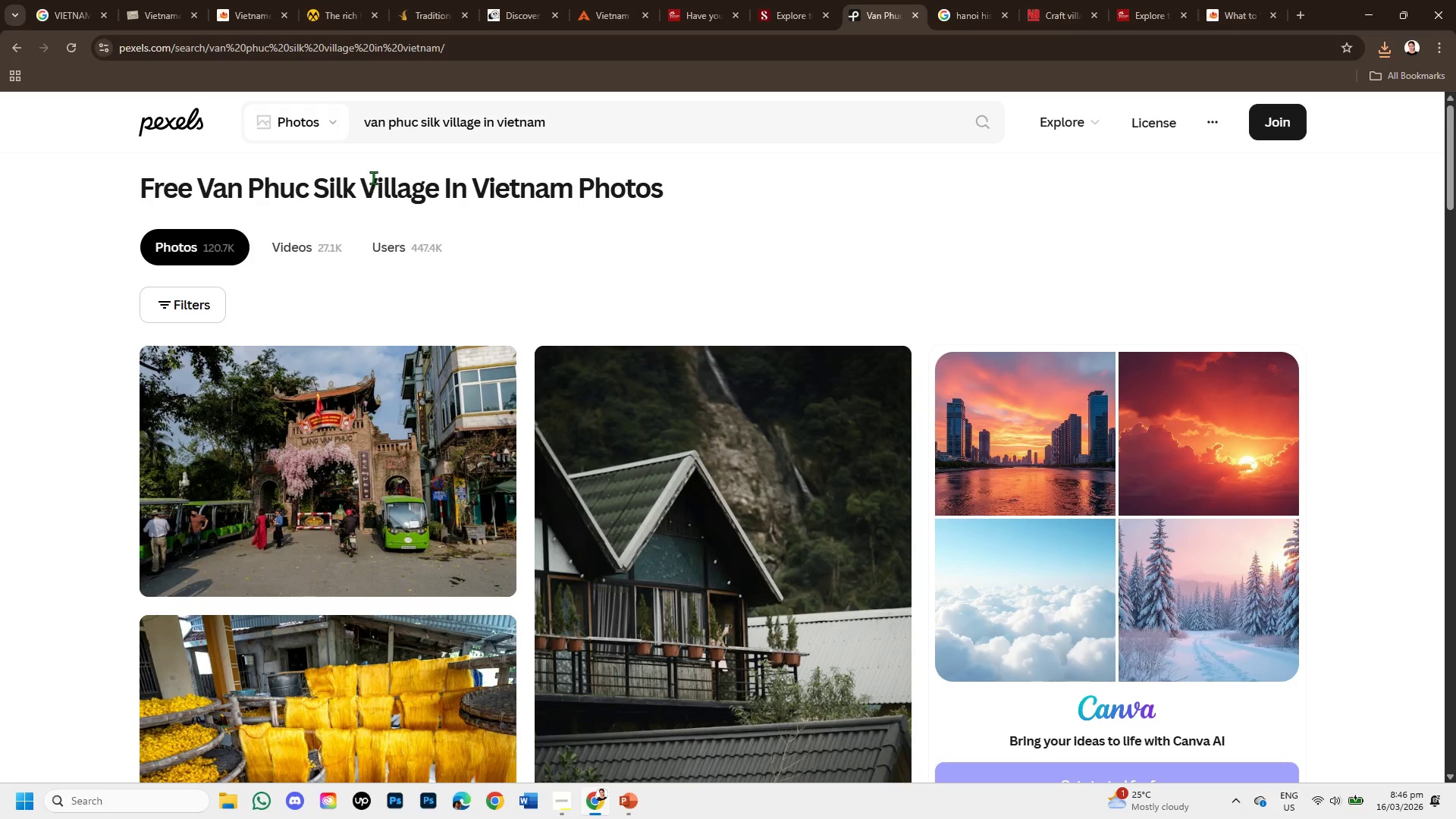 
scroll: coordinate [431, 529], scroll_direction: down, amount: 4.0
 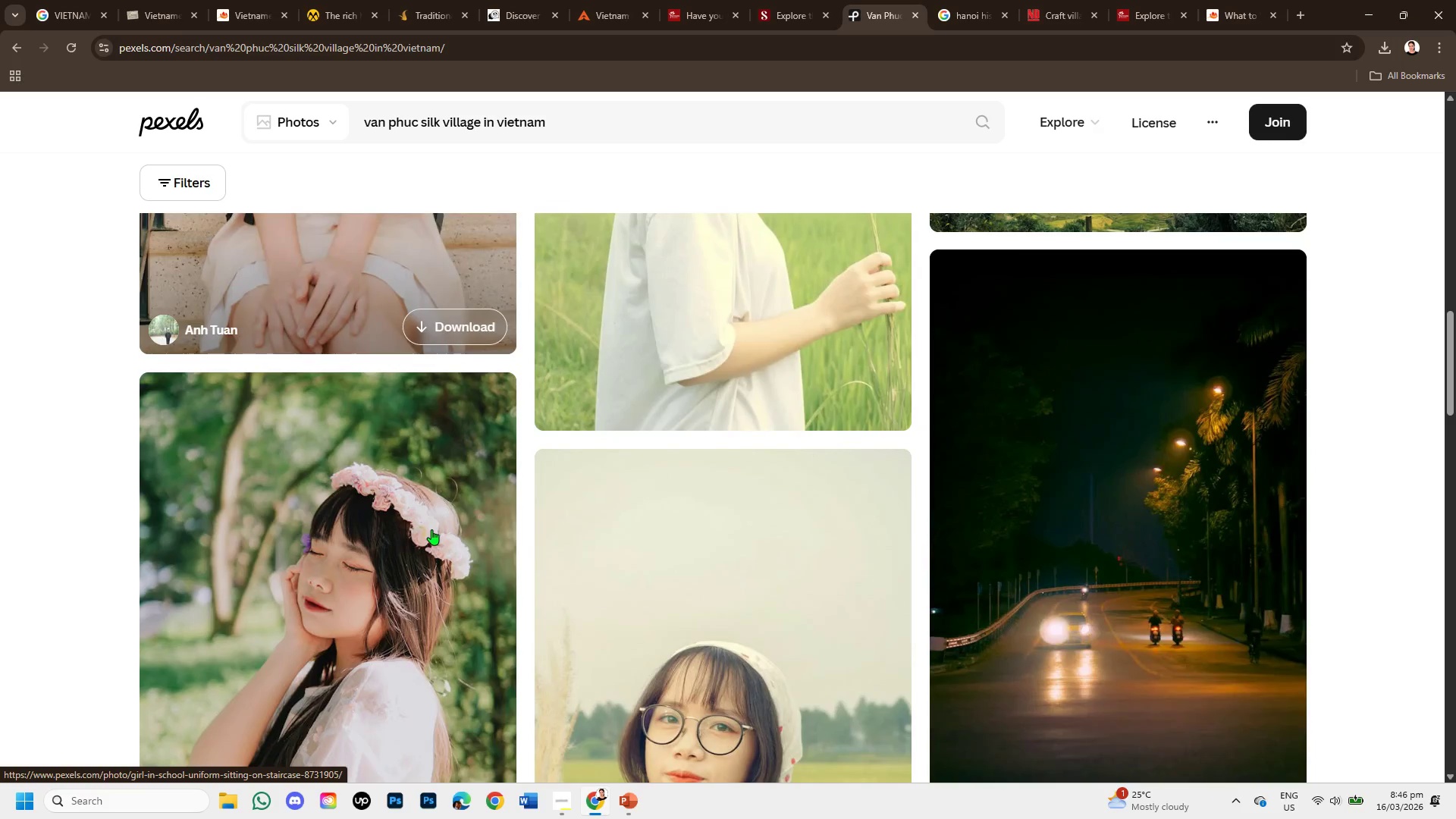 
scroll: coordinate [431, 530], scroll_direction: up, amount: 5.0
 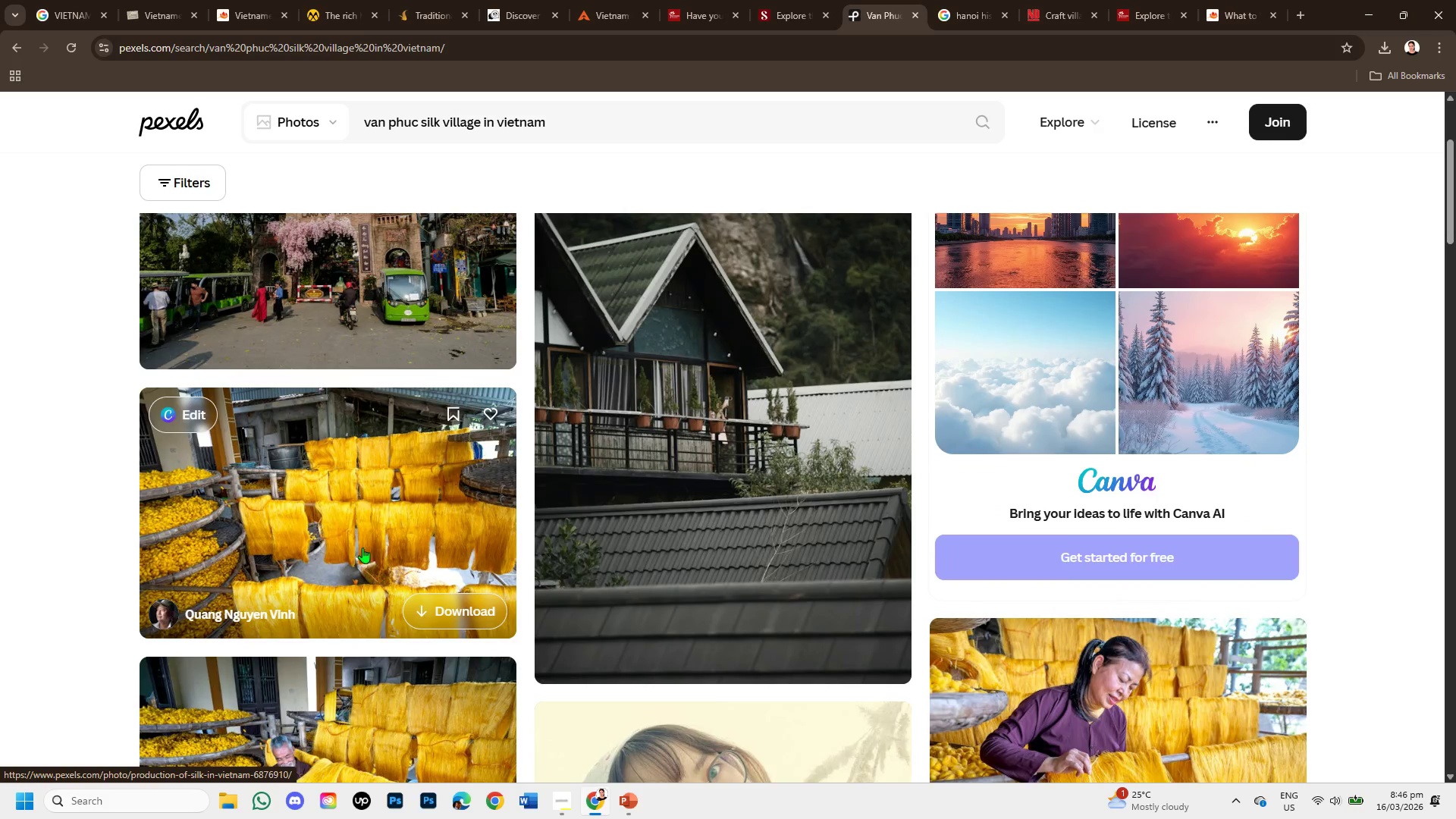 
scroll: coordinate [362, 543], scroll_direction: down, amount: 1.0
 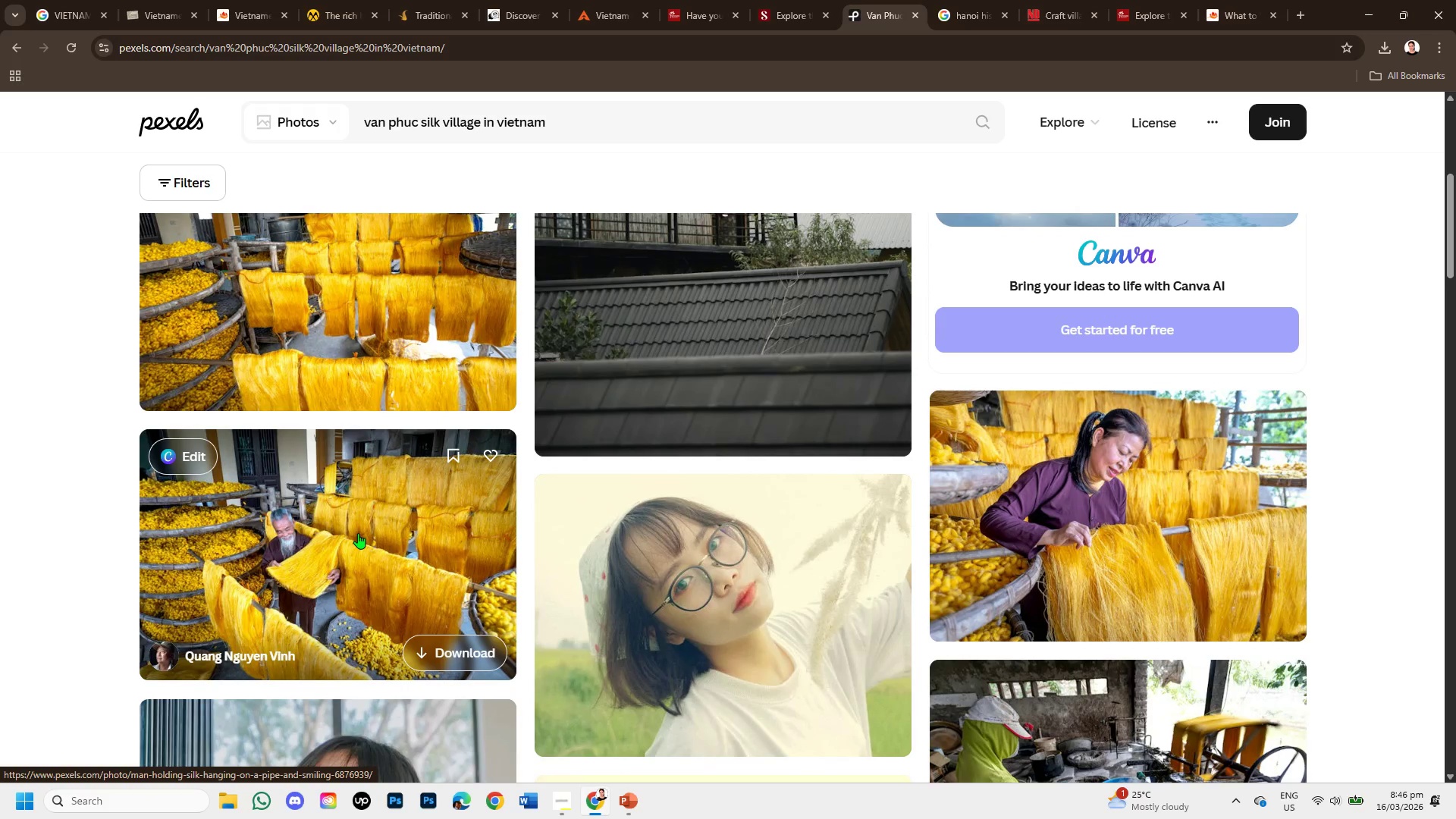 
left_click([357, 532])
 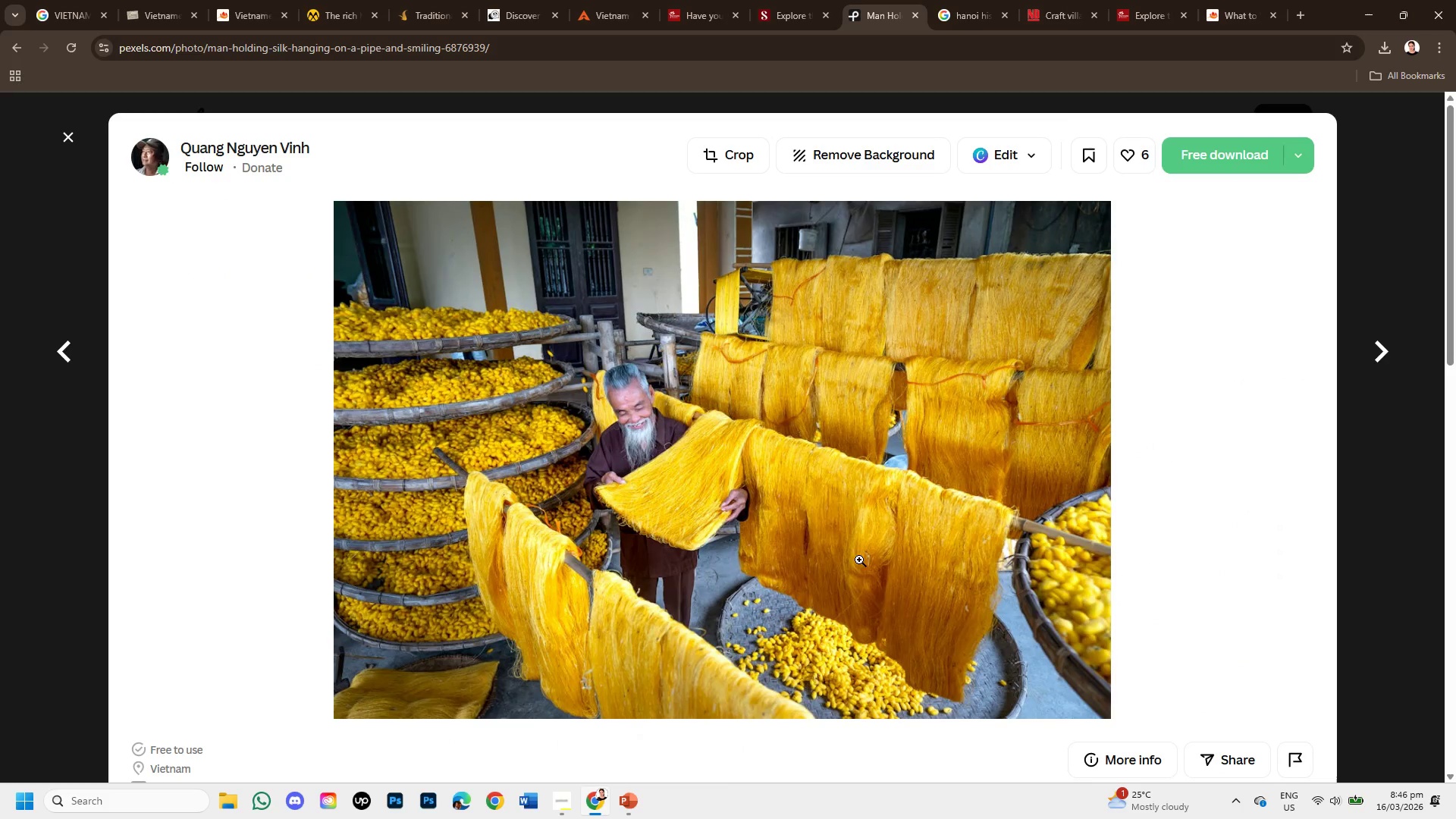 
scroll: coordinate [323, 552], scroll_direction: down, amount: 6.0
 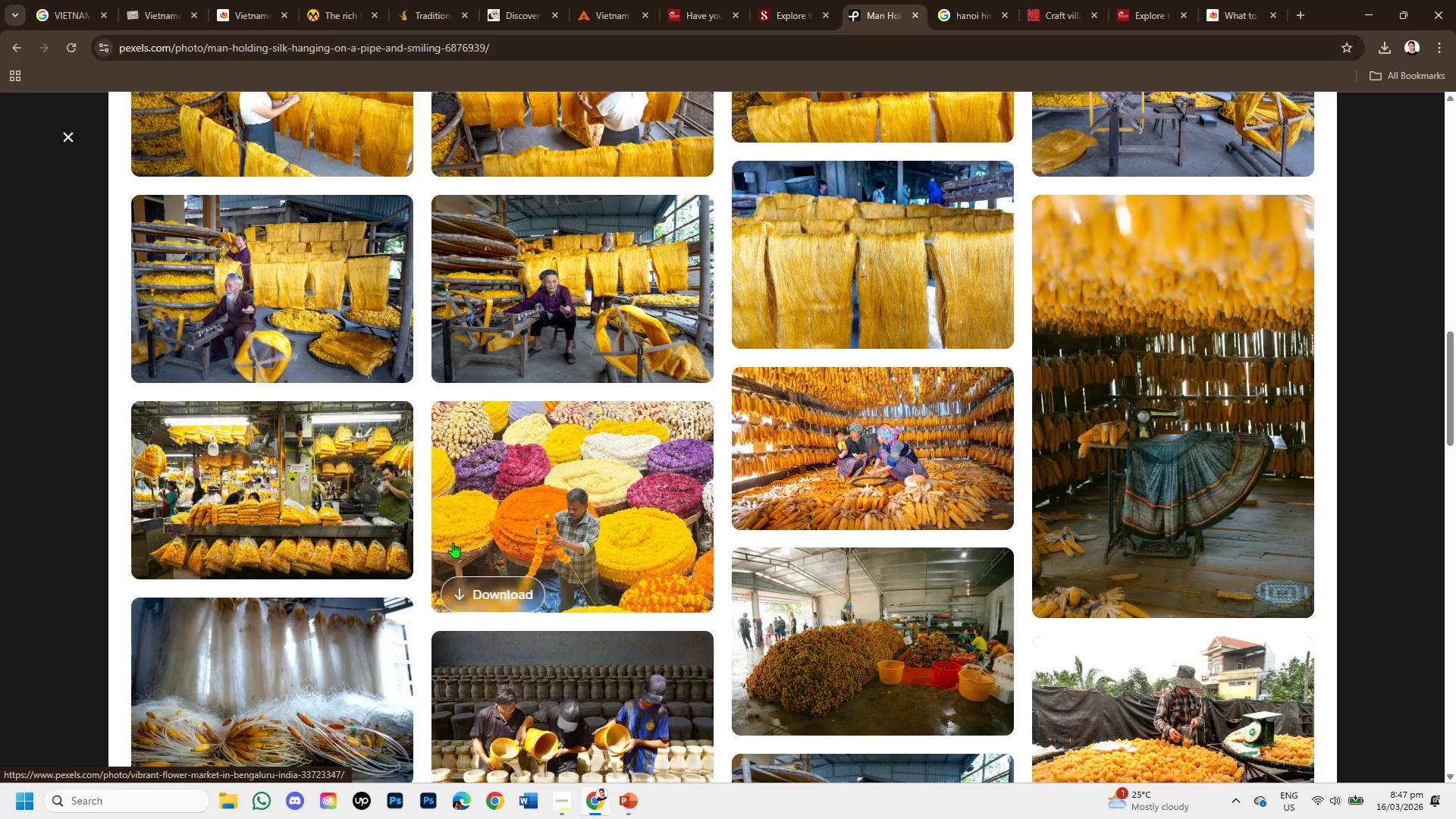 
scroll: coordinate [491, 498], scroll_direction: up, amount: 2.0
 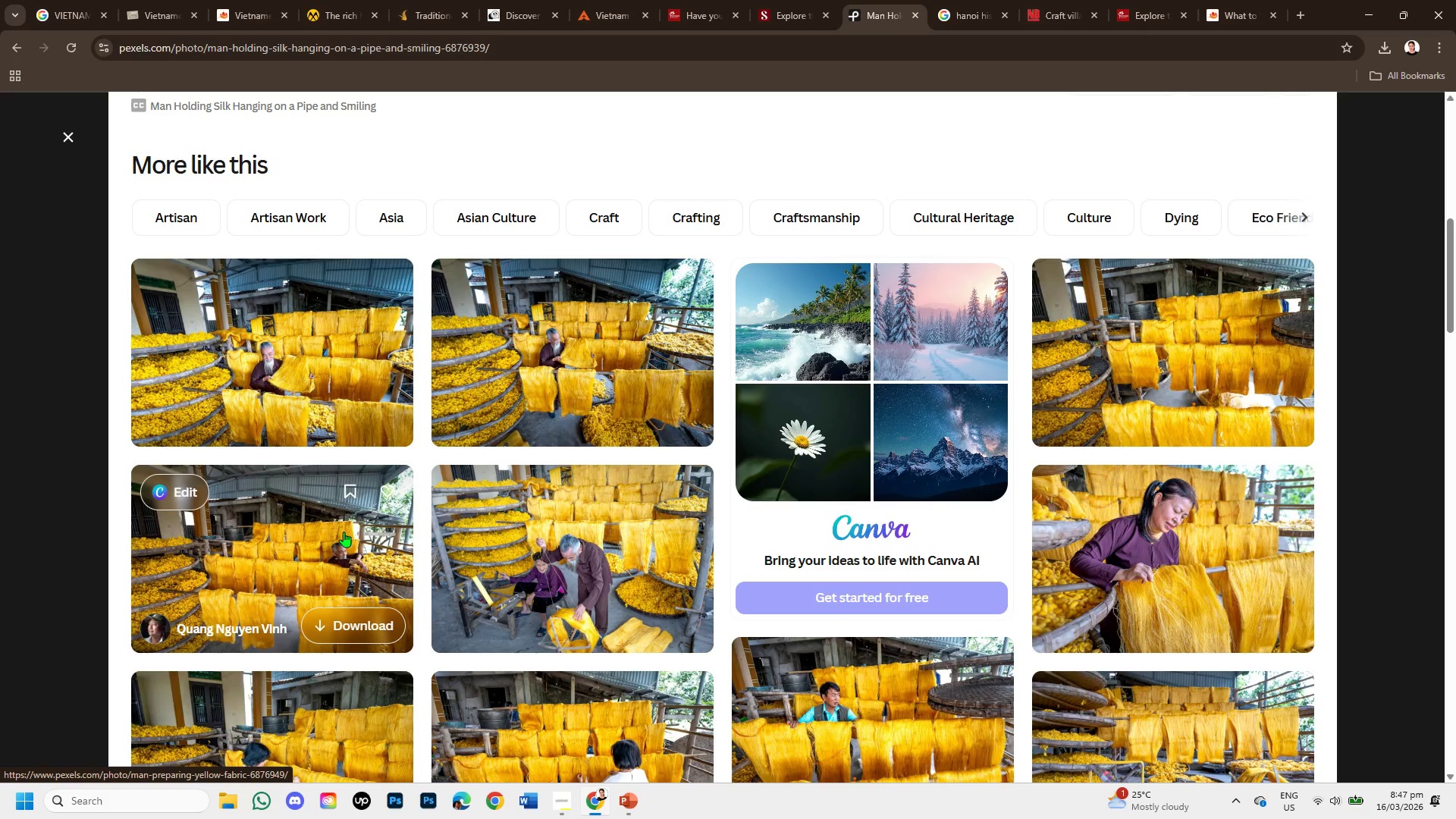 
left_click([548, 547])
 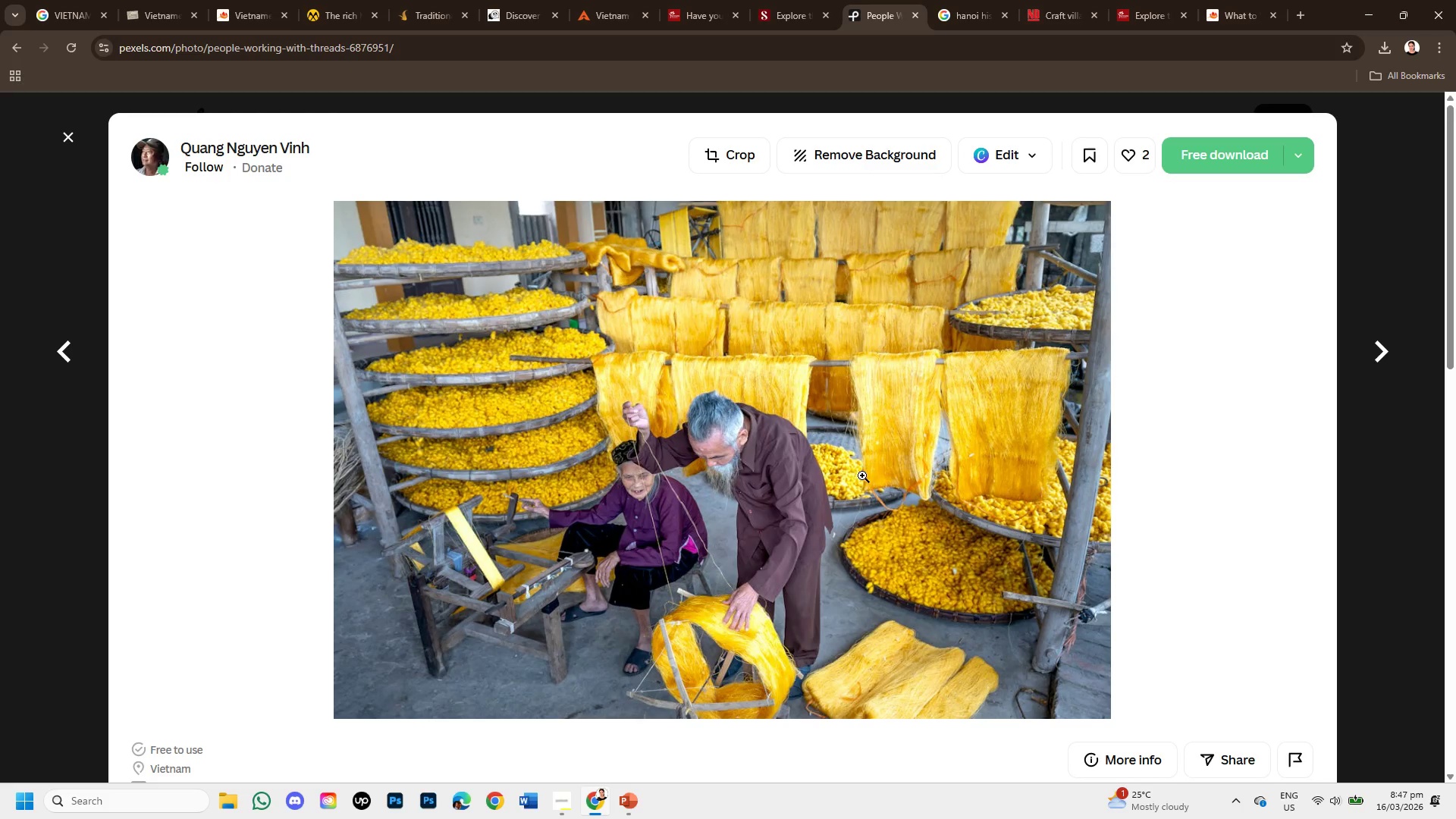 
scroll: coordinate [843, 475], scroll_direction: down, amount: 4.0
 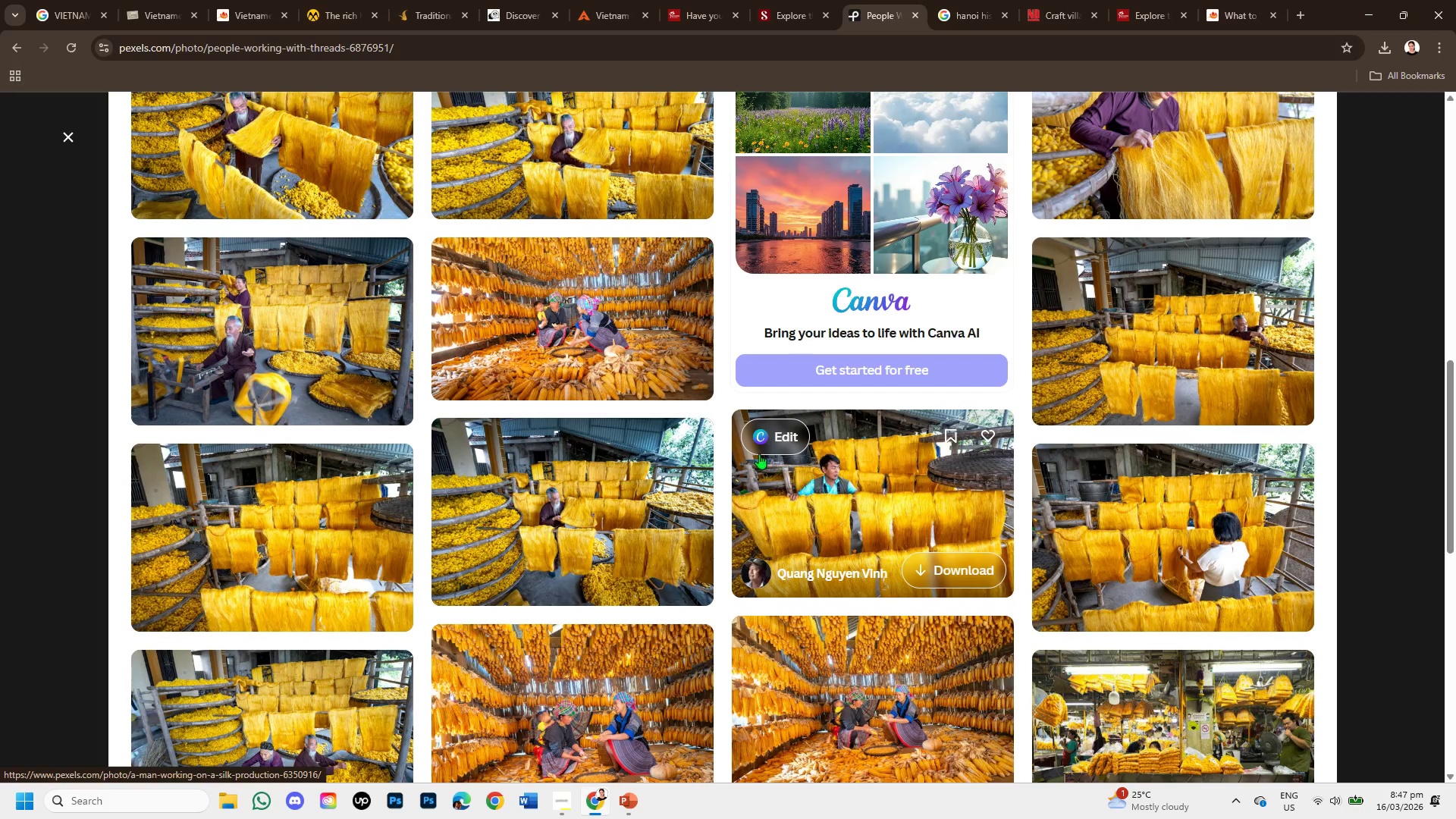 
scroll: coordinate [743, 448], scroll_direction: up, amount: 1.0
 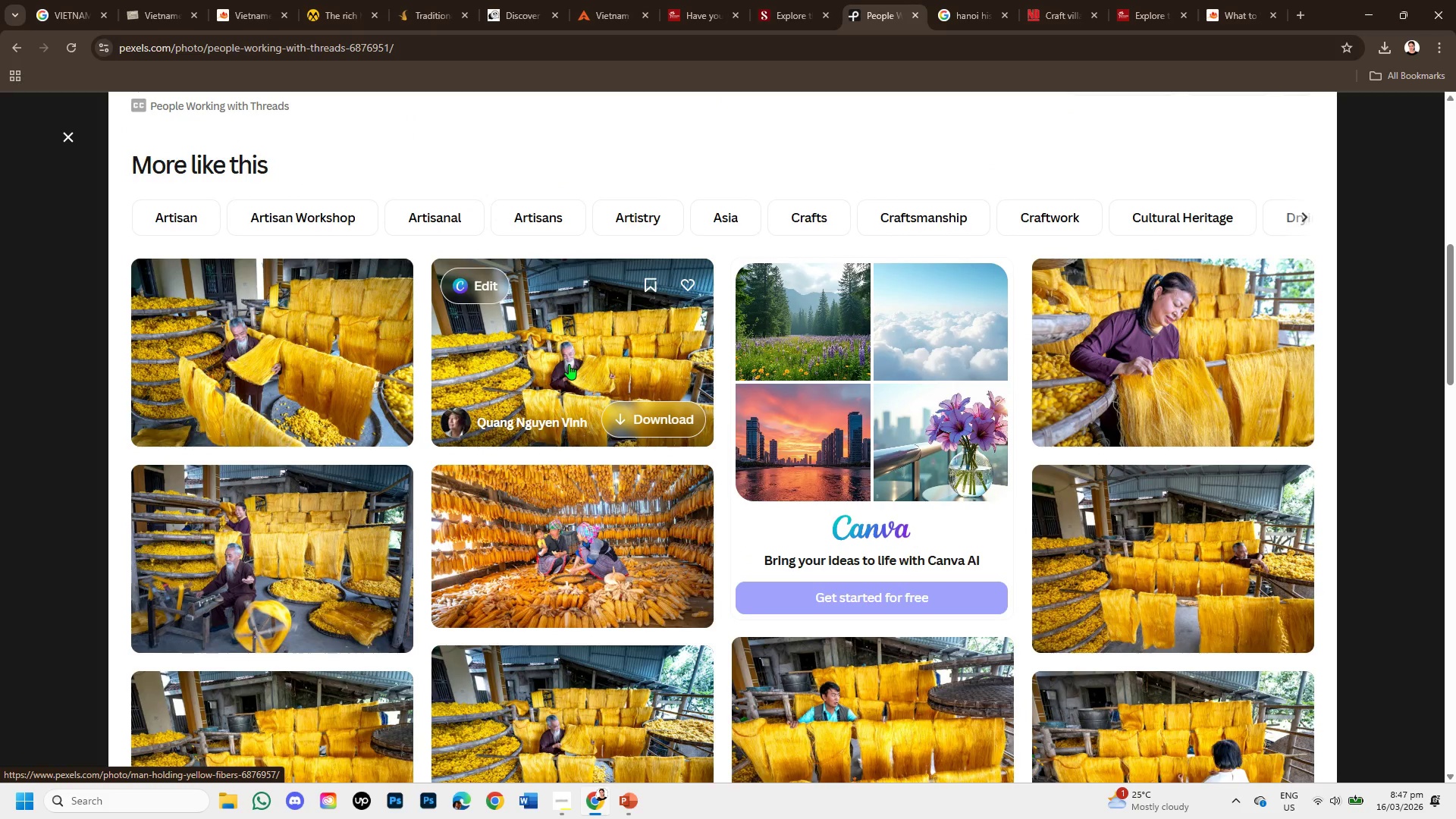 
left_click([569, 364])
 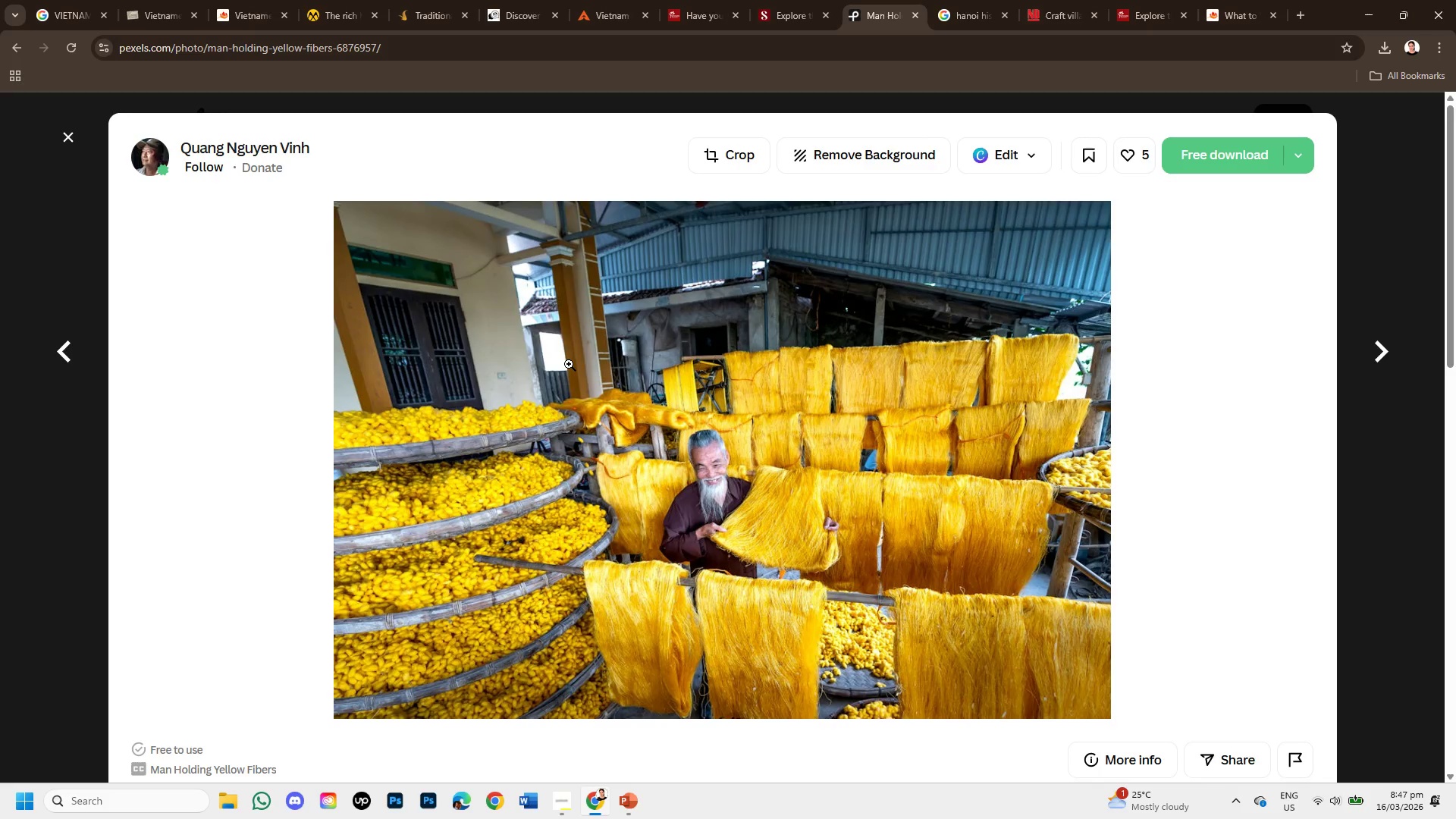 
scroll: coordinate [660, 478], scroll_direction: down, amount: 4.0
 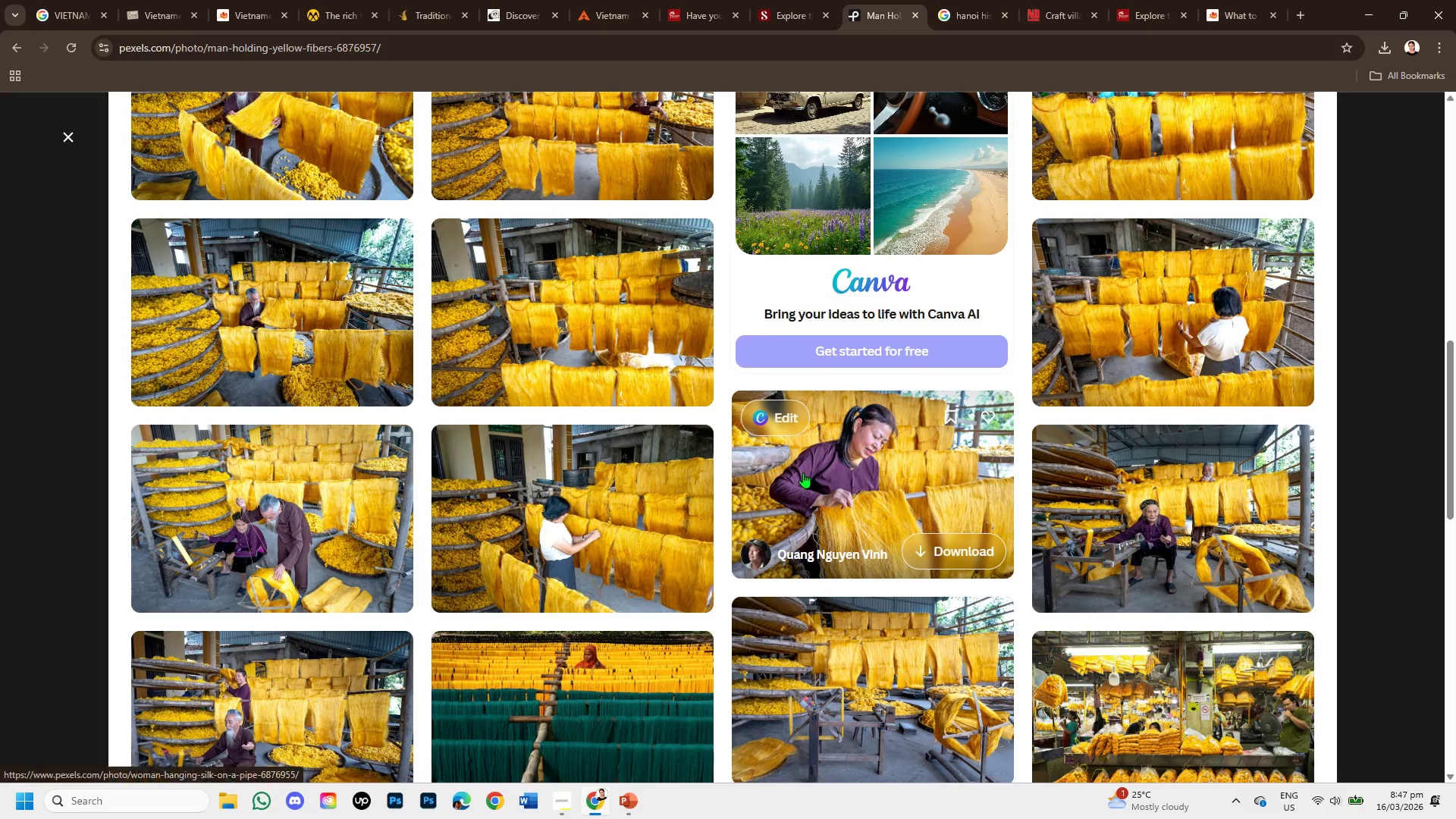 
left_click([803, 472])
 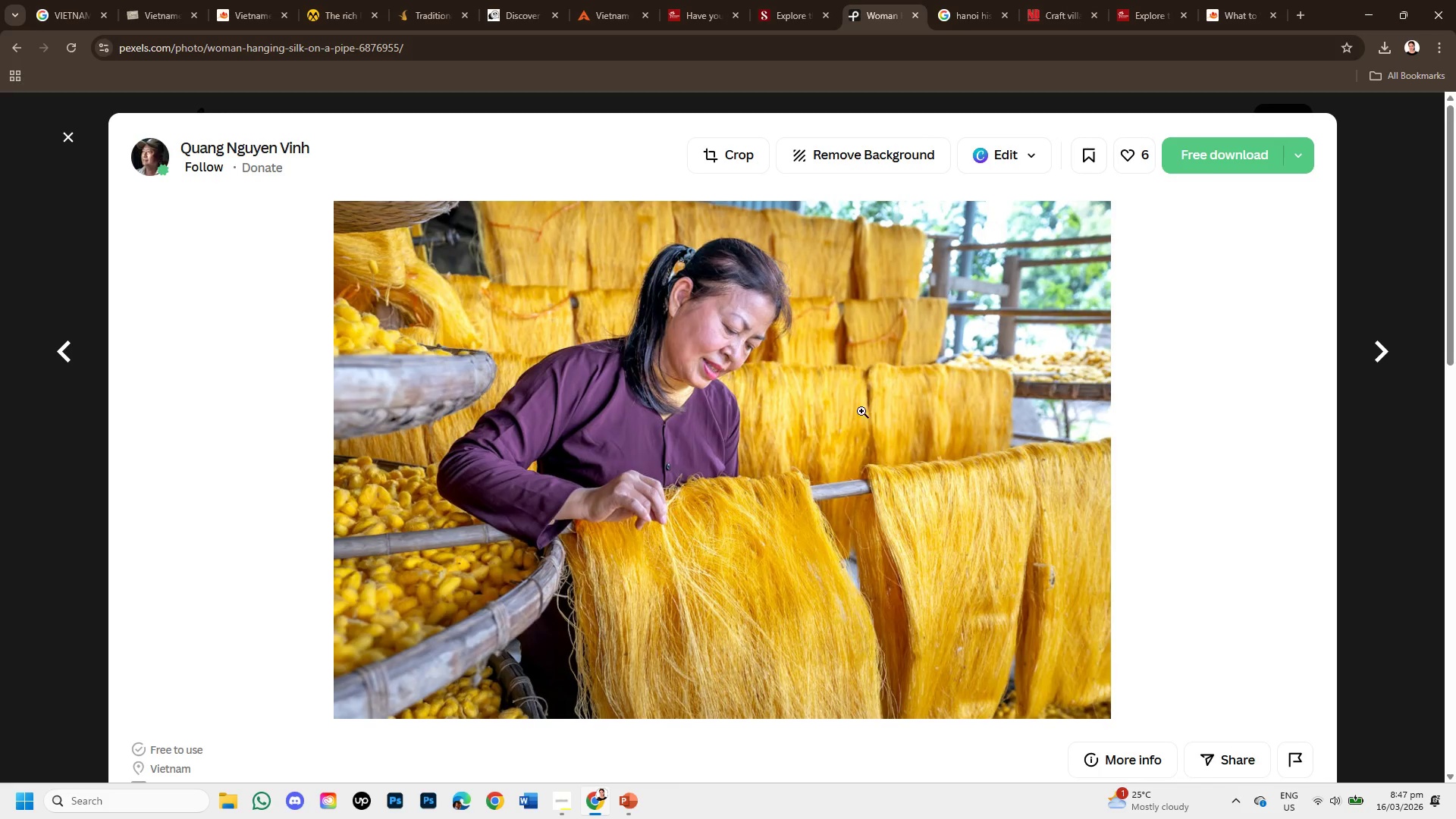 
scroll: coordinate [861, 411], scroll_direction: down, amount: 2.0
 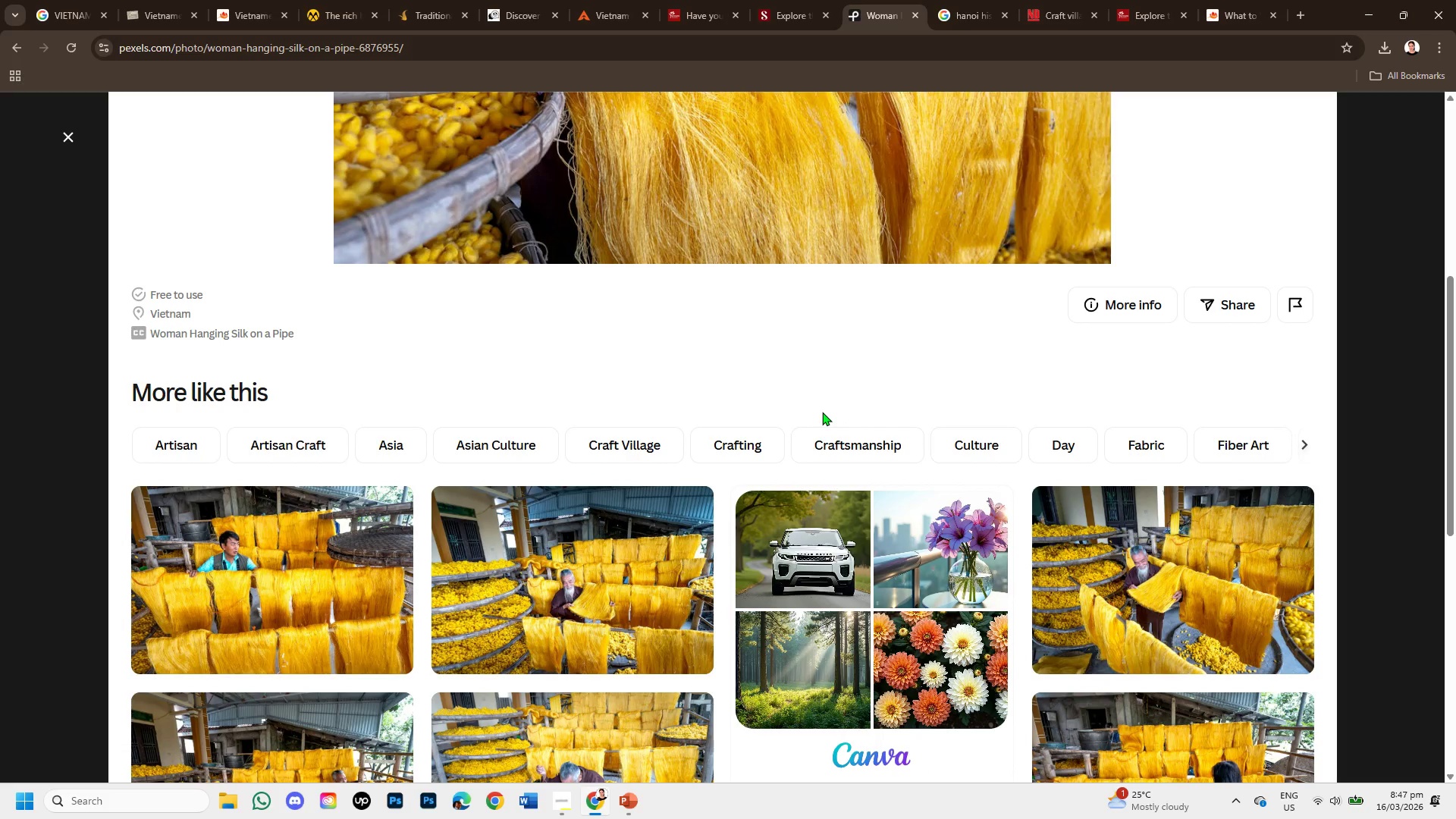 
scroll: coordinate [822, 412], scroll_direction: up, amount: 2.0
 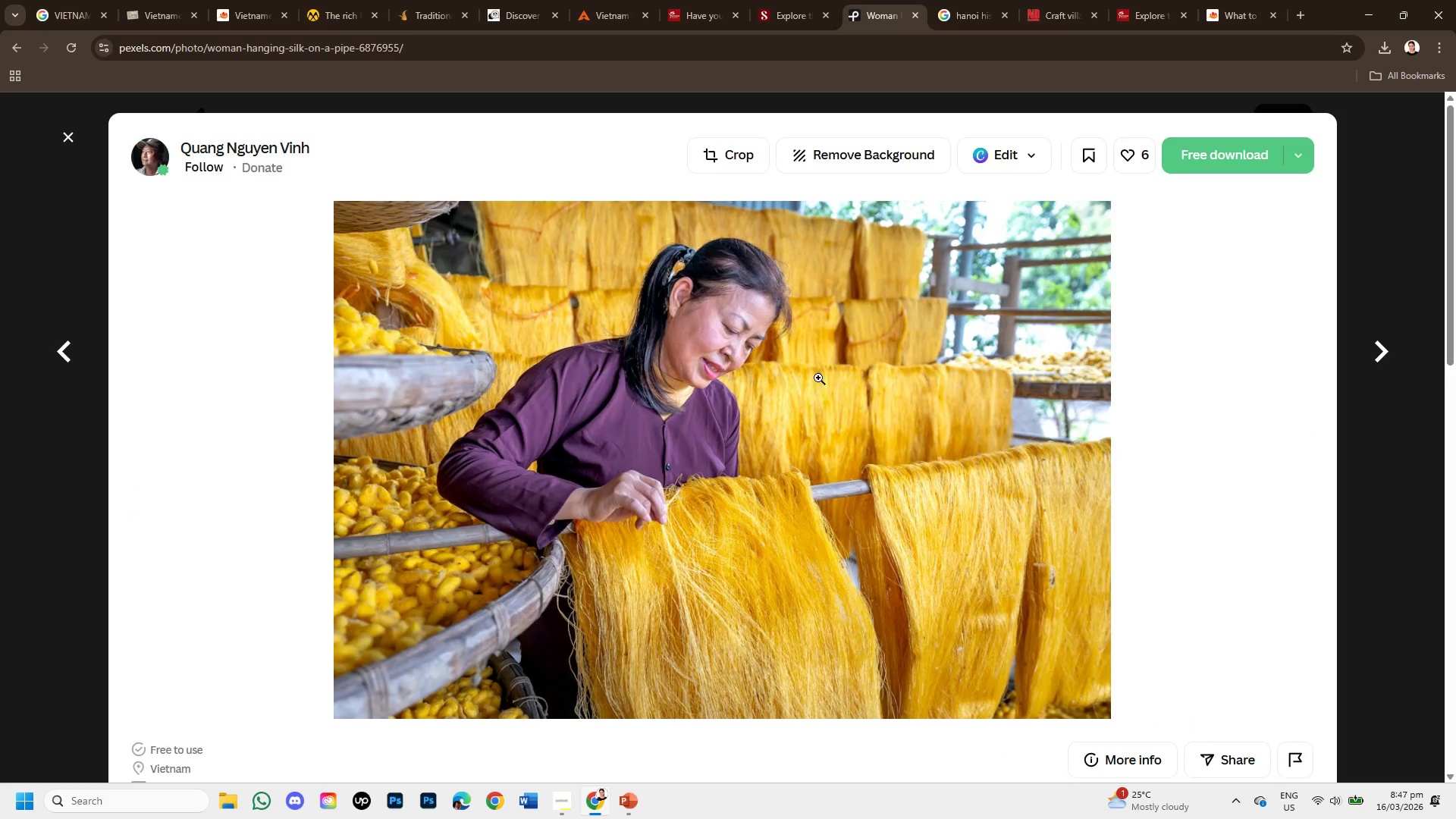 
right_click([816, 372])
 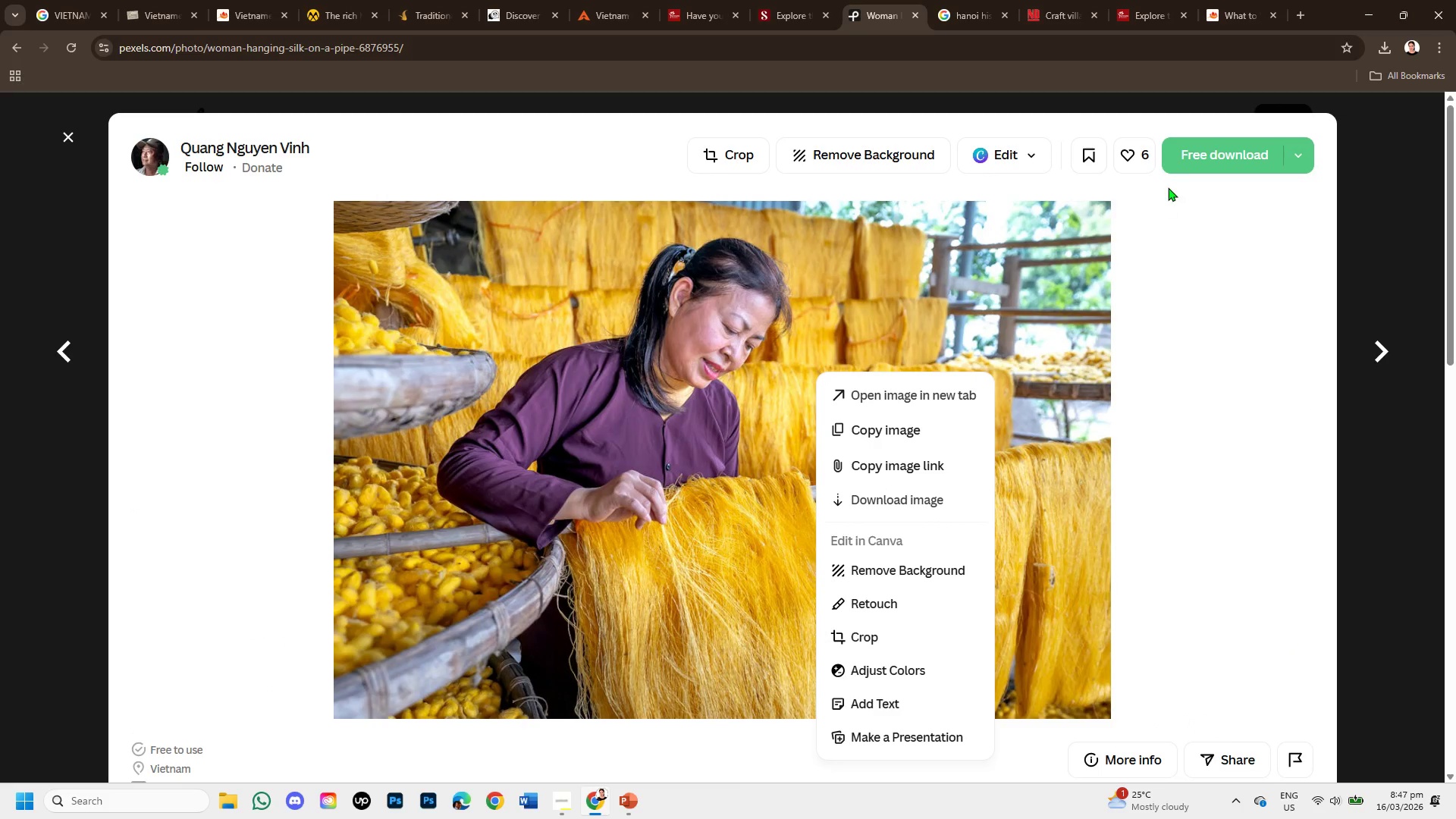 
left_click([1190, 158])
 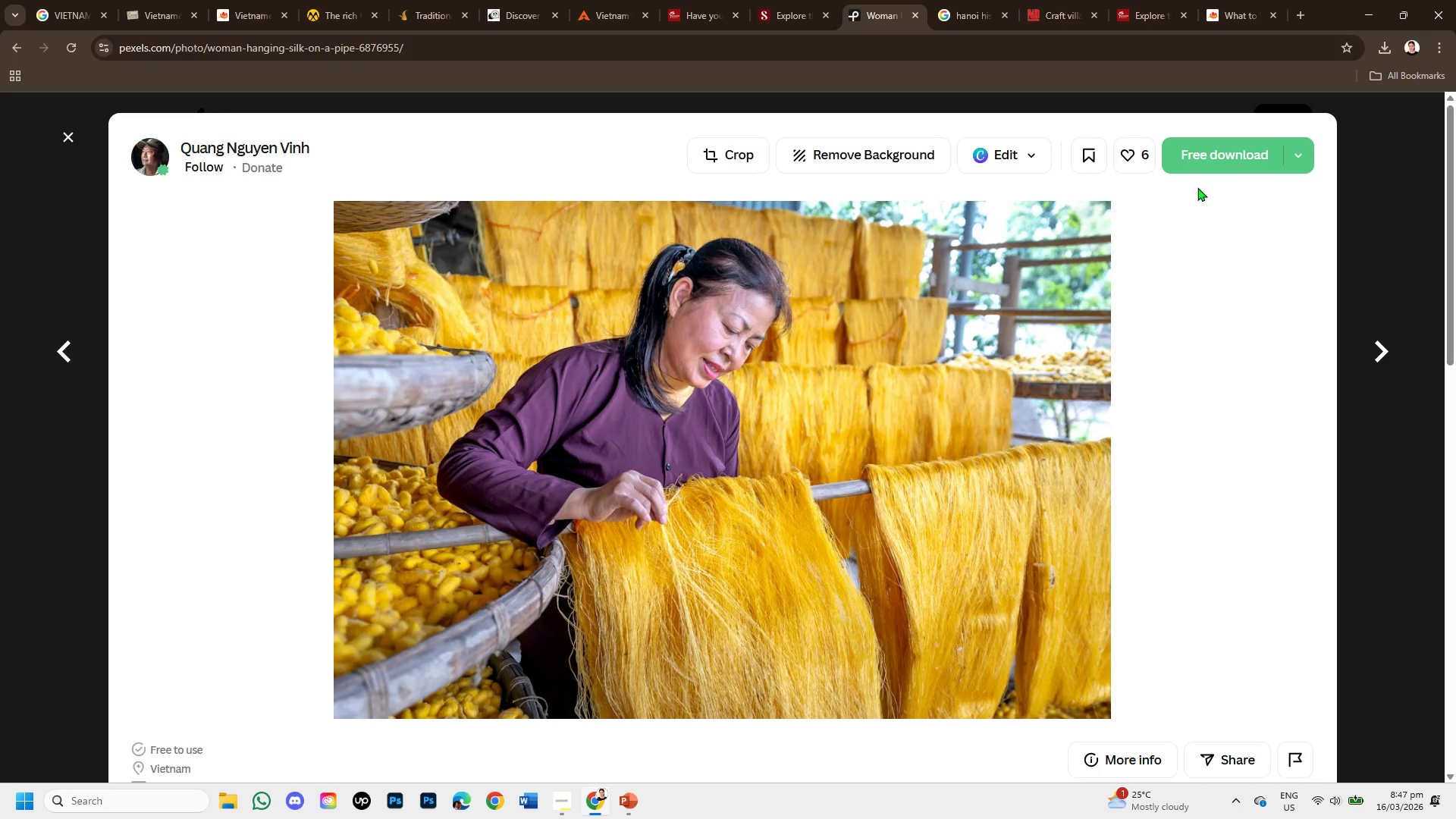 
left_click([1206, 162])
 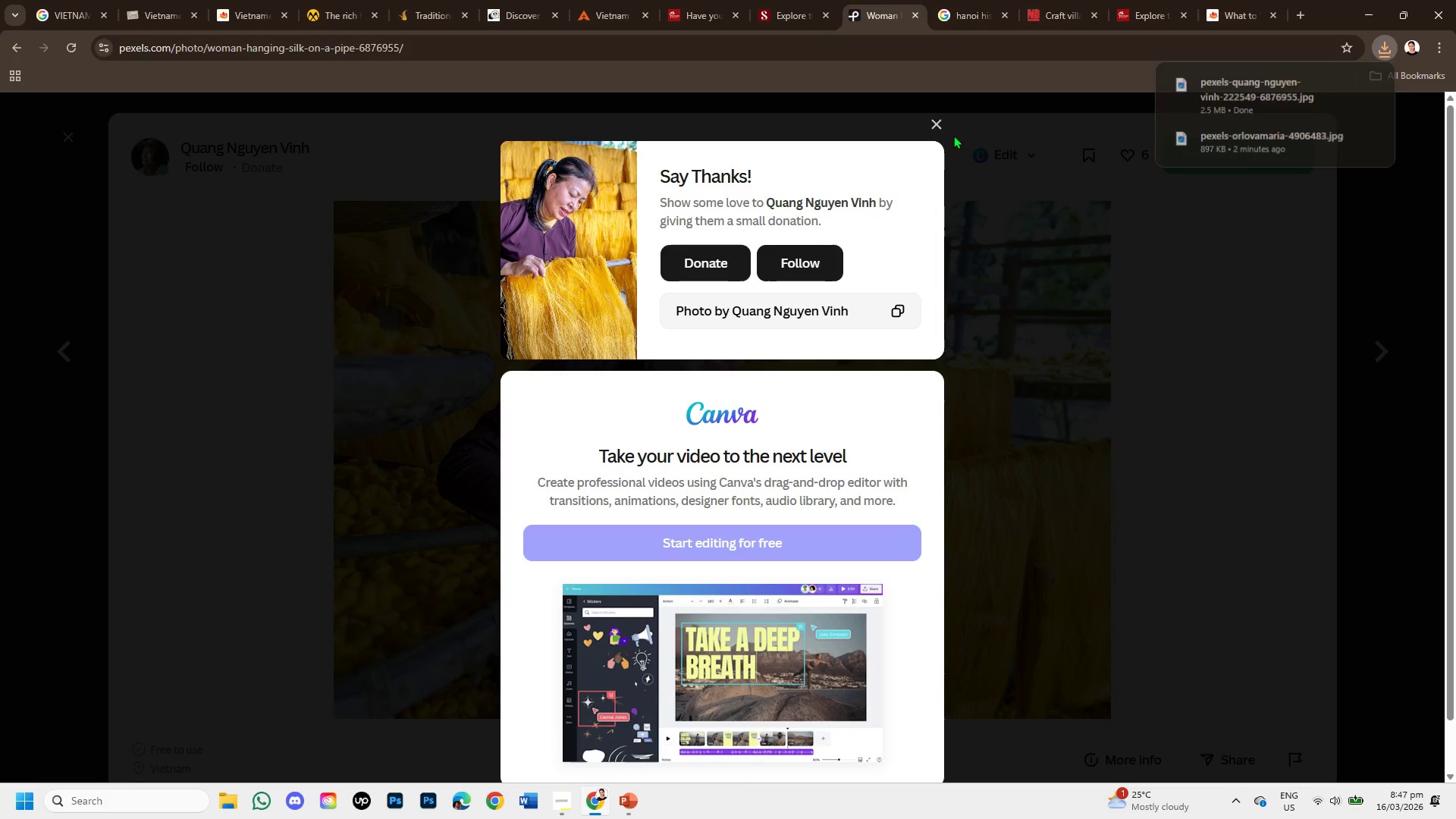 
left_click([937, 127])
 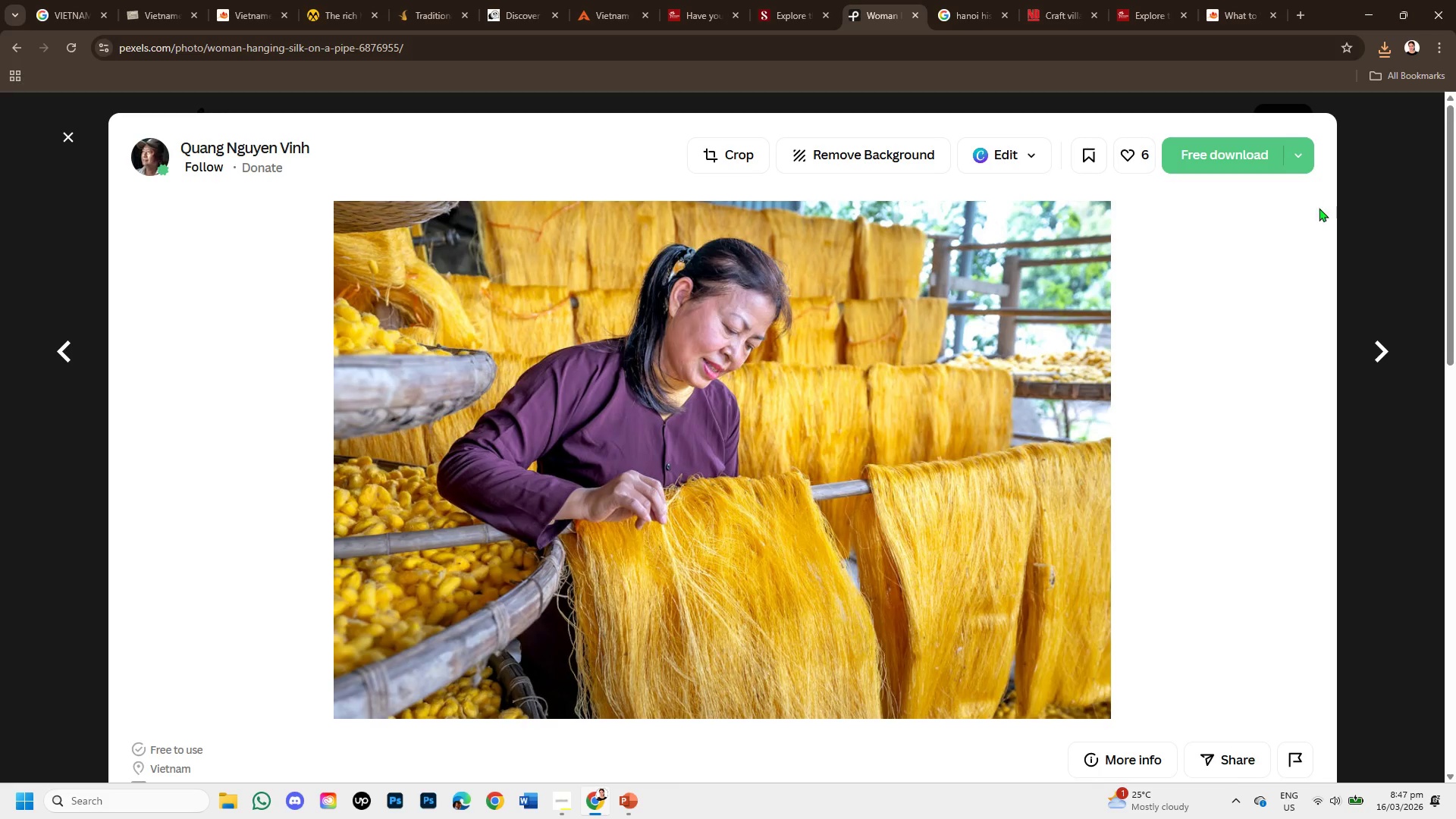 
left_click([1353, 234])
 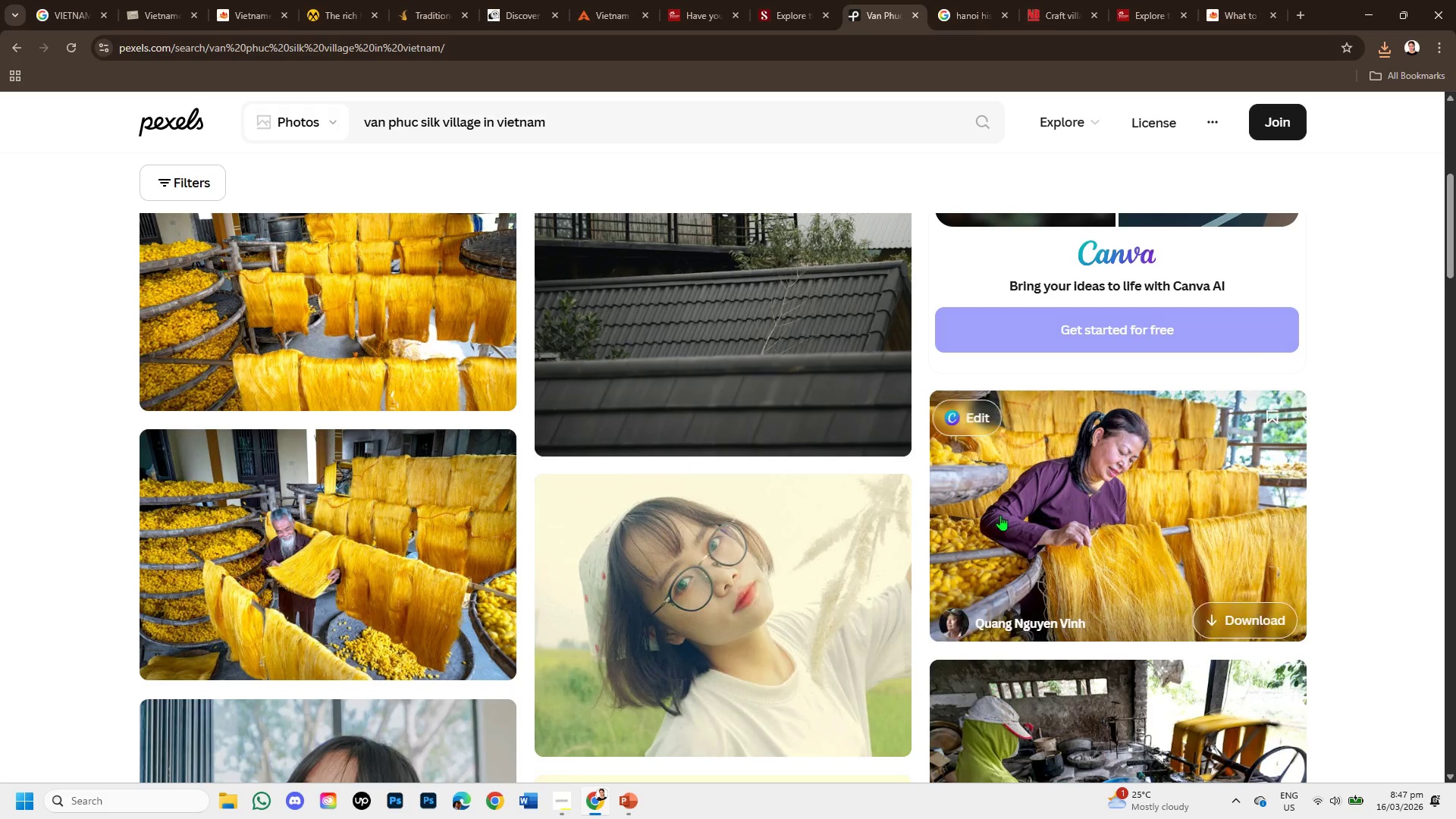 
scroll: coordinate [745, 520], scroll_direction: down, amount: 3.0
 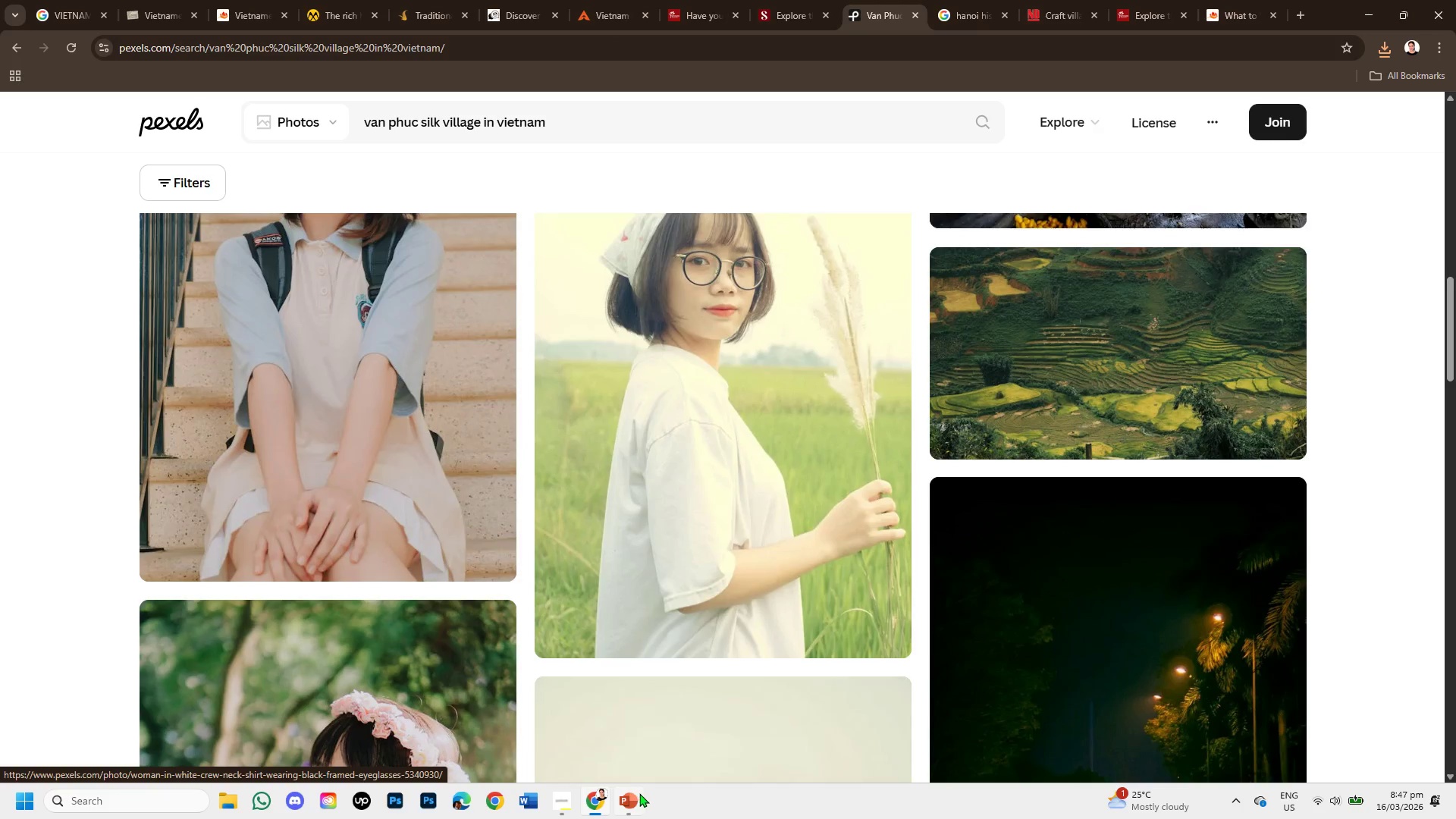 
left_click([632, 799])
 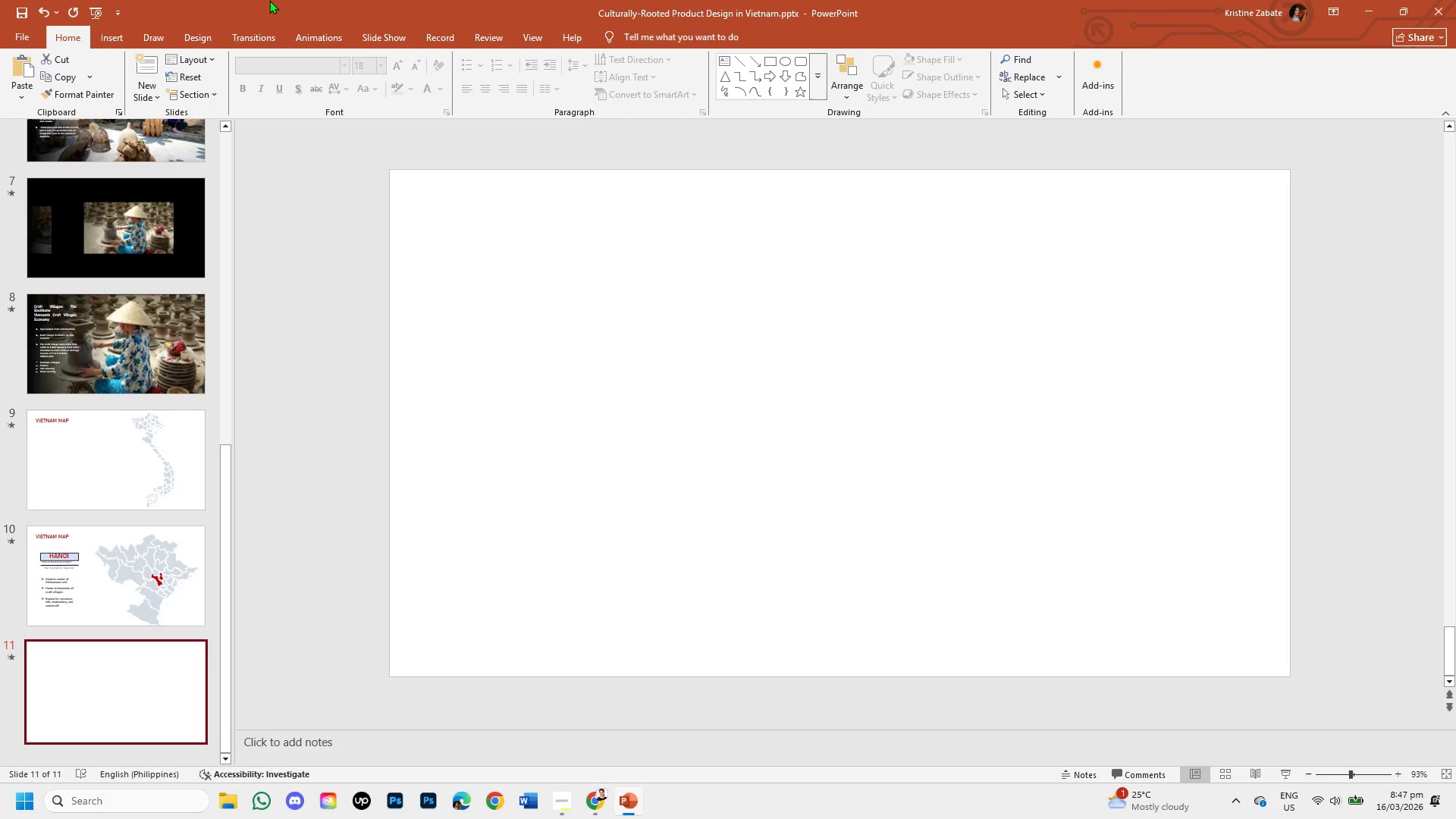 
left_click([115, 37])
 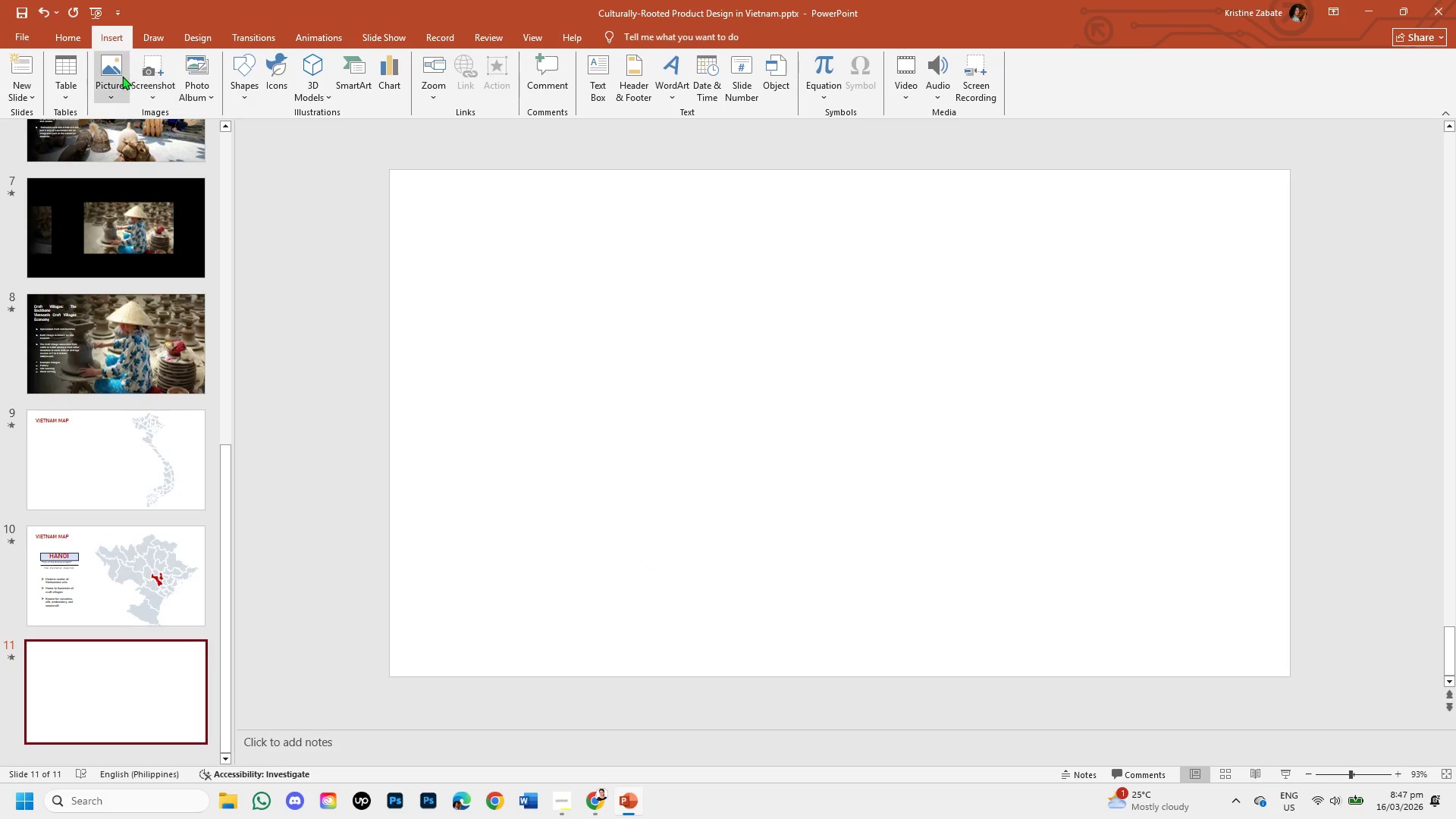 
left_click([118, 74])
 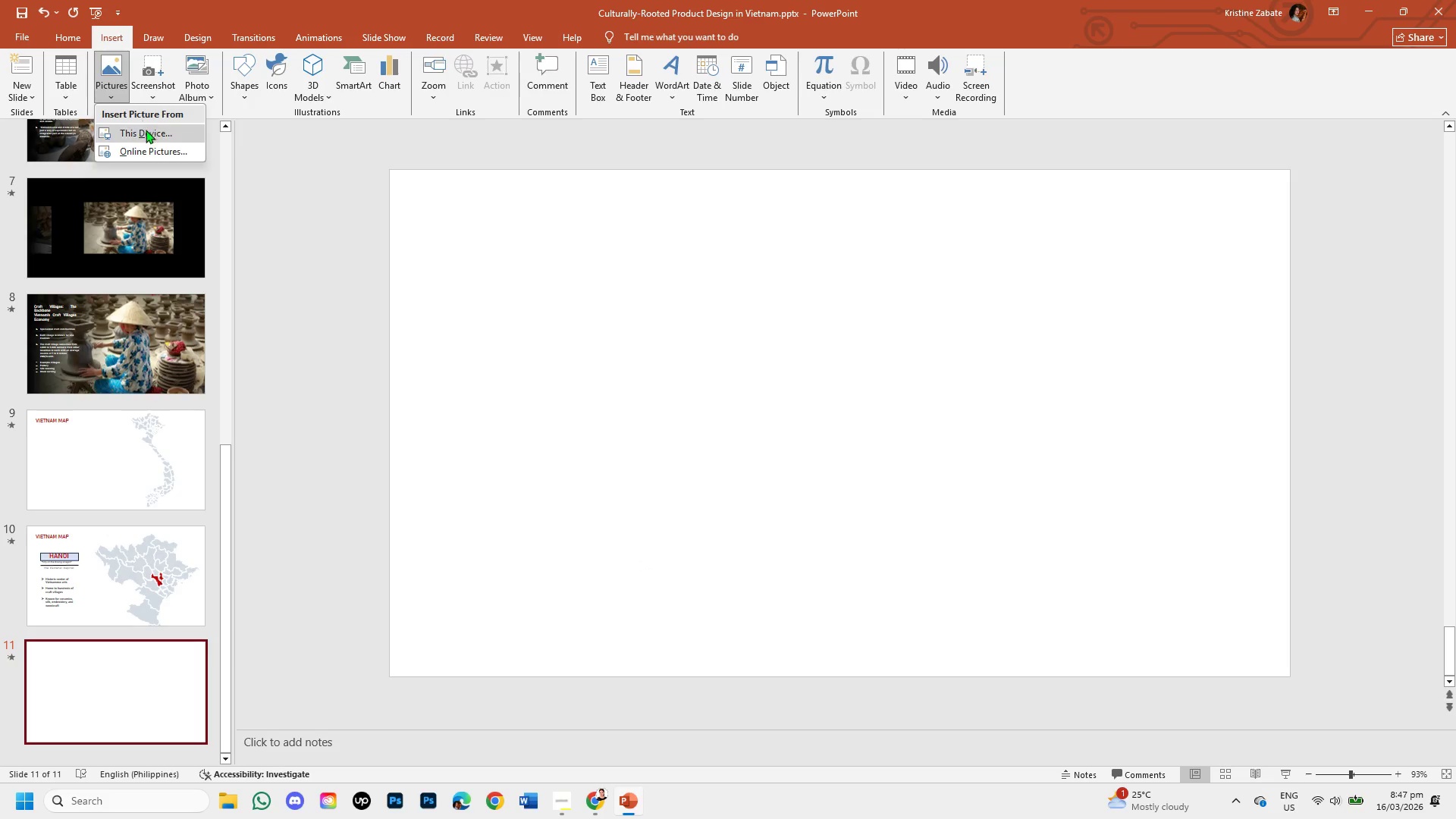 
left_click([146, 132])
 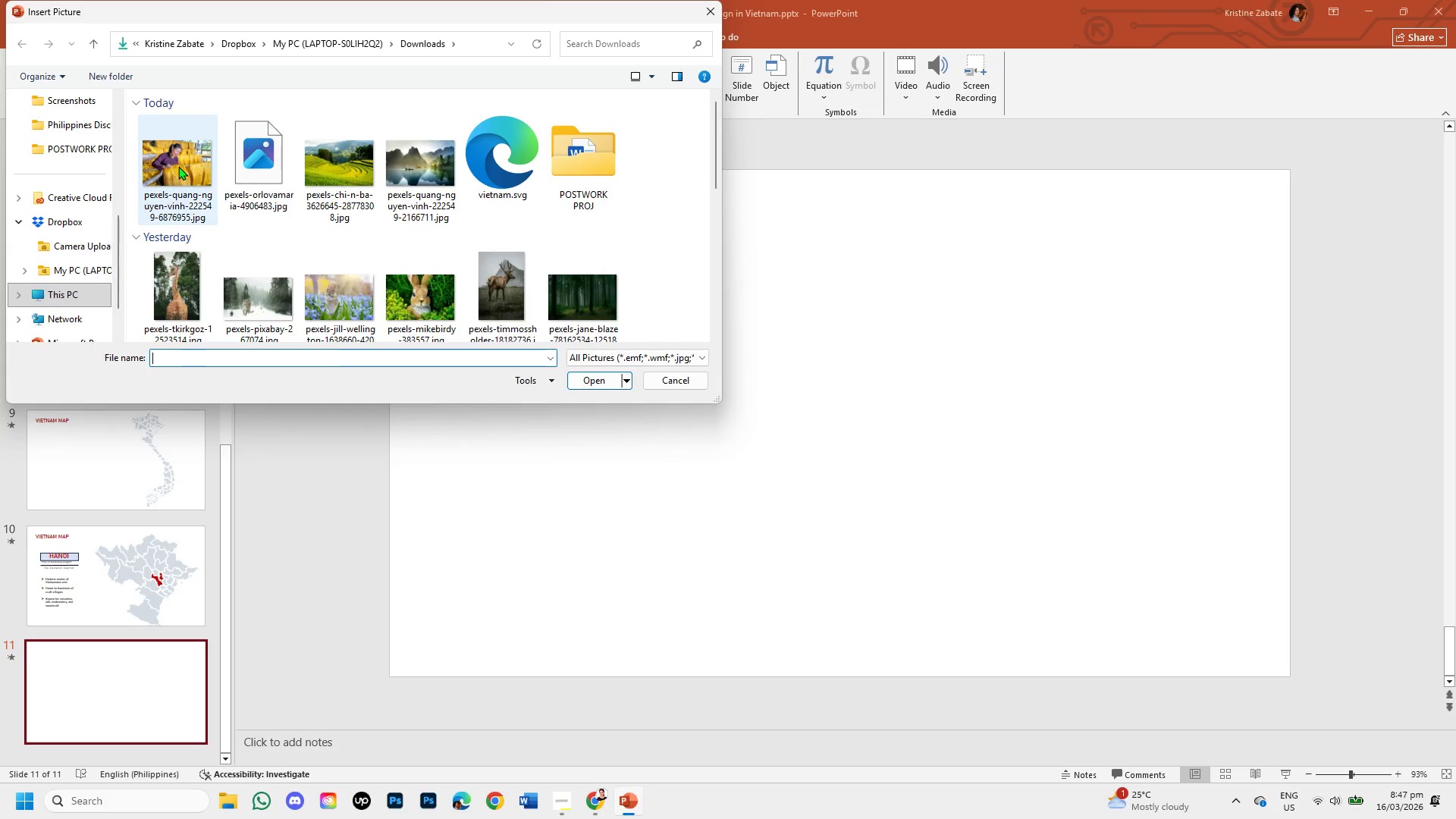 
left_click([257, 159])
 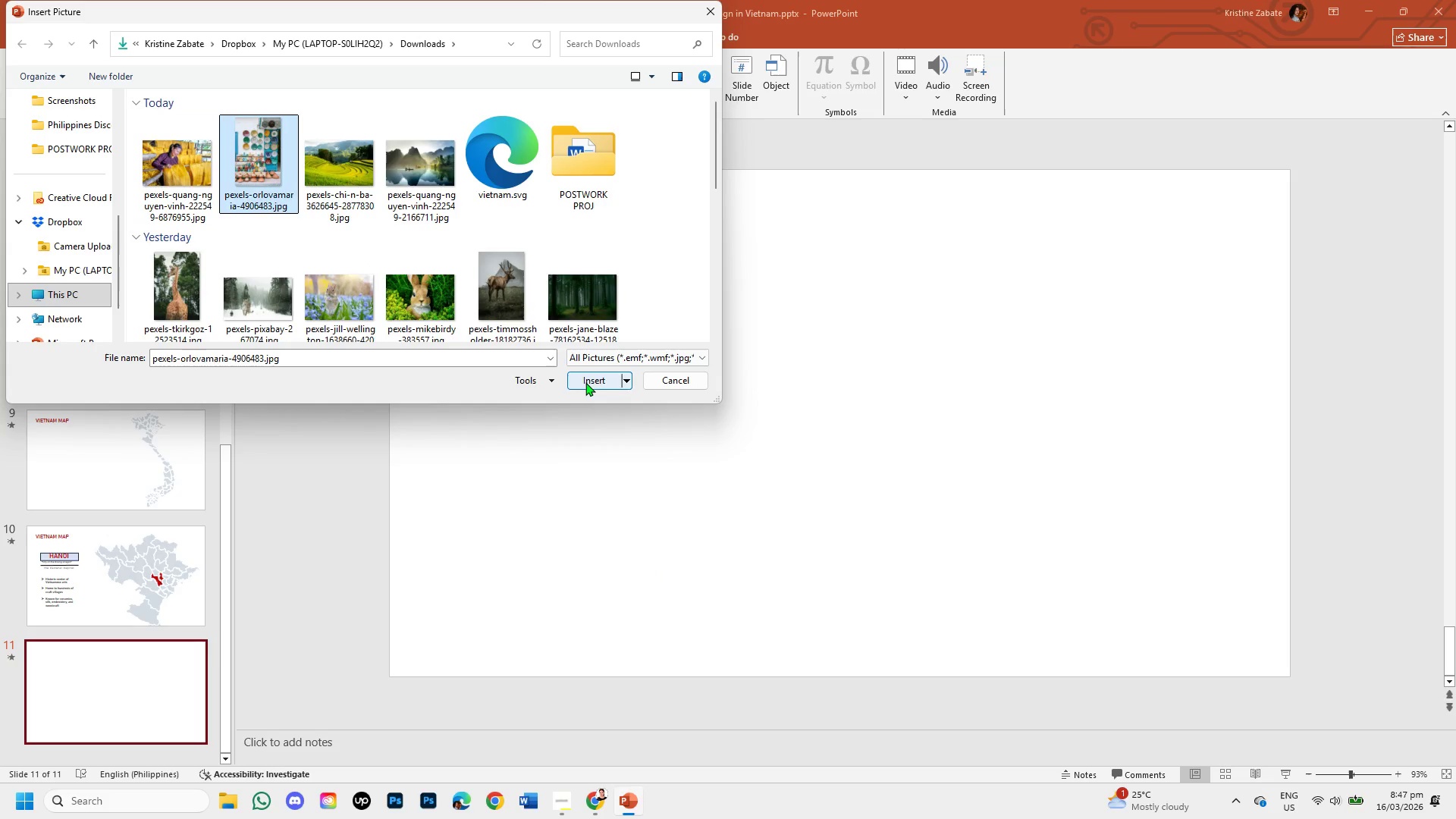 
left_click([585, 382])
 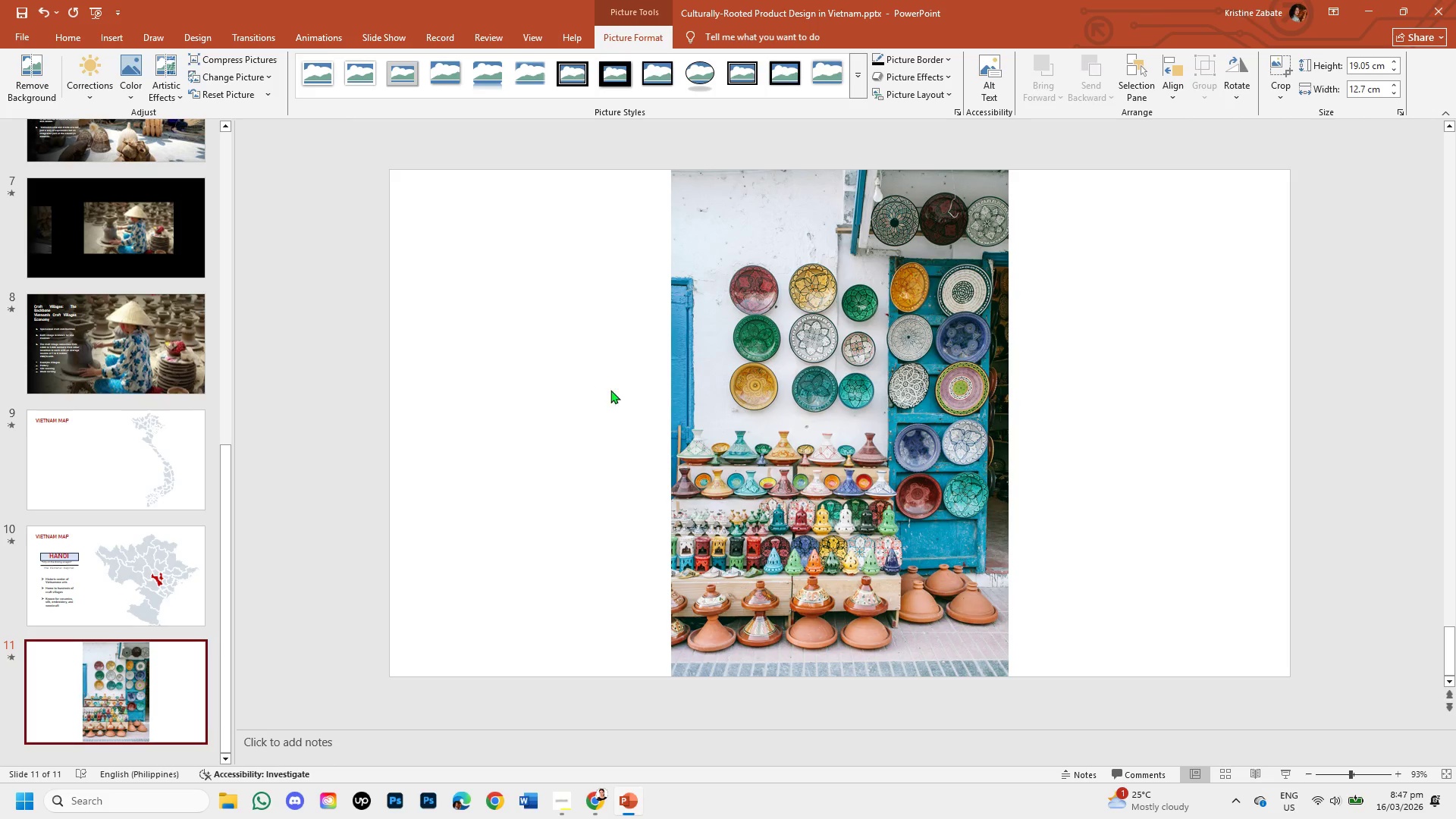 
left_click([766, 397])
 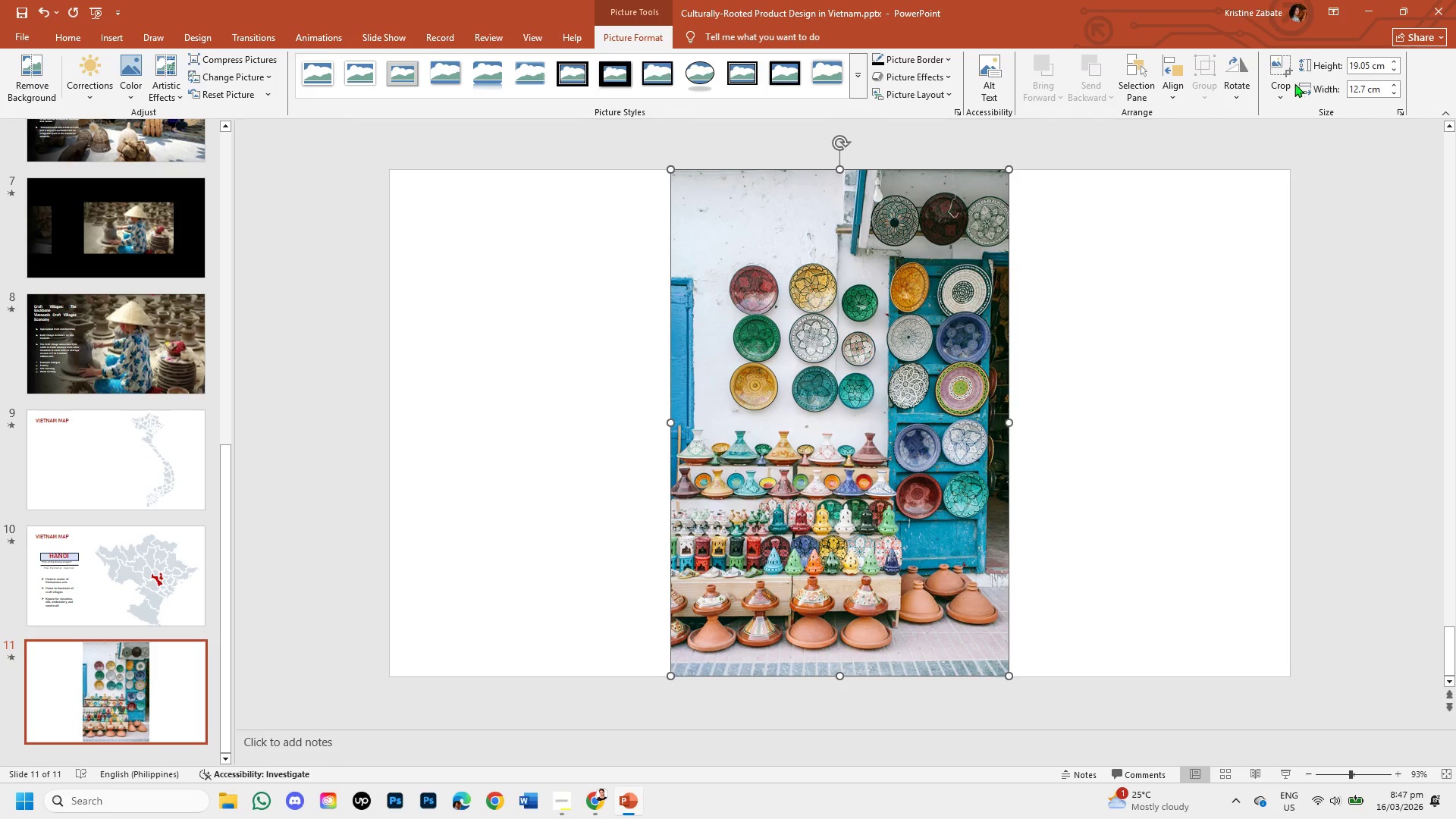 
left_click([1290, 83])
 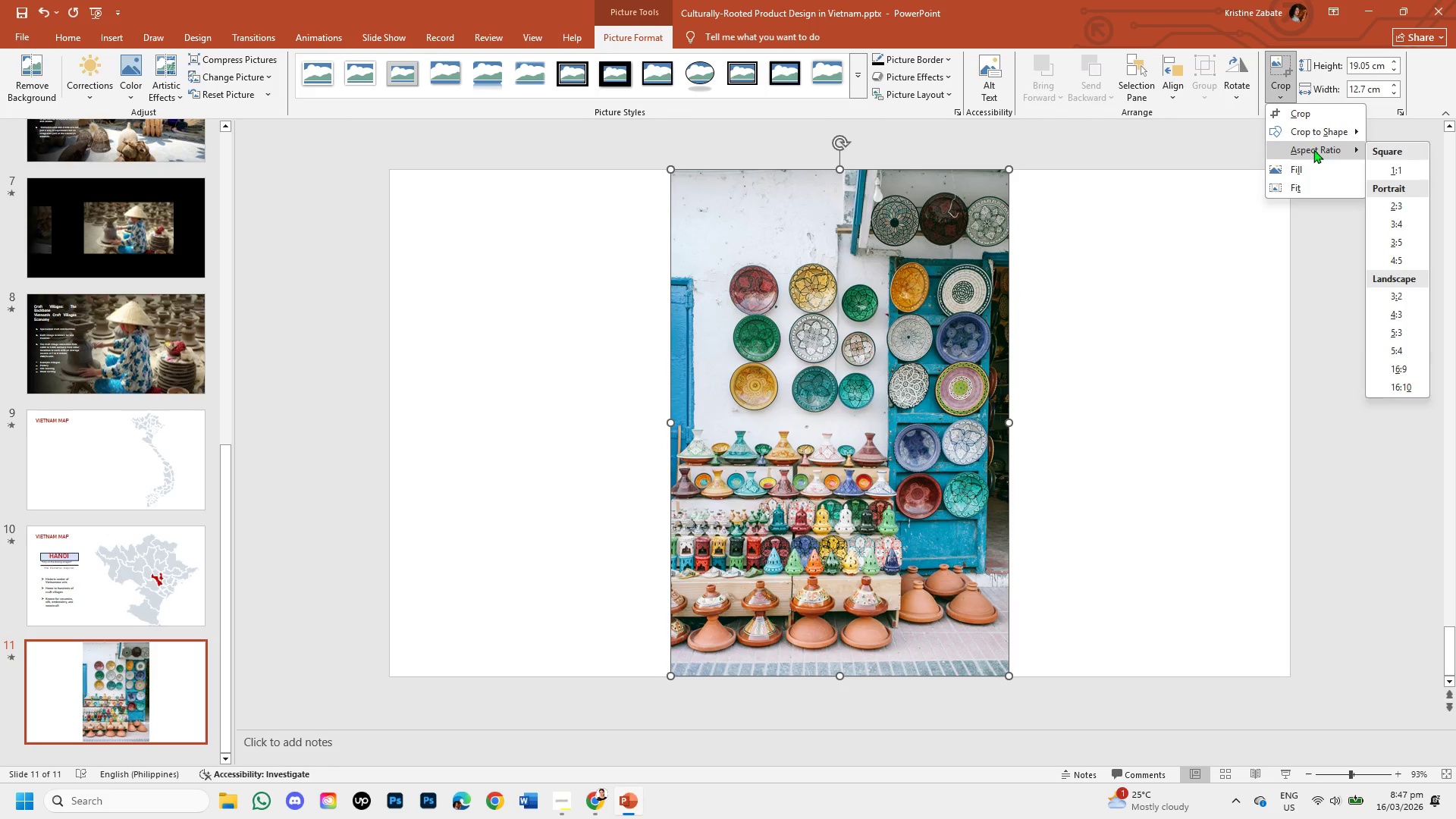 
left_click([1313, 149])
 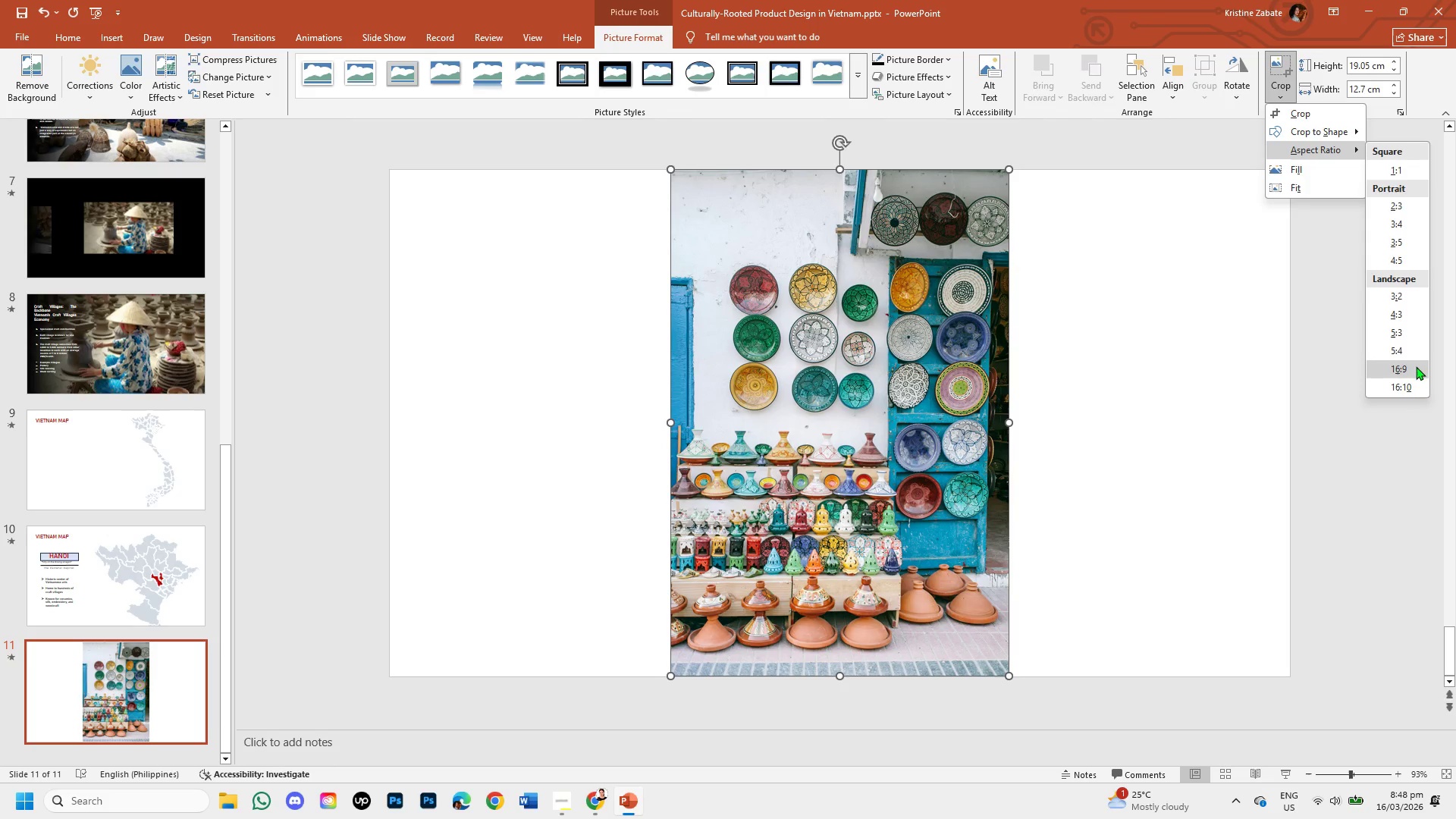 
left_click([1416, 366])
 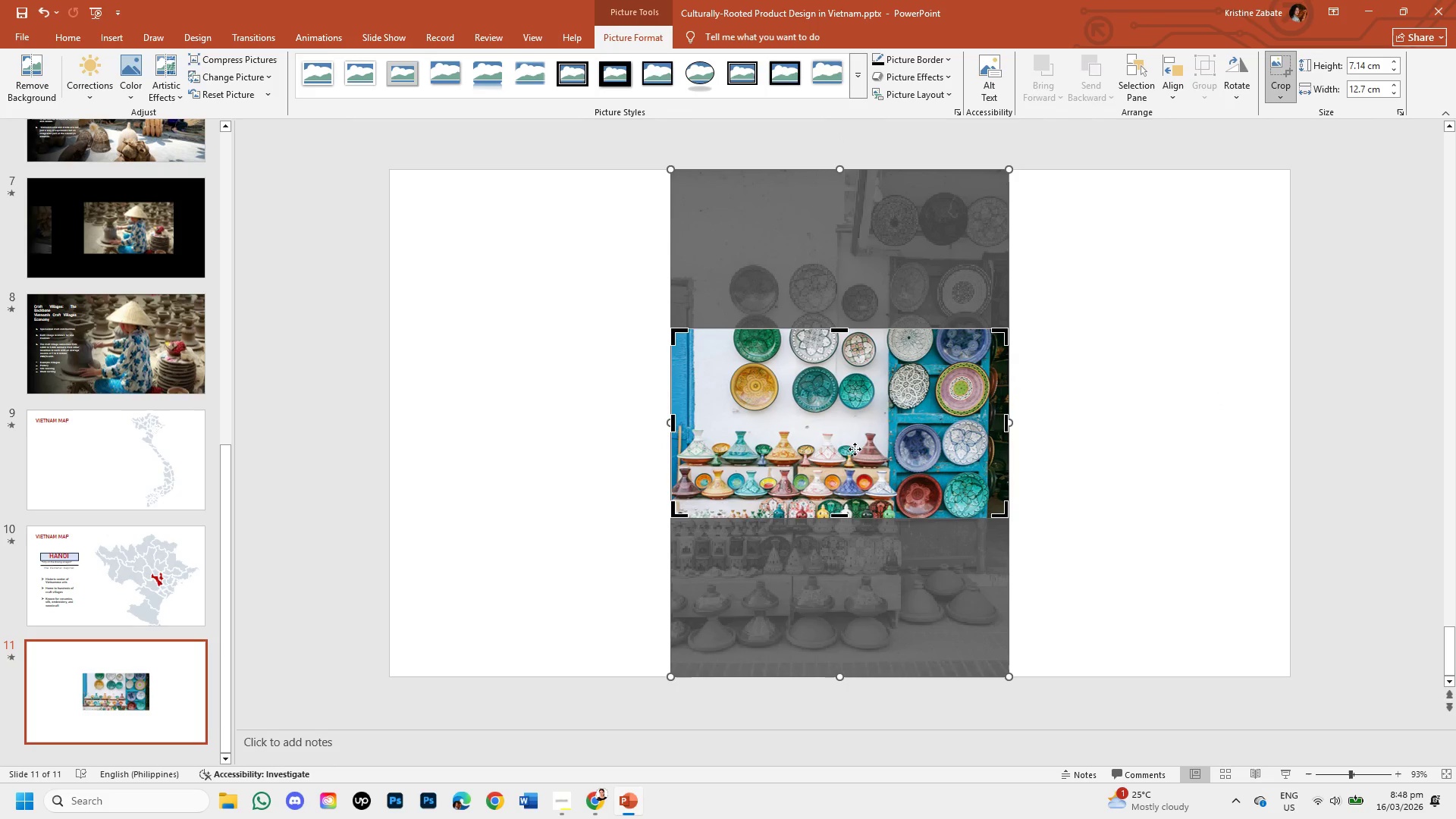 
left_click_drag(start_coordinate=[830, 445], to_coordinate=[829, 426])
 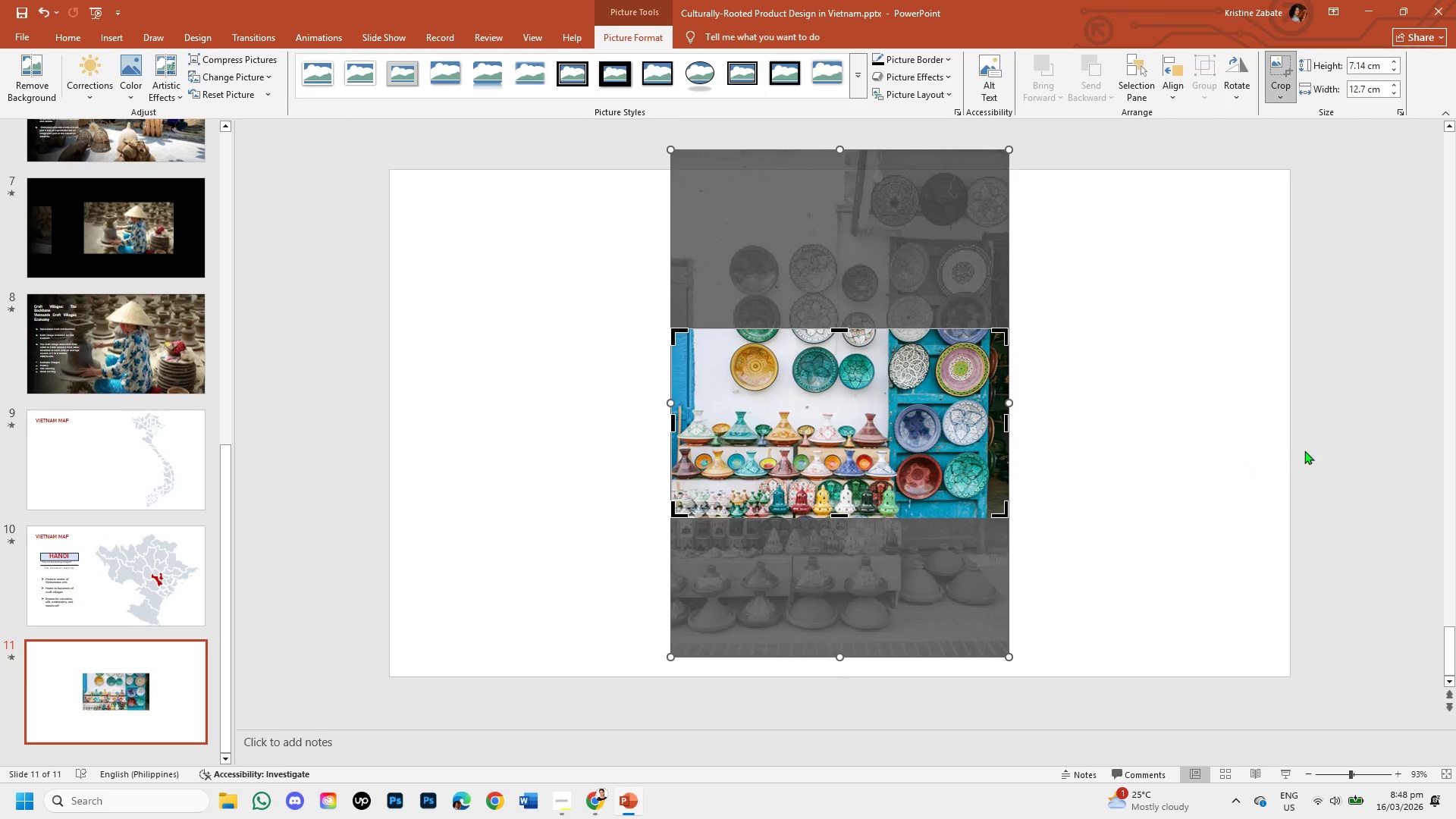 
left_click([1359, 449])
 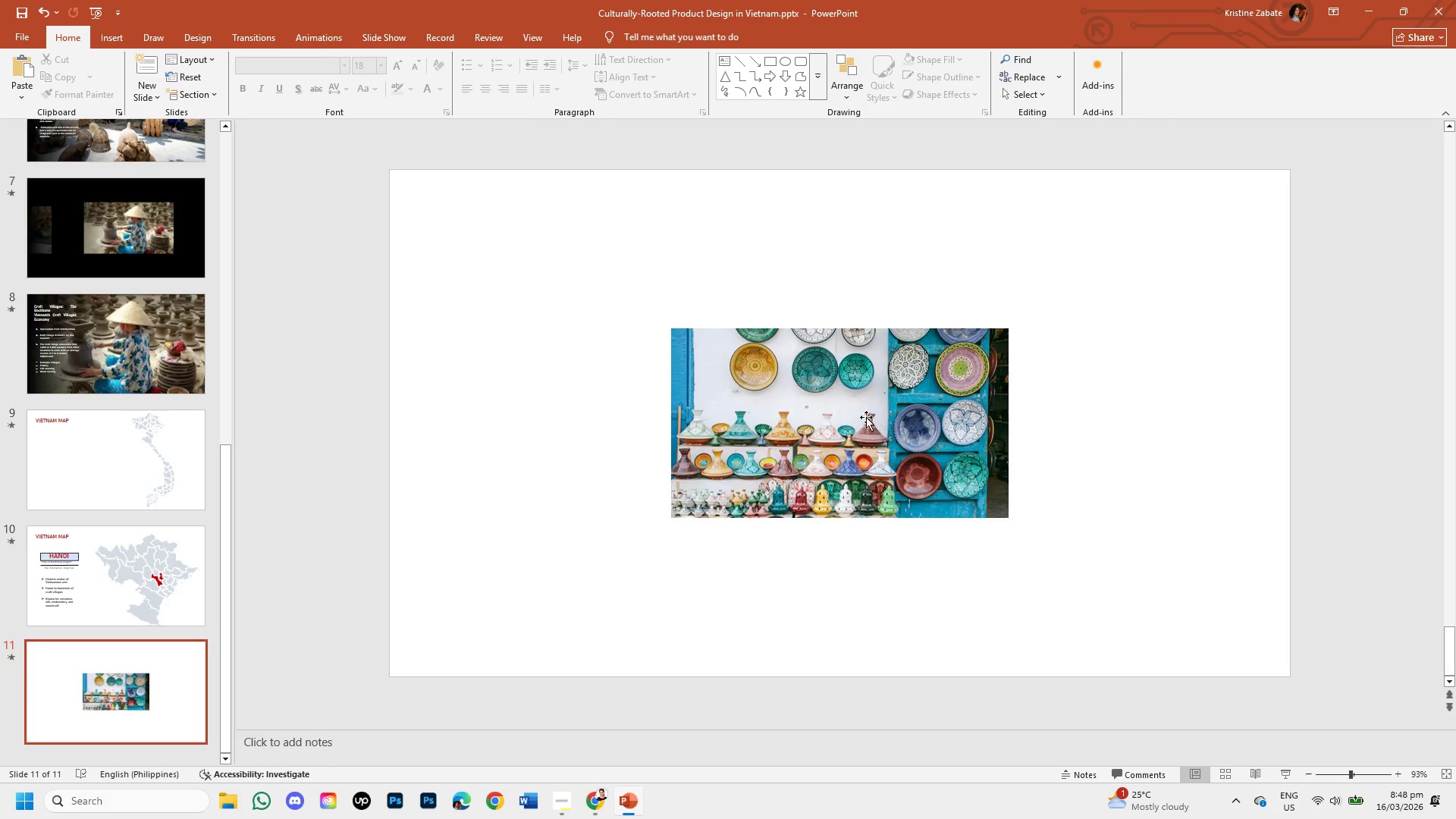 
left_click([866, 417])
 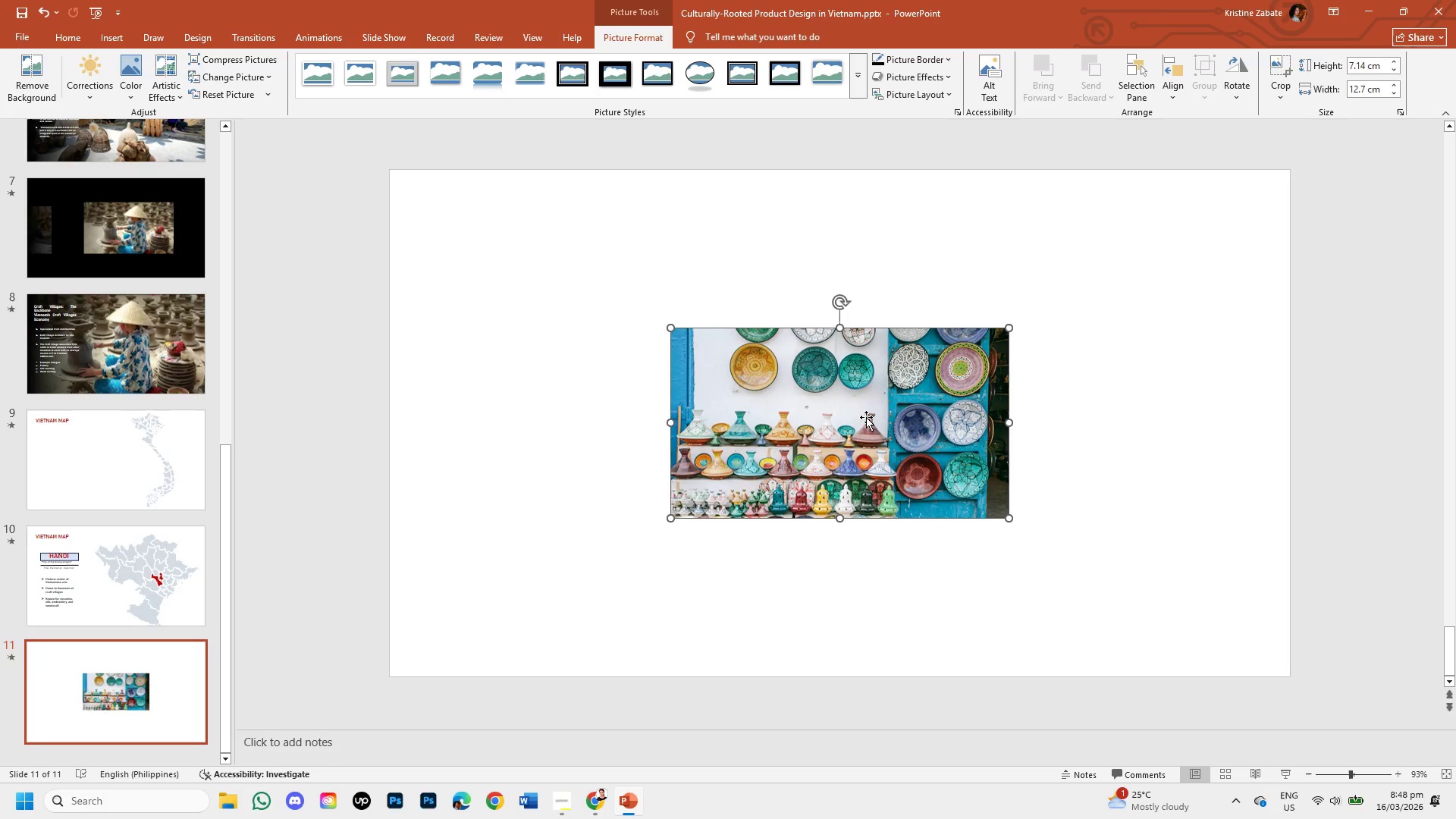 
wait(11.99)
 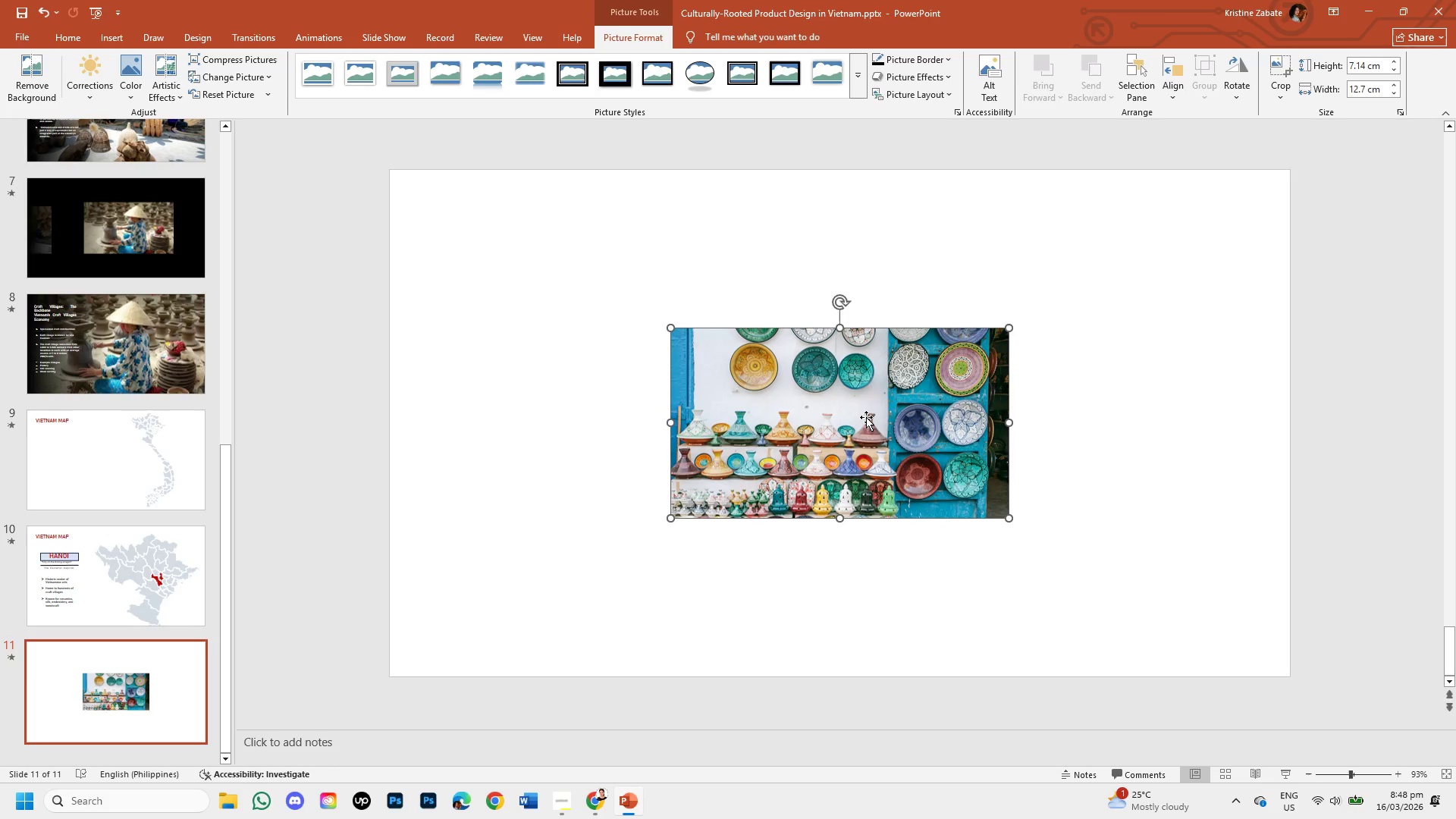 
left_click_drag(start_coordinate=[480, 121], to_coordinate=[366, 113])
 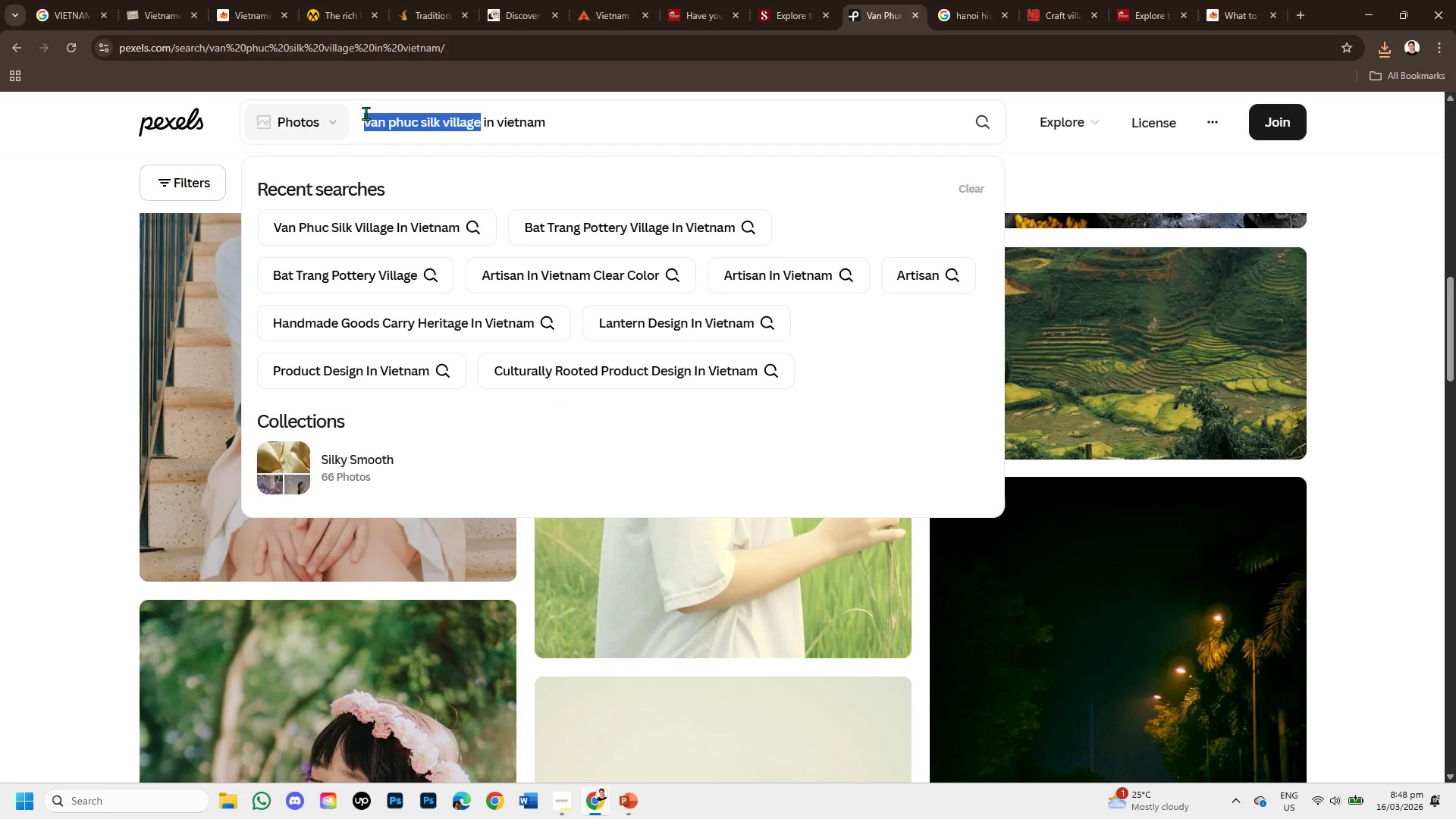 
key(Backspace)
key(Backspace)
type(textile culture )
key(Backspace)
 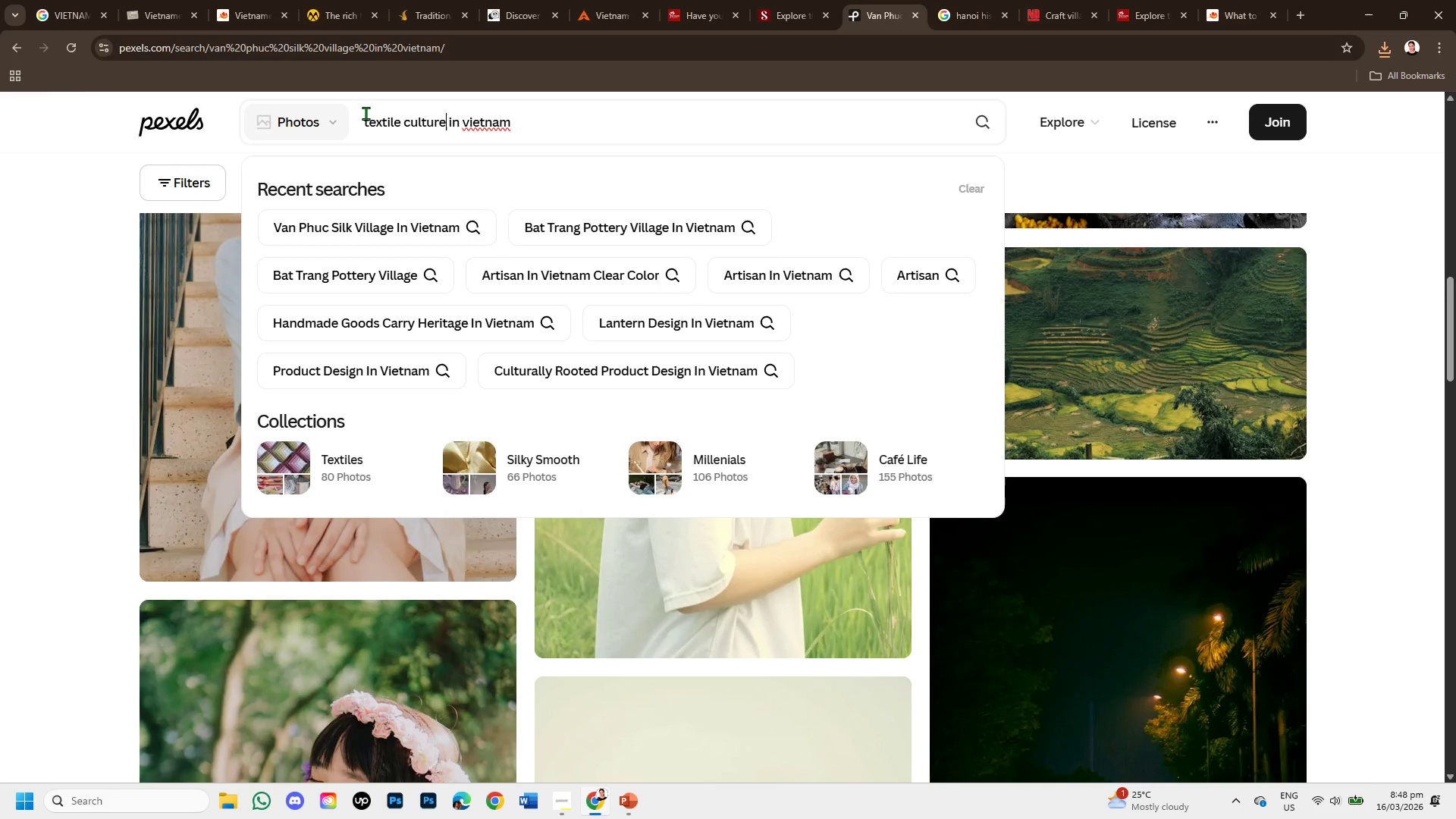 
key(Enter)
 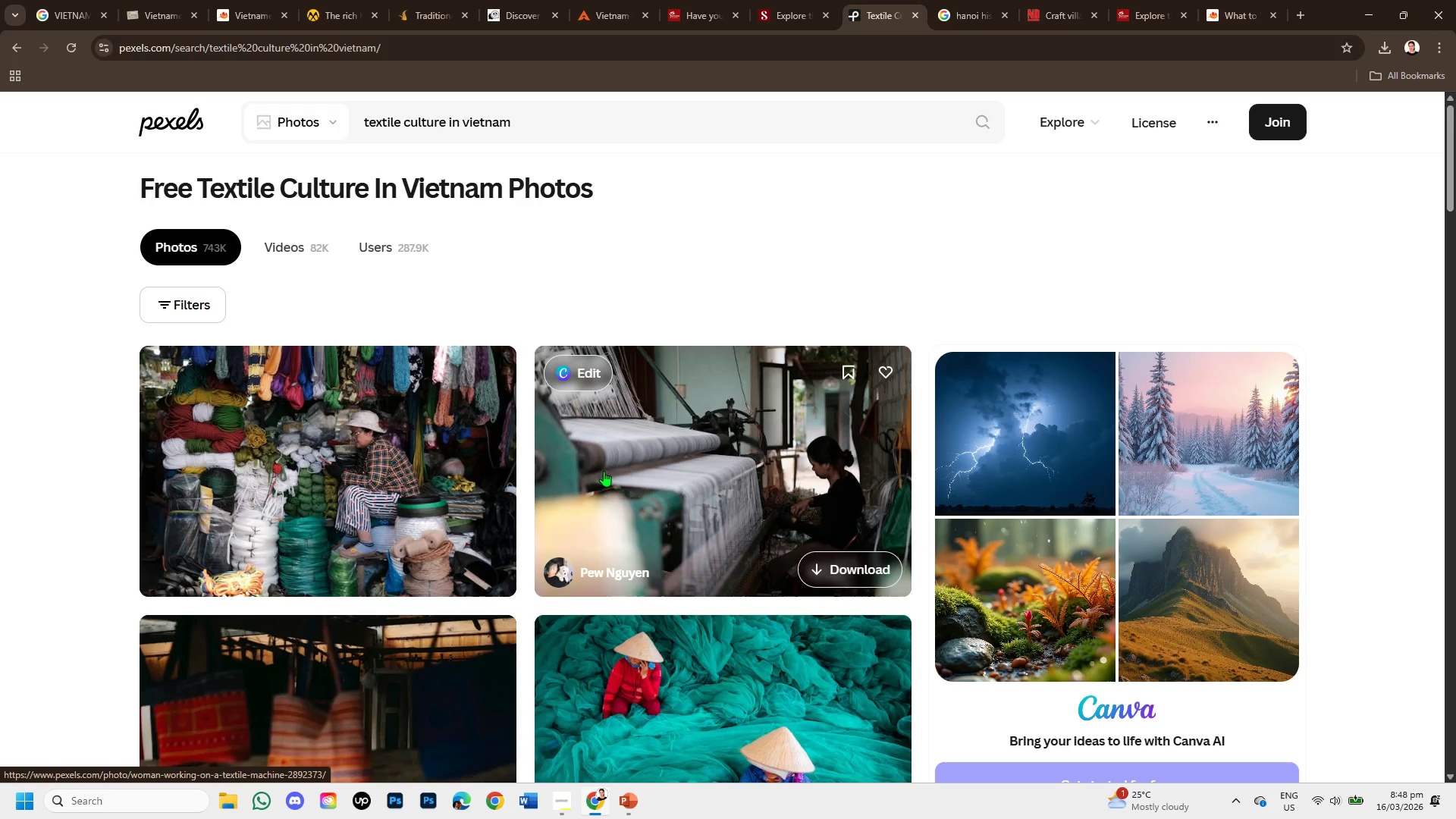 
wait(5.23)
 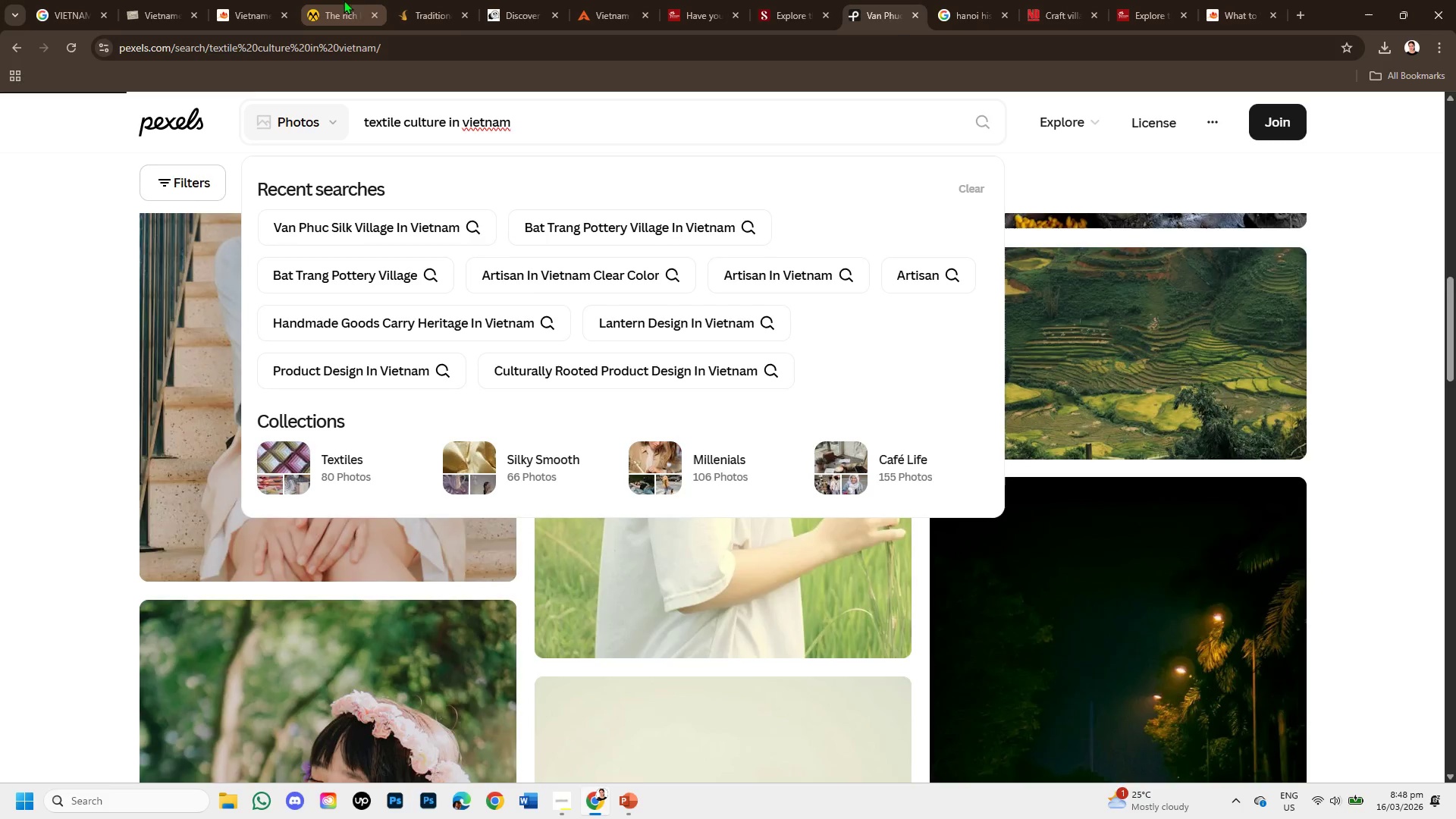 
scroll: coordinate [680, 509], scroll_direction: down, amount: 2.0
 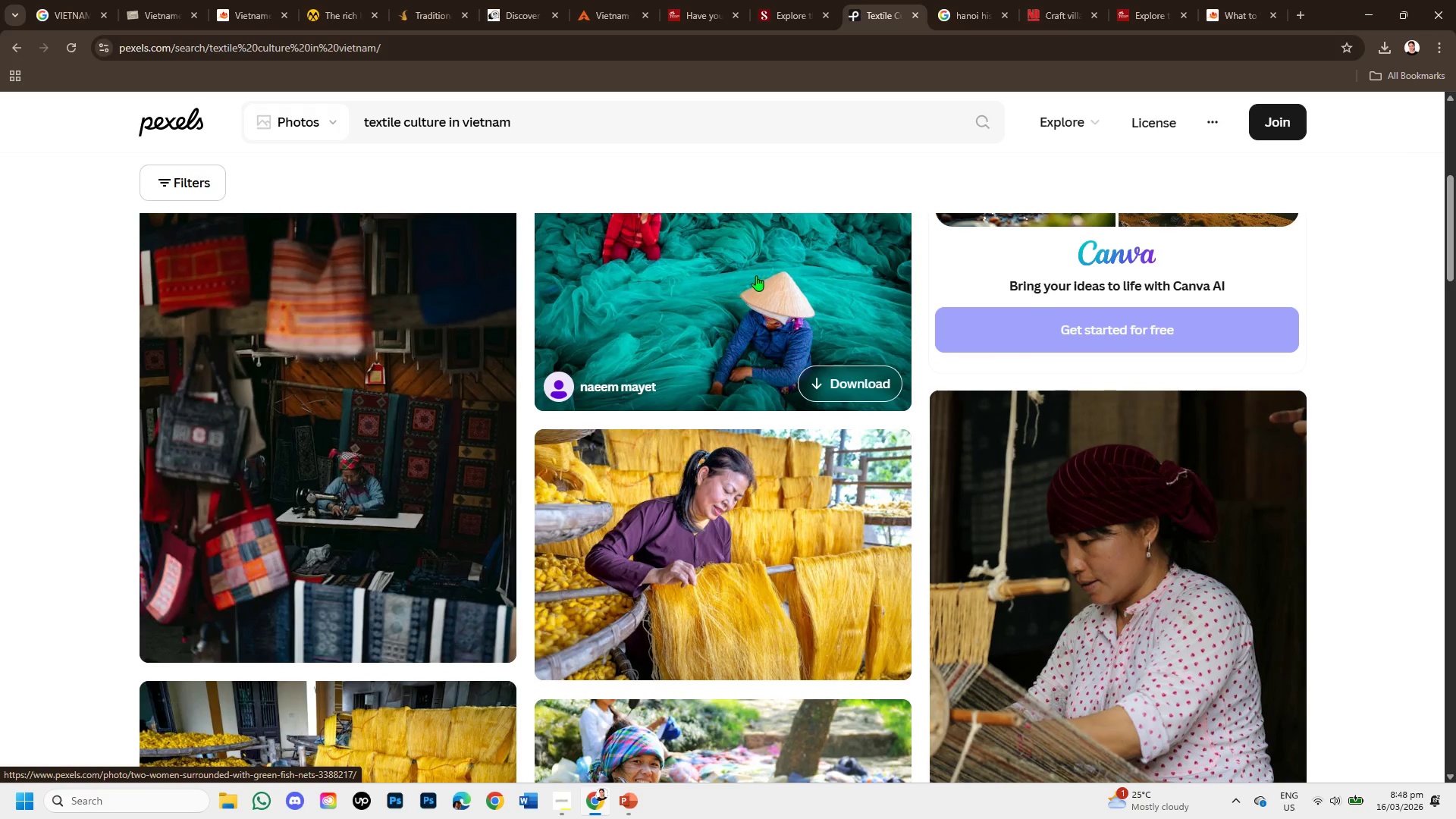 
left_click([755, 277])
 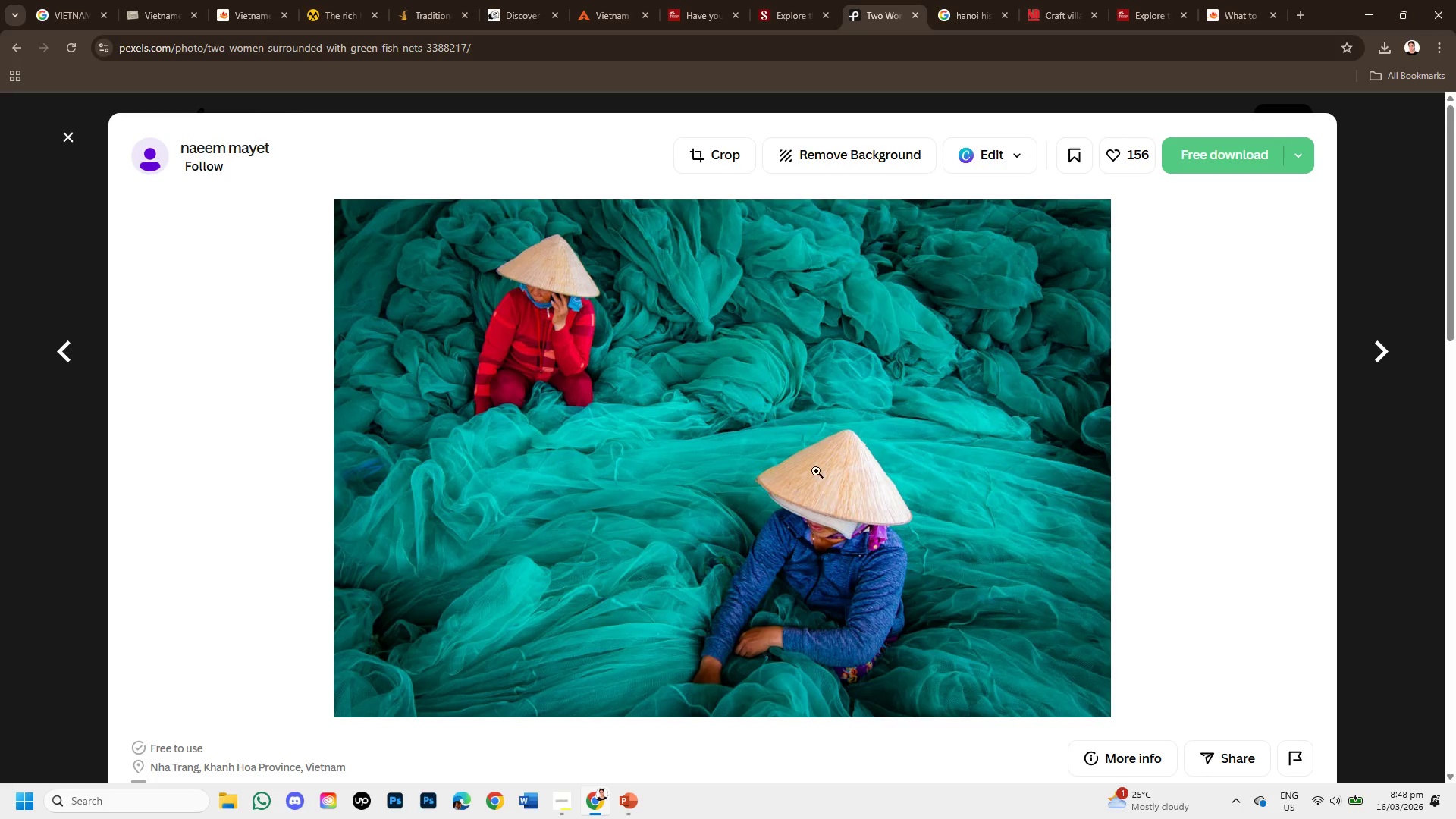 
scroll: coordinate [896, 511], scroll_direction: down, amount: 3.0
 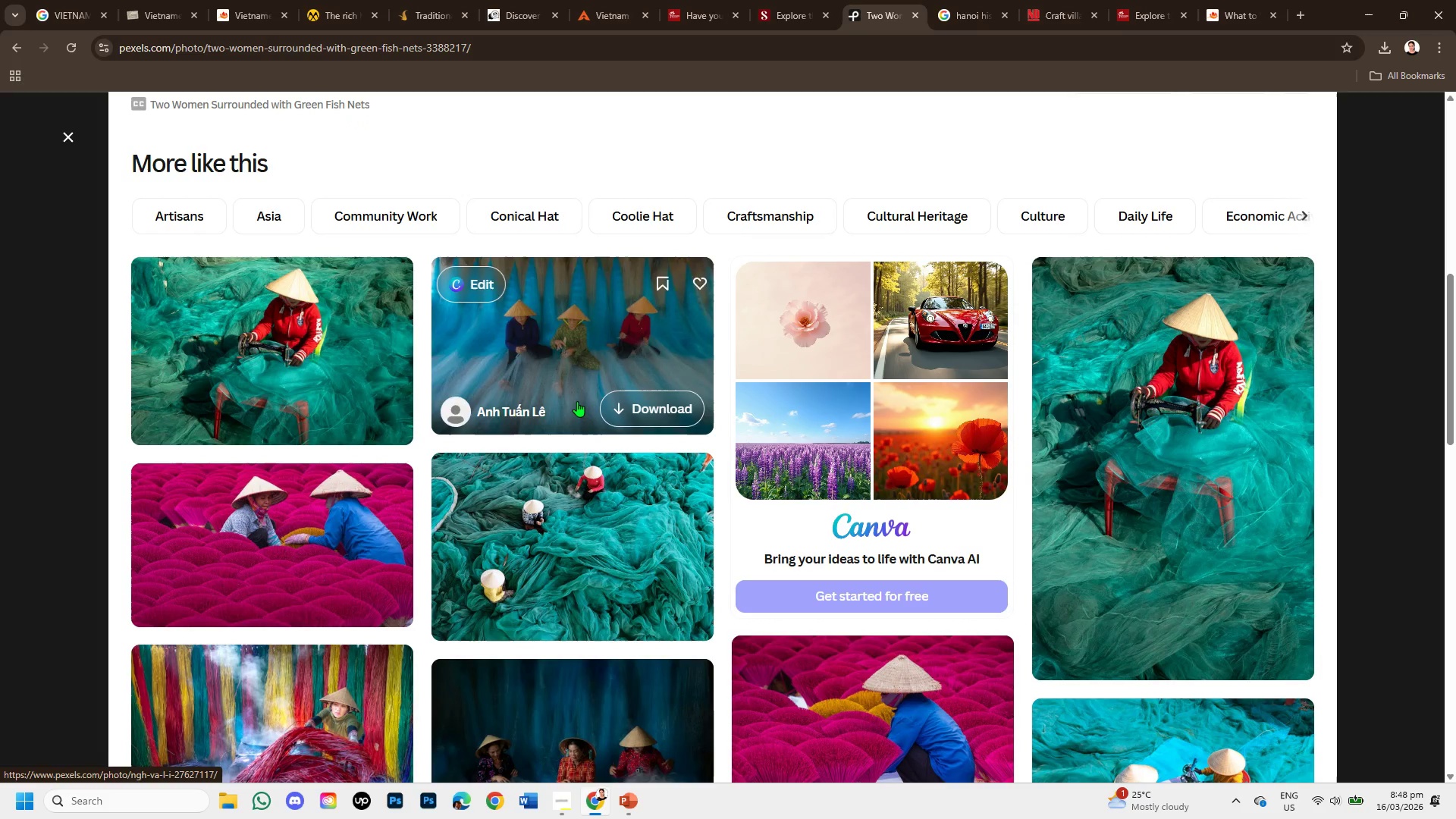 
left_click([575, 353])
 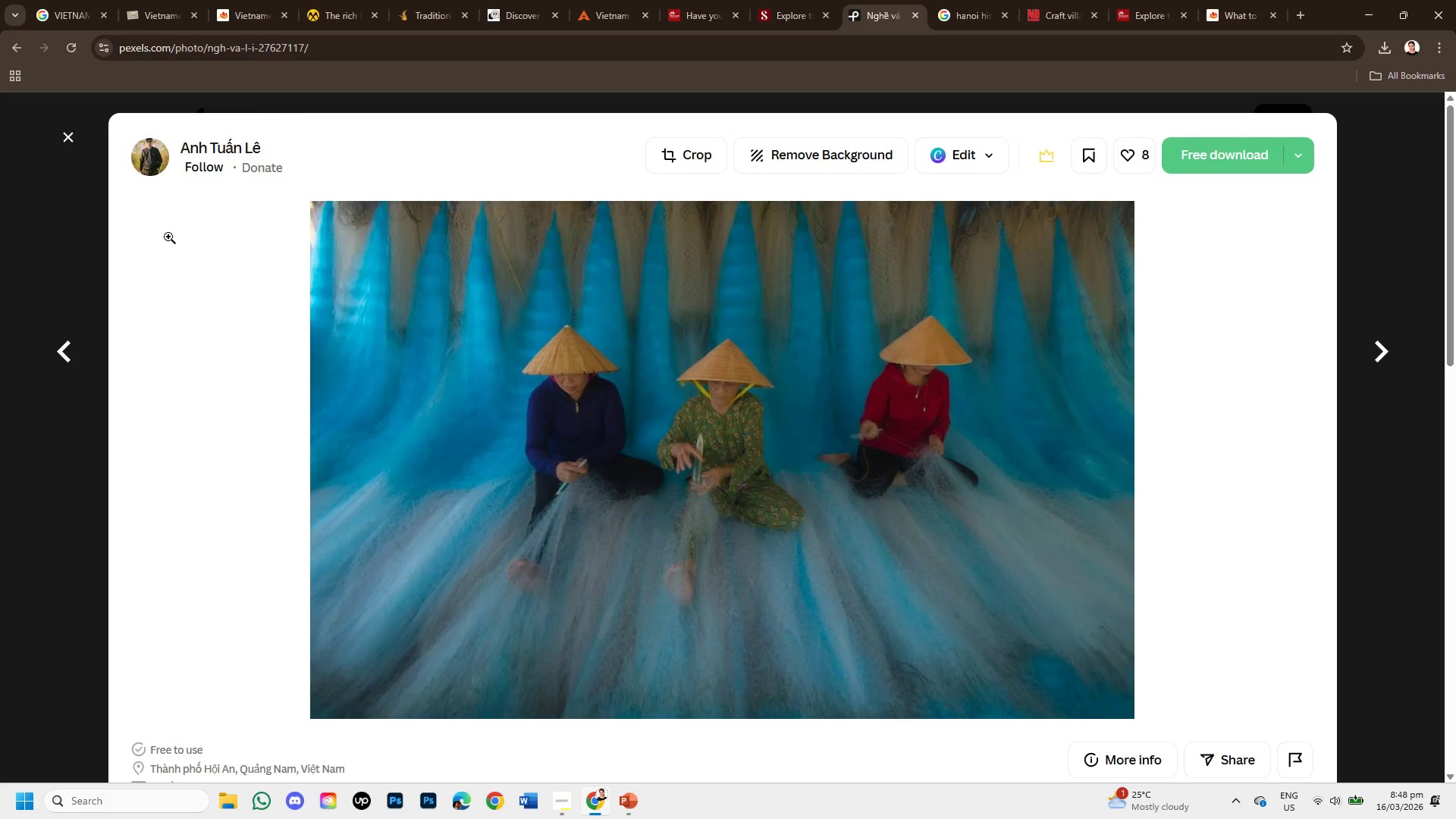 
left_click([58, 133])
 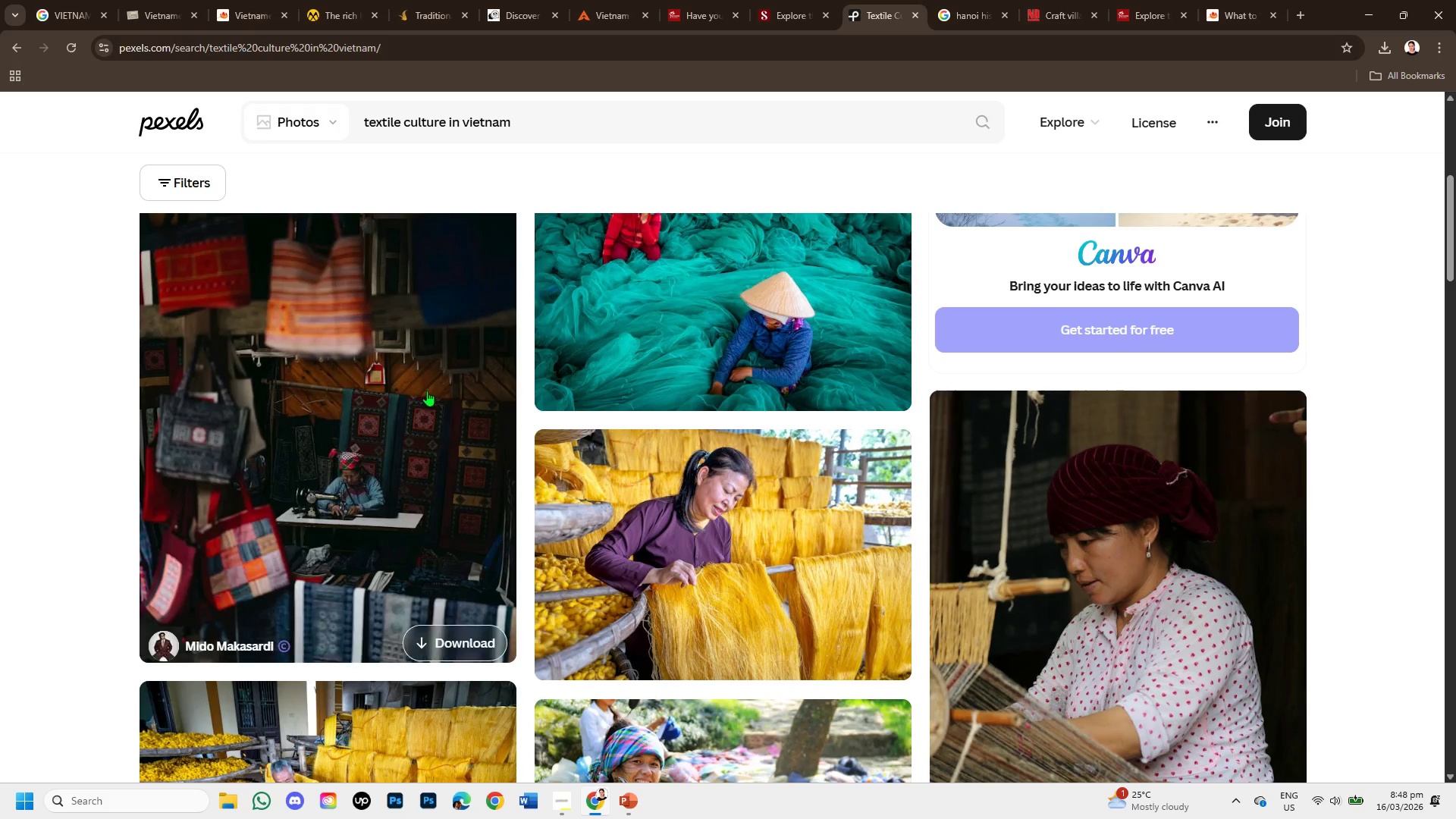 
scroll: coordinate [633, 467], scroll_direction: down, amount: 4.0
 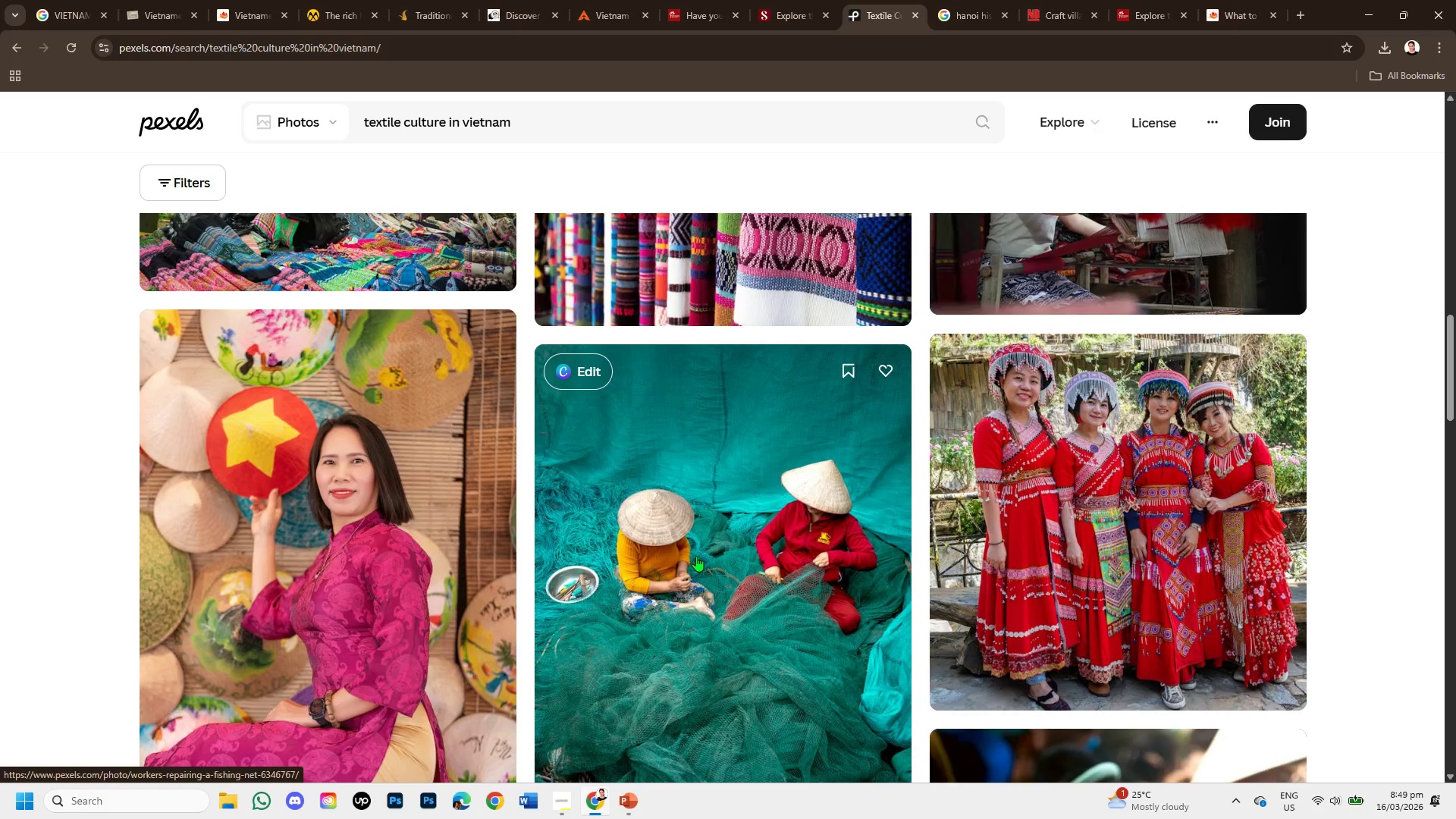 
scroll: coordinate [711, 433], scroll_direction: up, amount: 7.0
 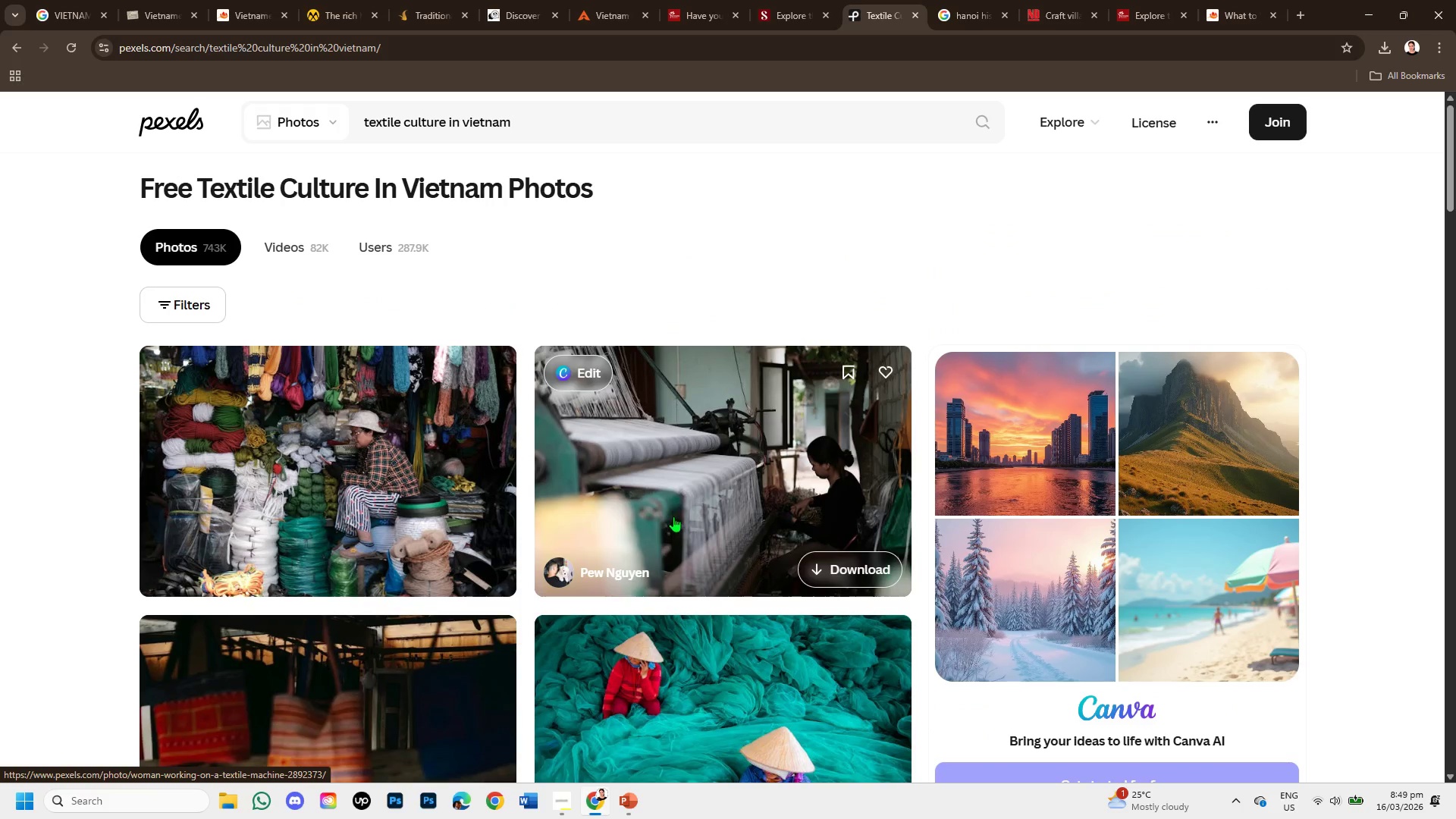 
scroll: coordinate [675, 525], scroll_direction: down, amount: 1.0
 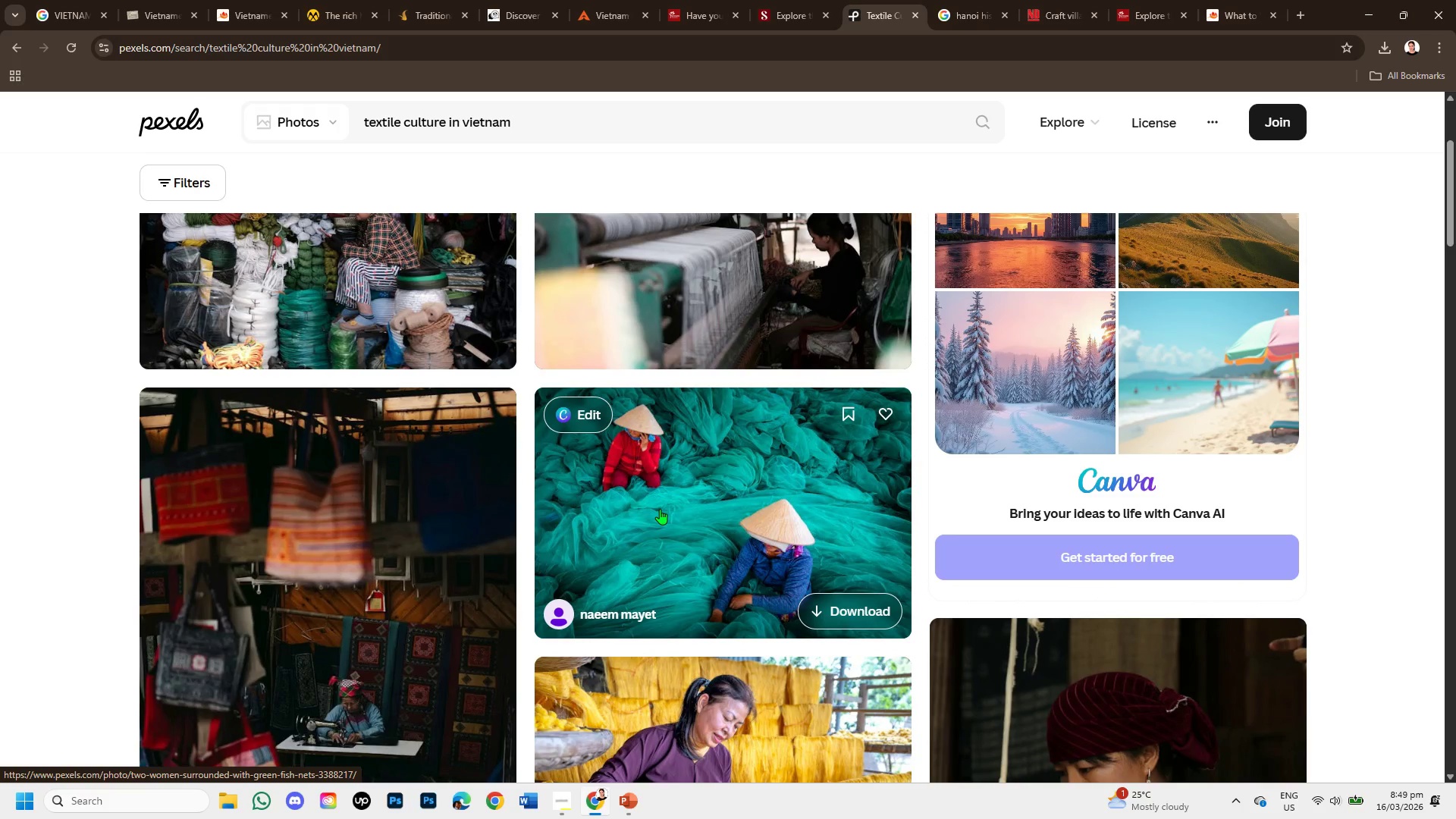 
left_click([660, 509])
 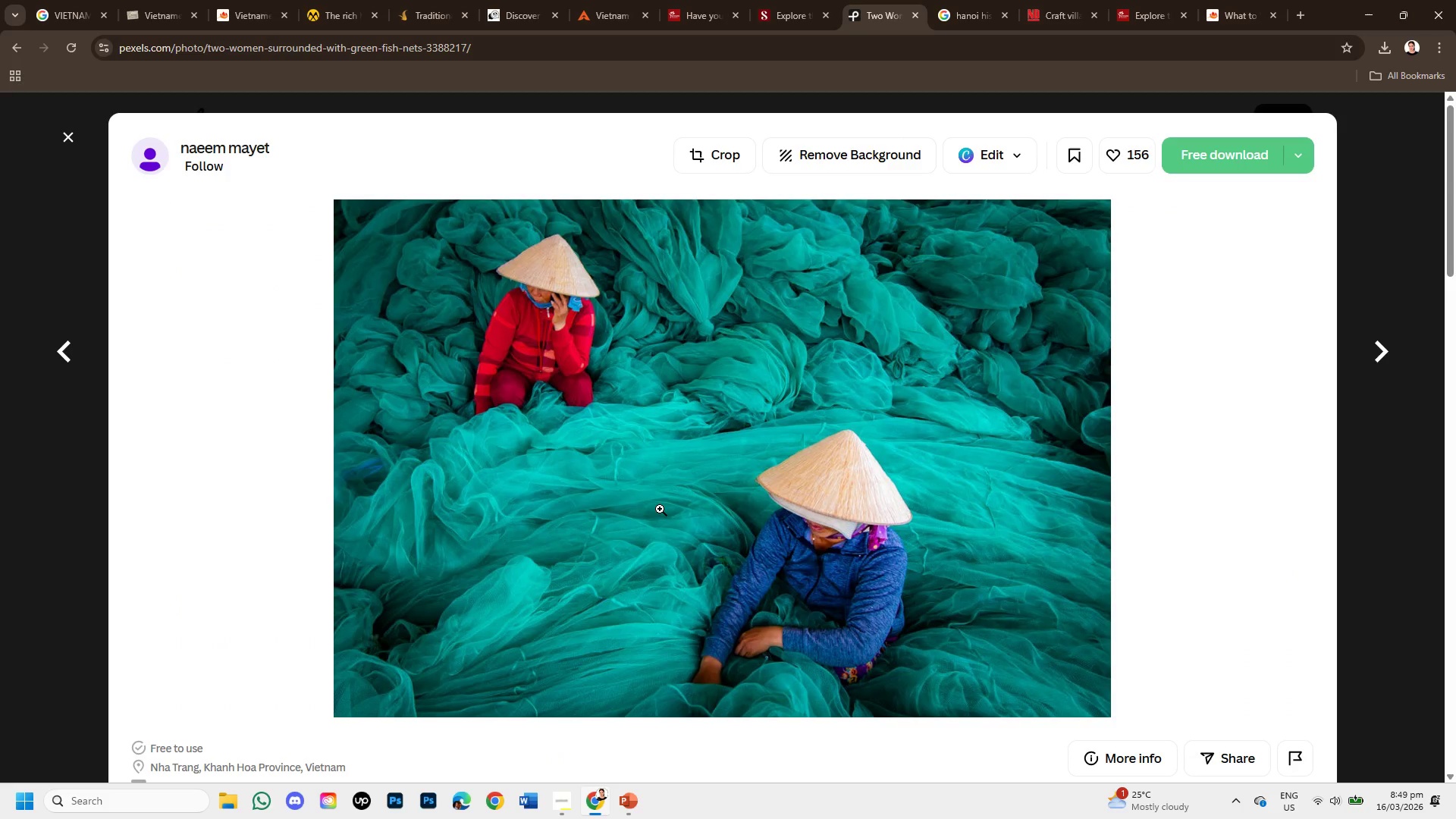 
right_click([691, 414])
 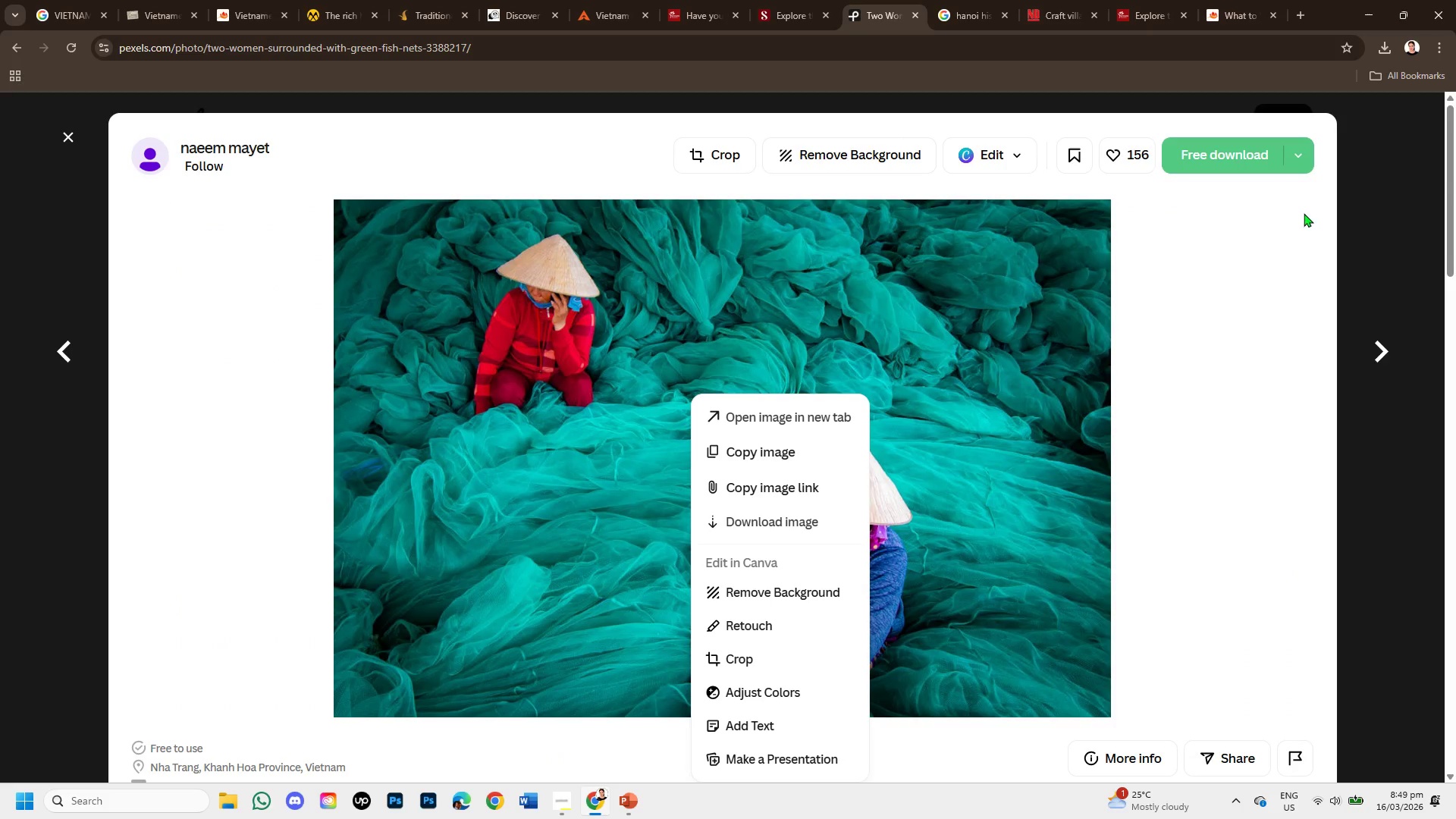 
left_click([1238, 154])
 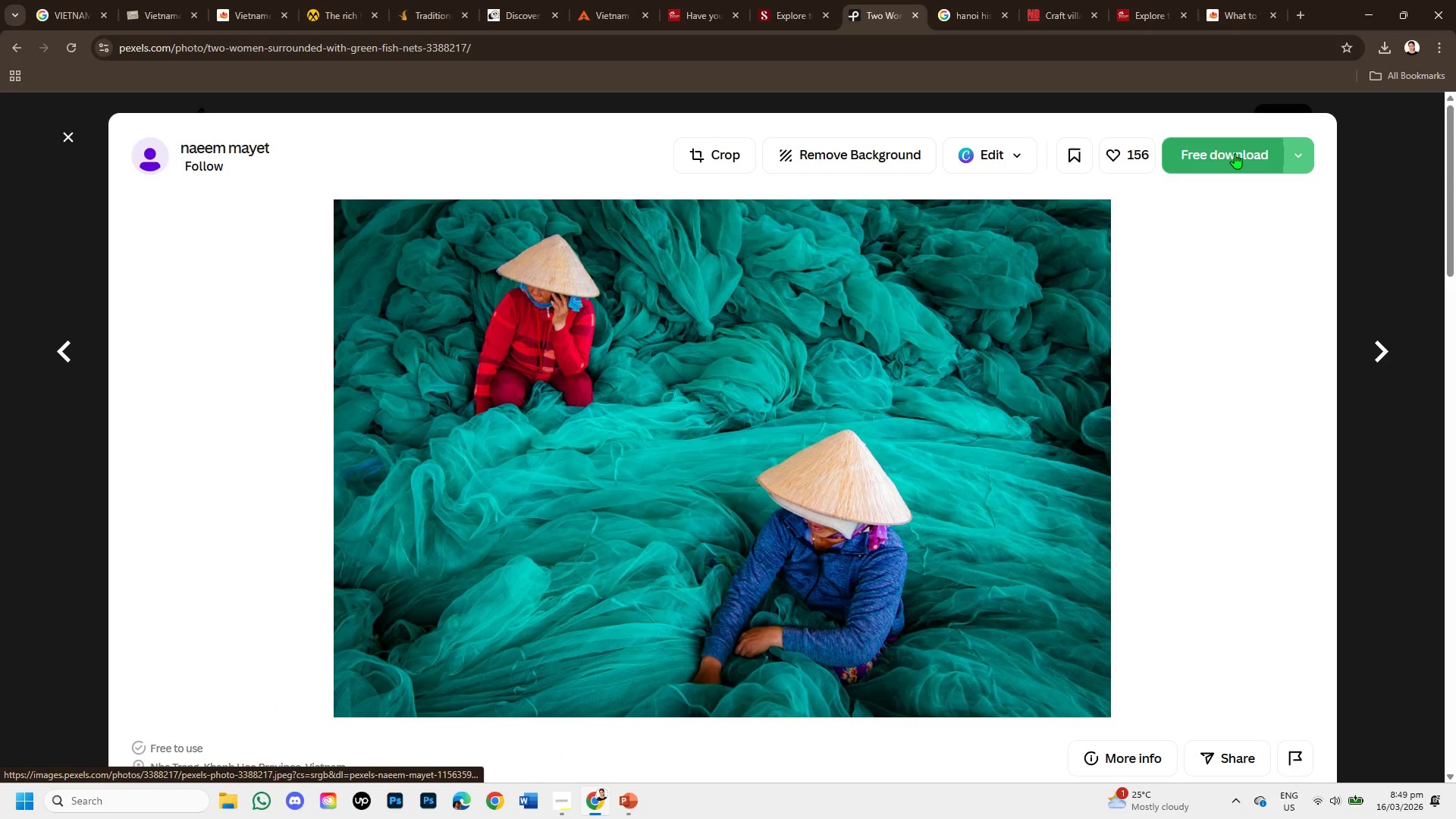 
left_click([1235, 153])
 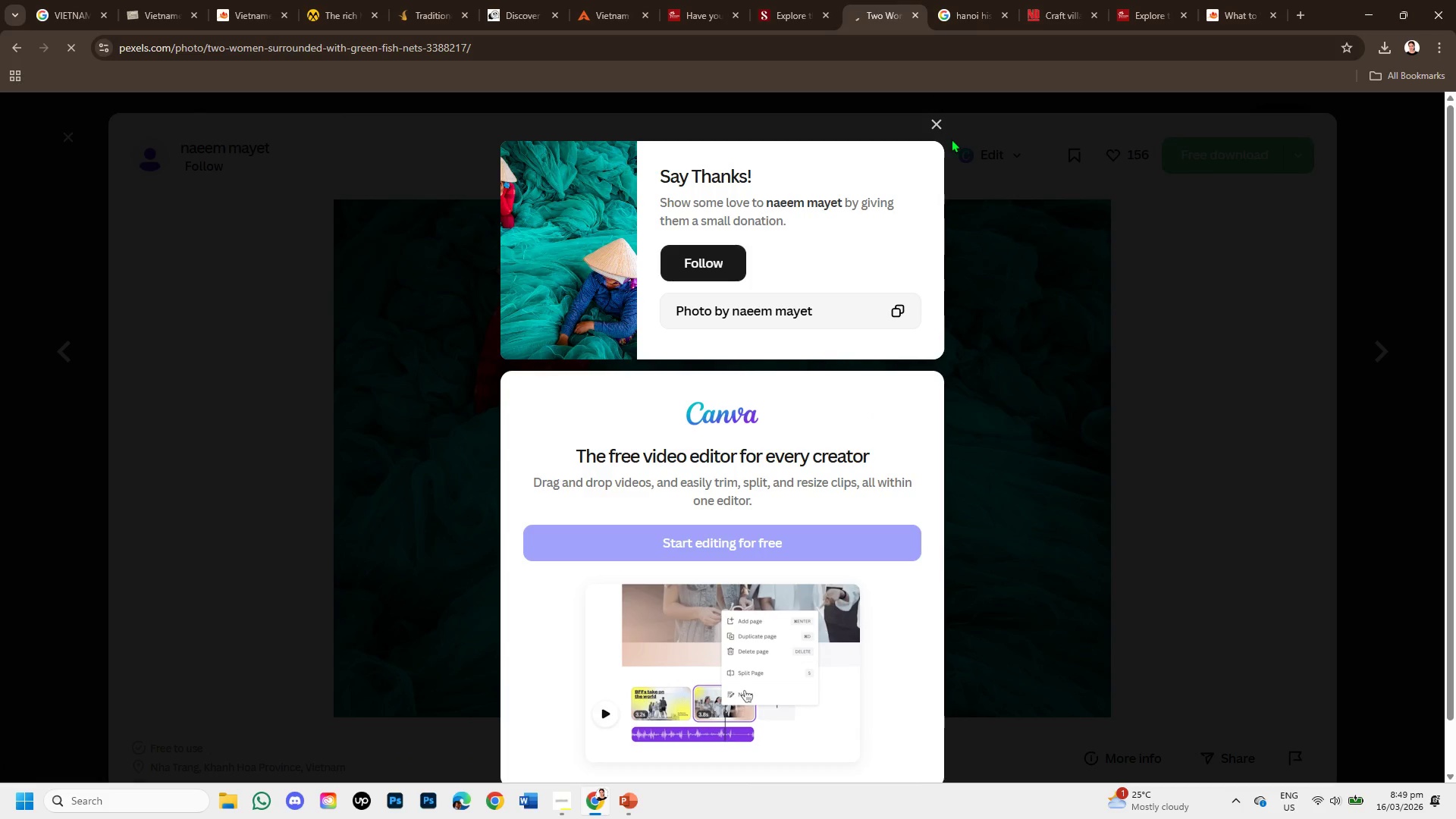 
left_click([937, 123])
 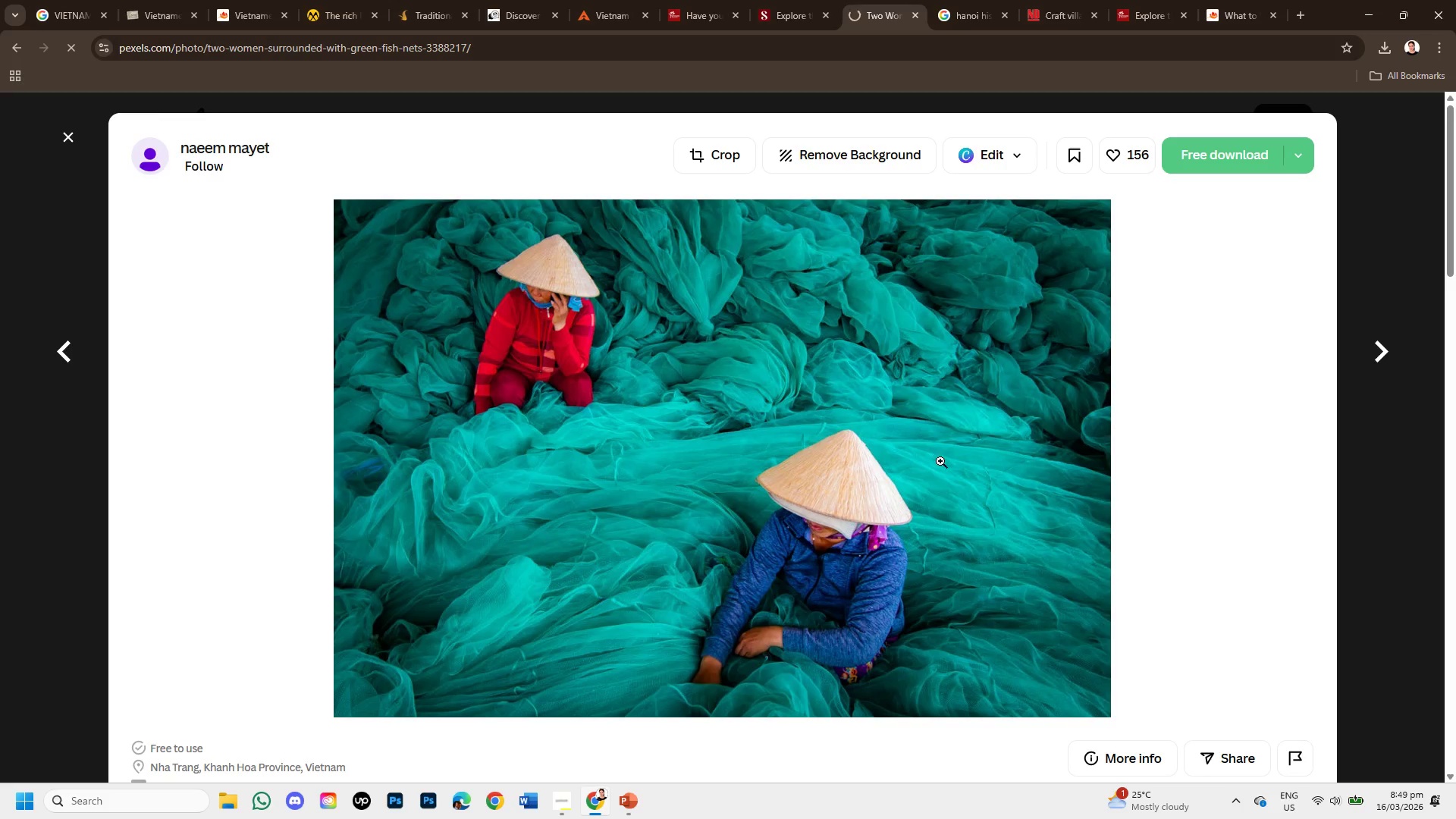 
scroll: coordinate [946, 469], scroll_direction: down, amount: 4.0
 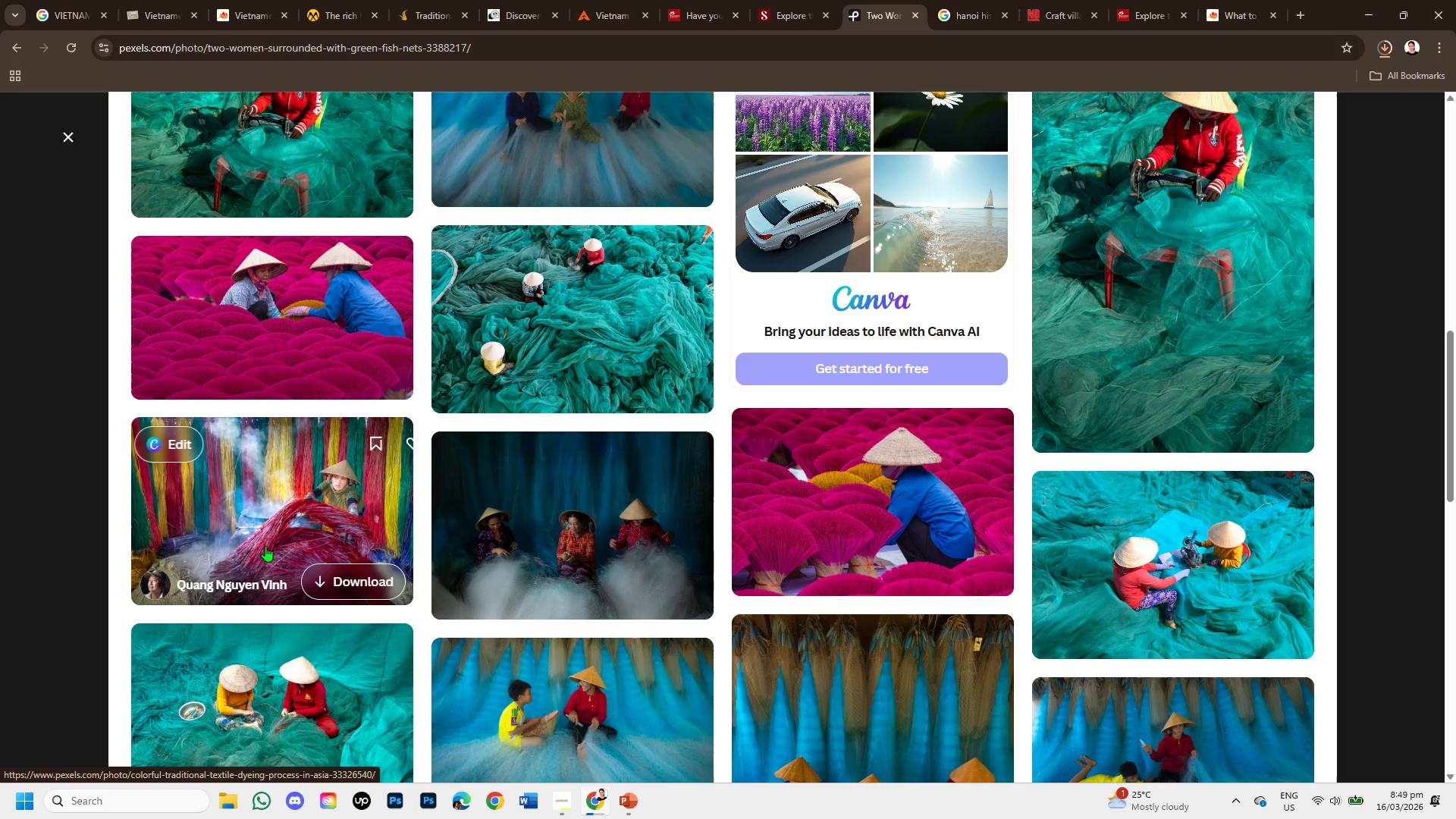 
left_click([262, 504])
 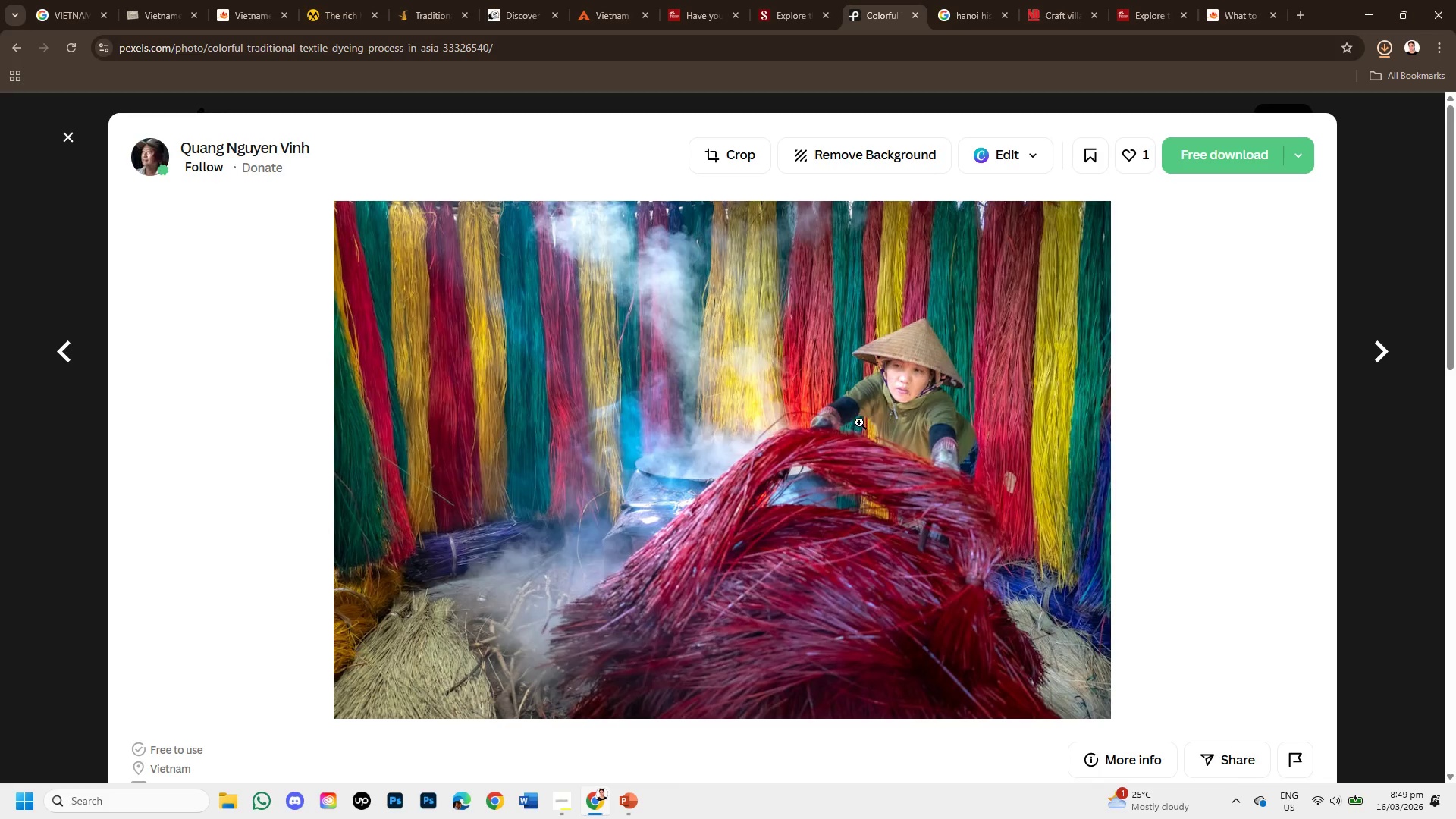 
scroll: coordinate [695, 493], scroll_direction: down, amount: 6.0
 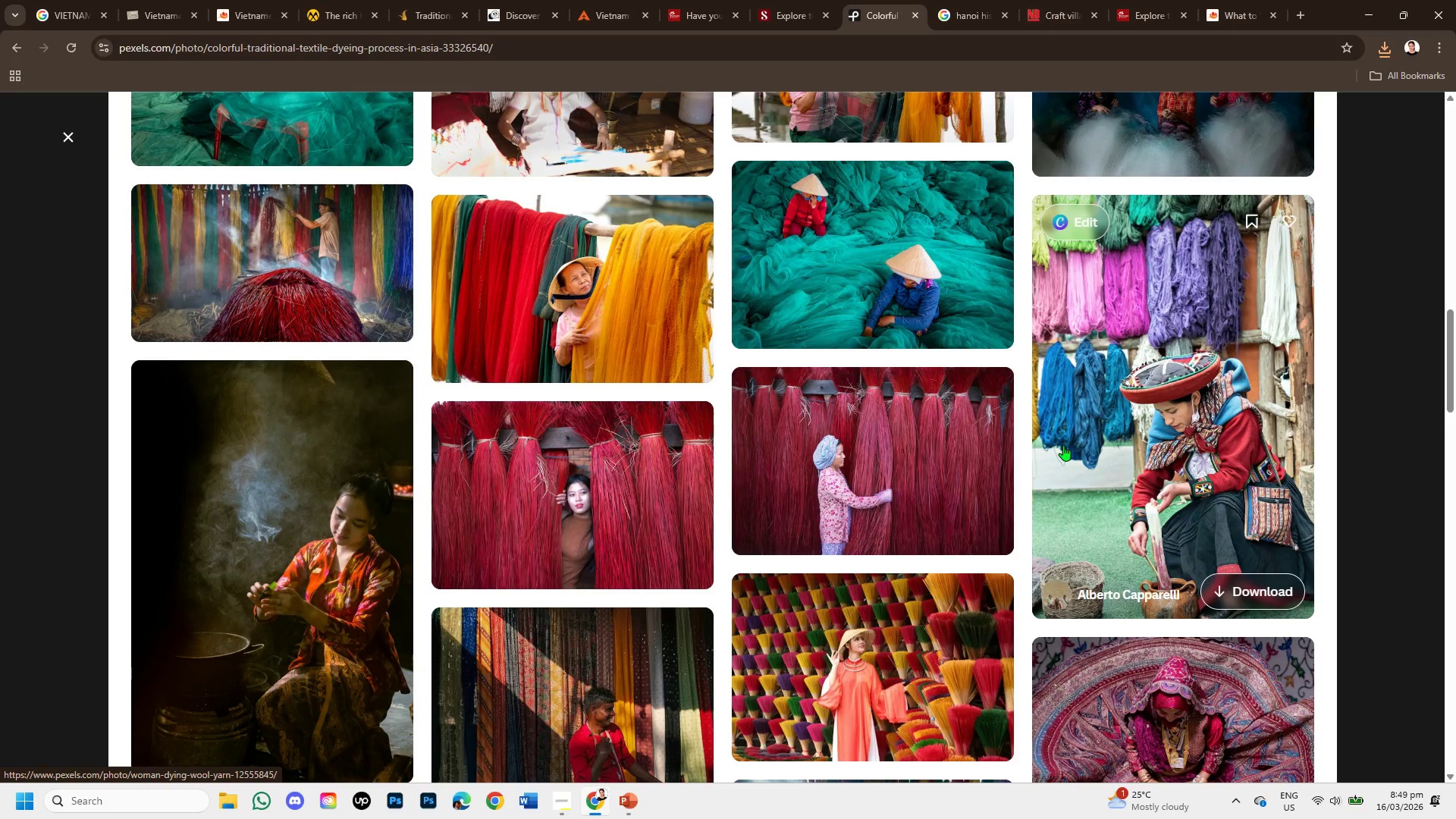 
scroll: coordinate [1157, 504], scroll_direction: down, amount: 3.0
 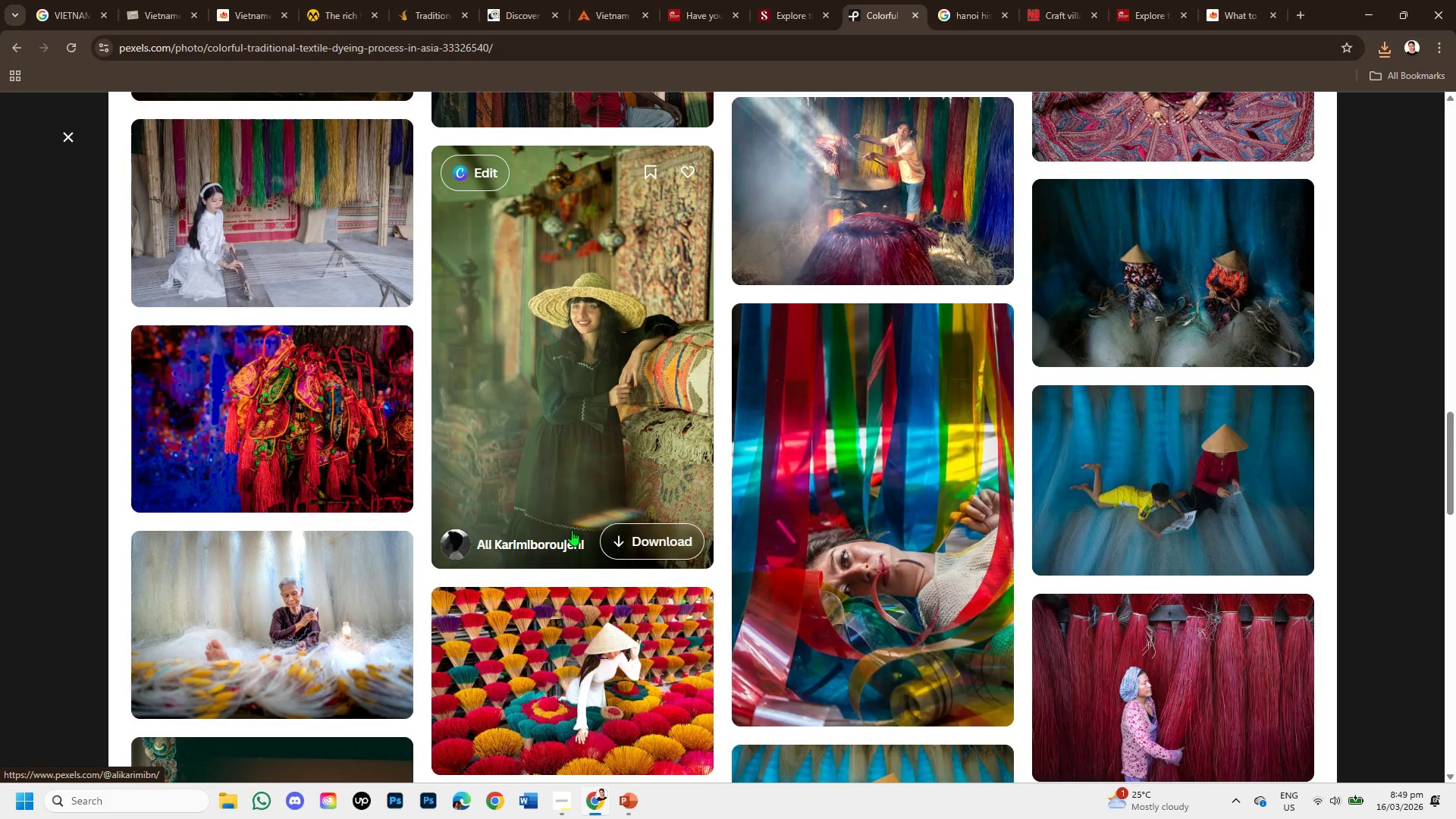 
scroll: coordinate [602, 505], scroll_direction: up, amount: 2.0
 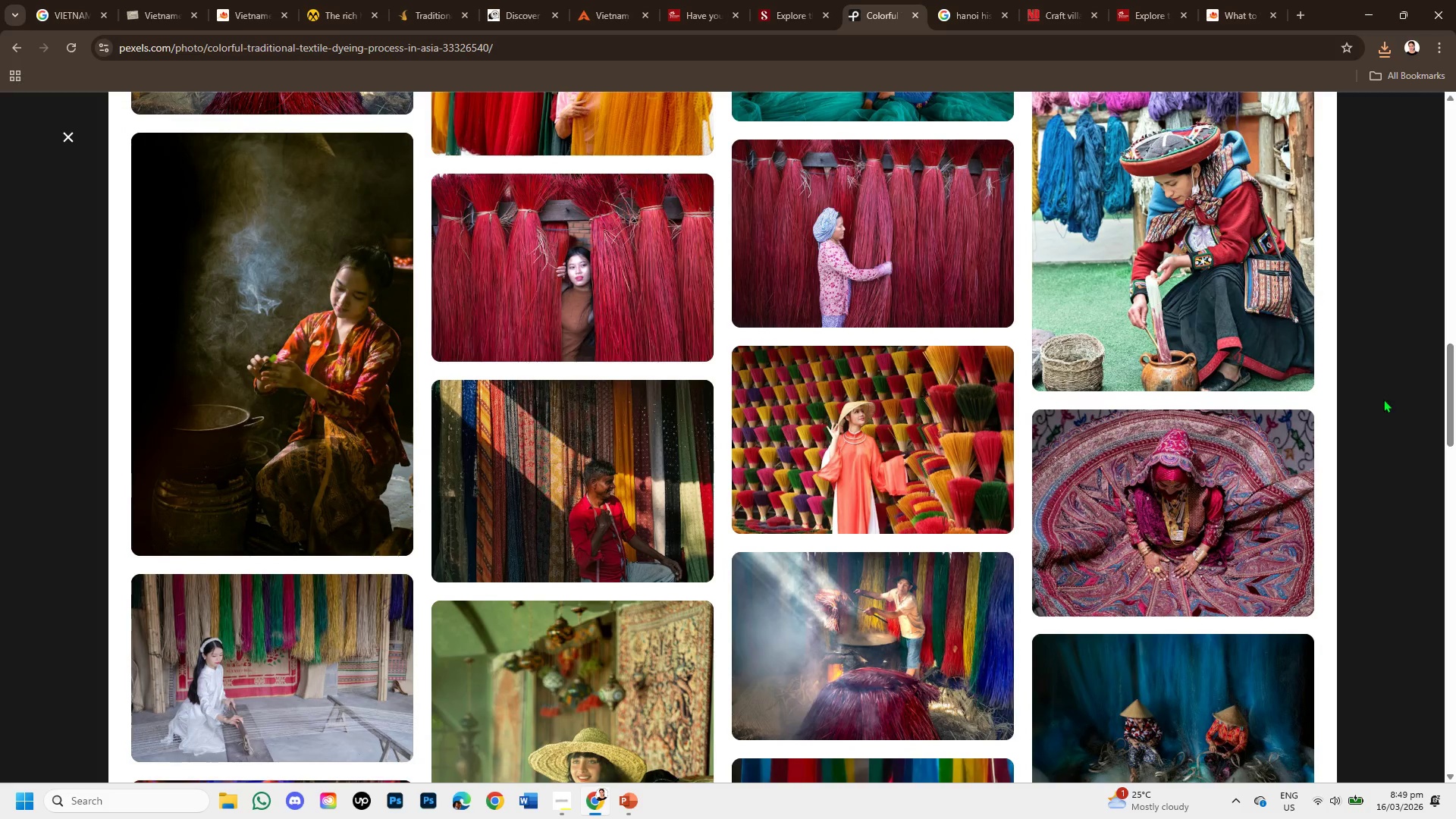 
left_click([1382, 399])
 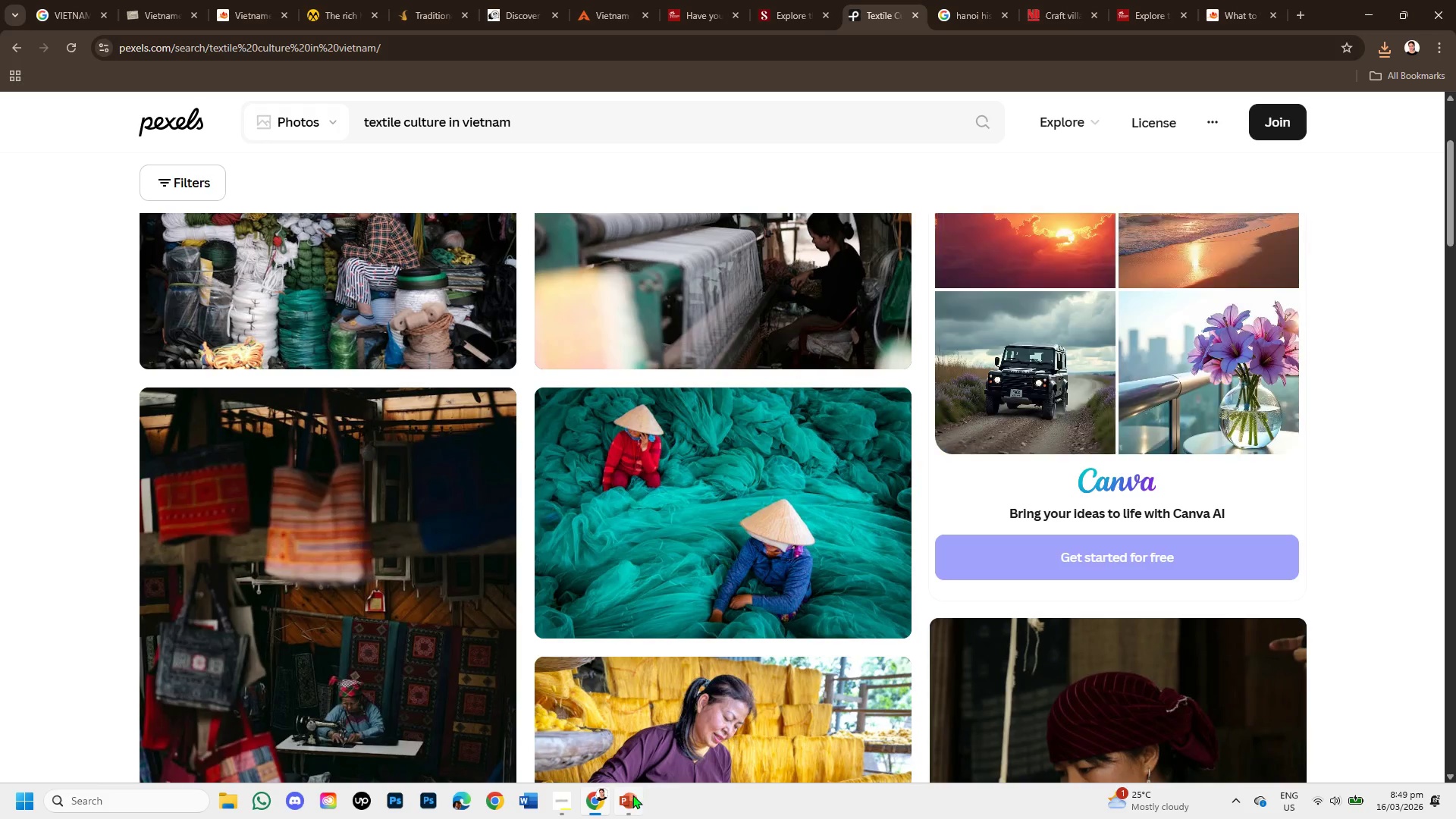 
left_click([626, 797])
 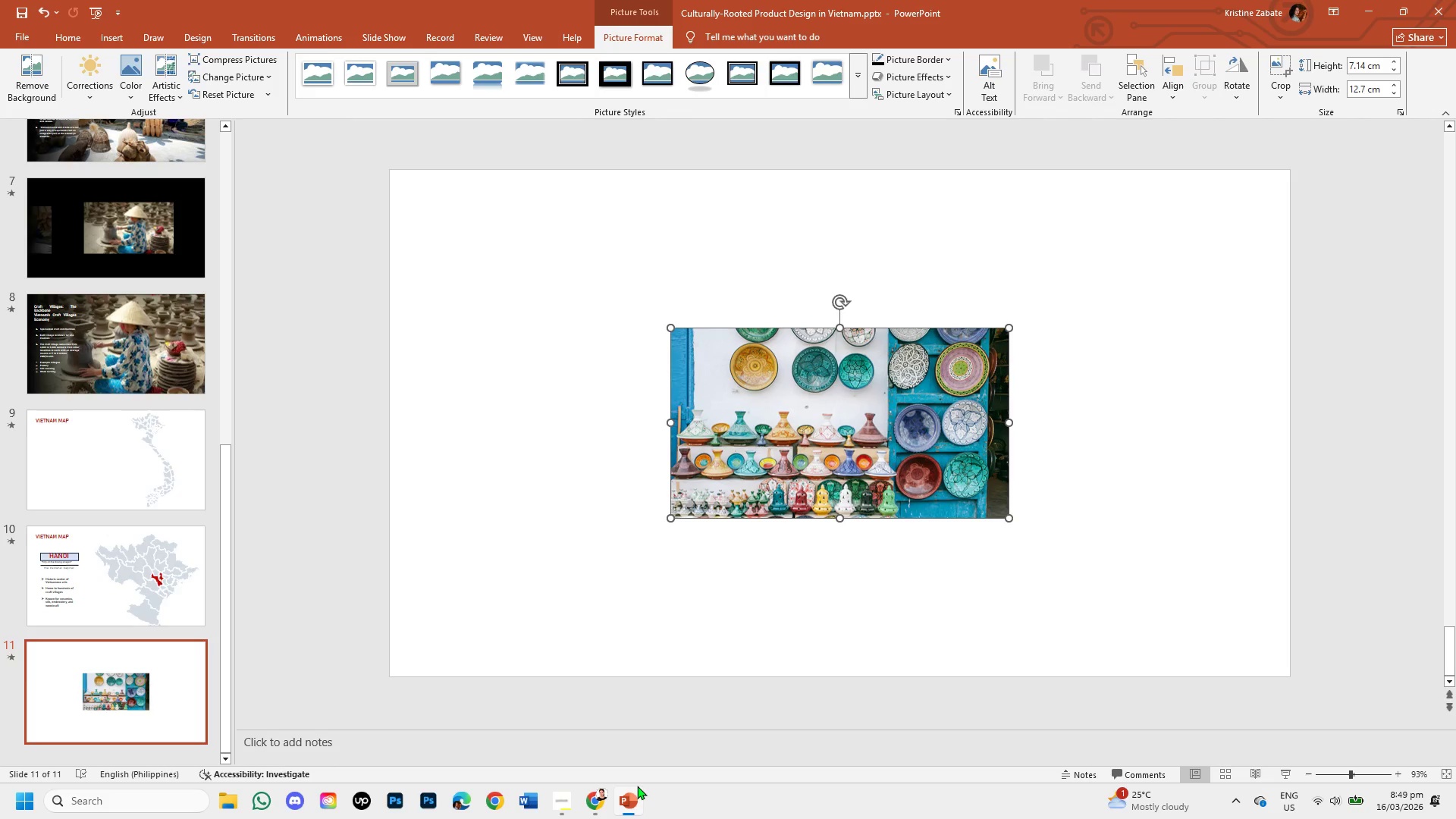 
wait(10.25)
 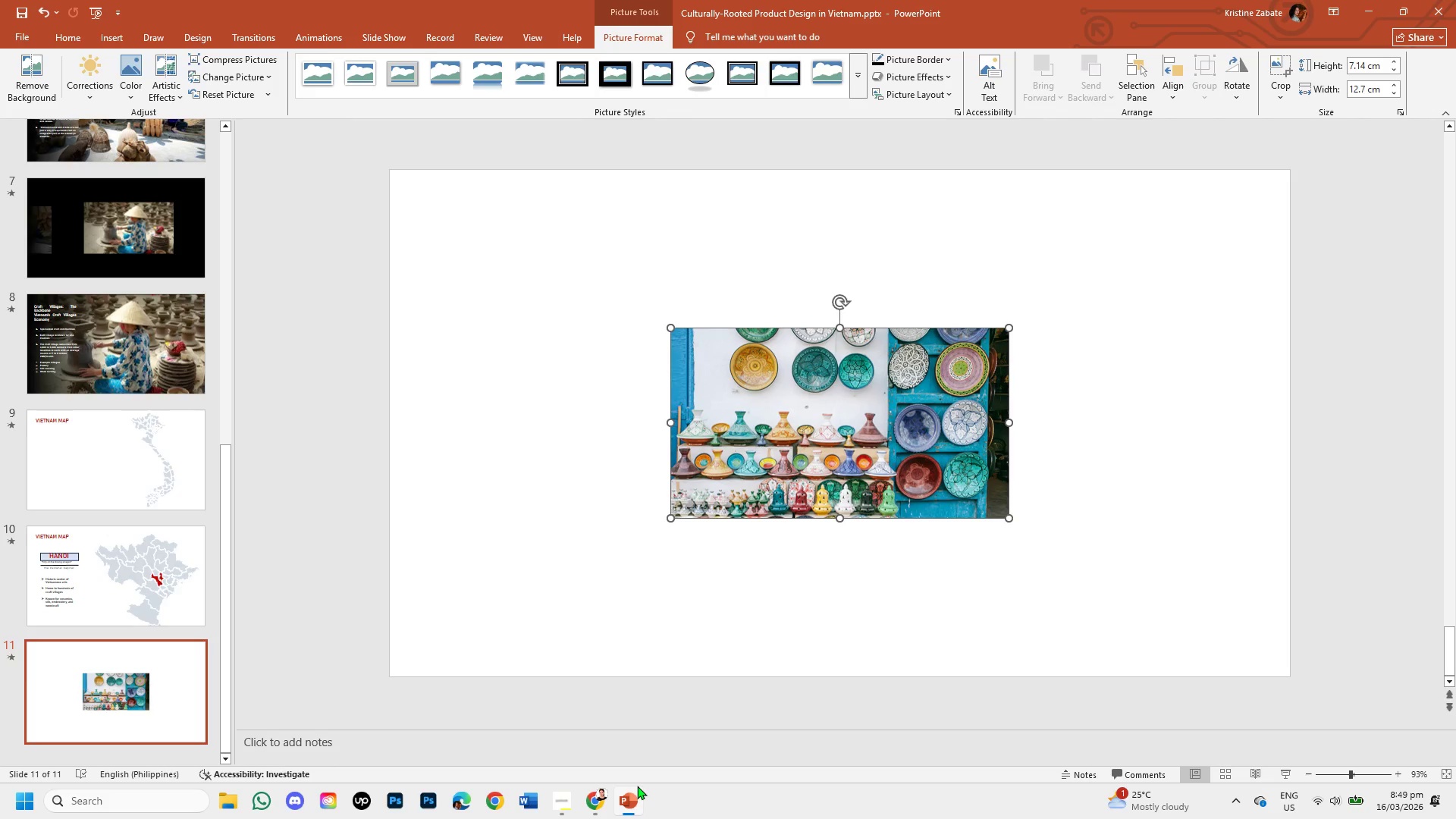 
left_click_drag(start_coordinate=[844, 437], to_coordinate=[566, 281])
 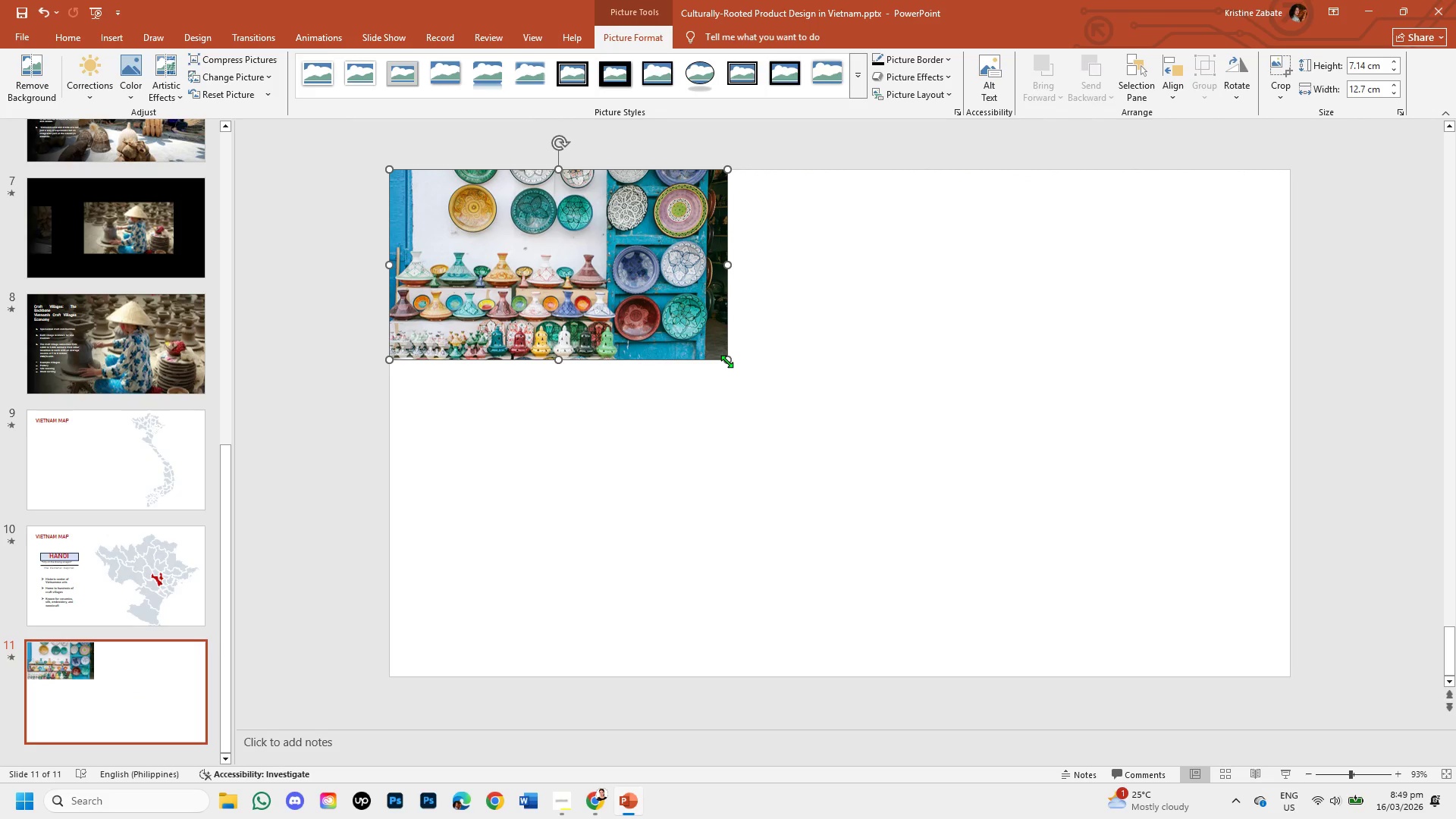 
left_click_drag(start_coordinate=[729, 362], to_coordinate=[1193, 678])
 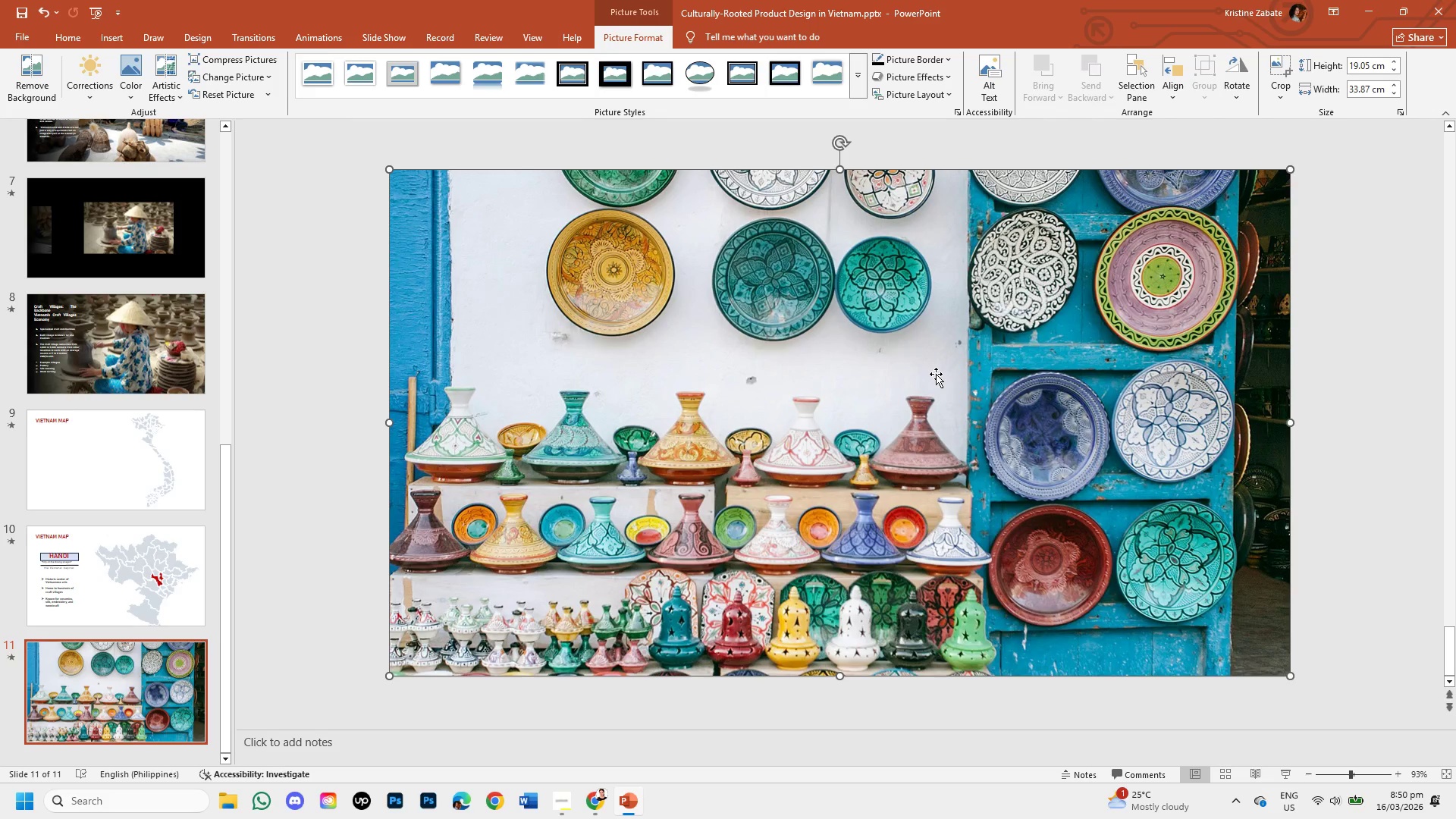 
wait(46.59)
 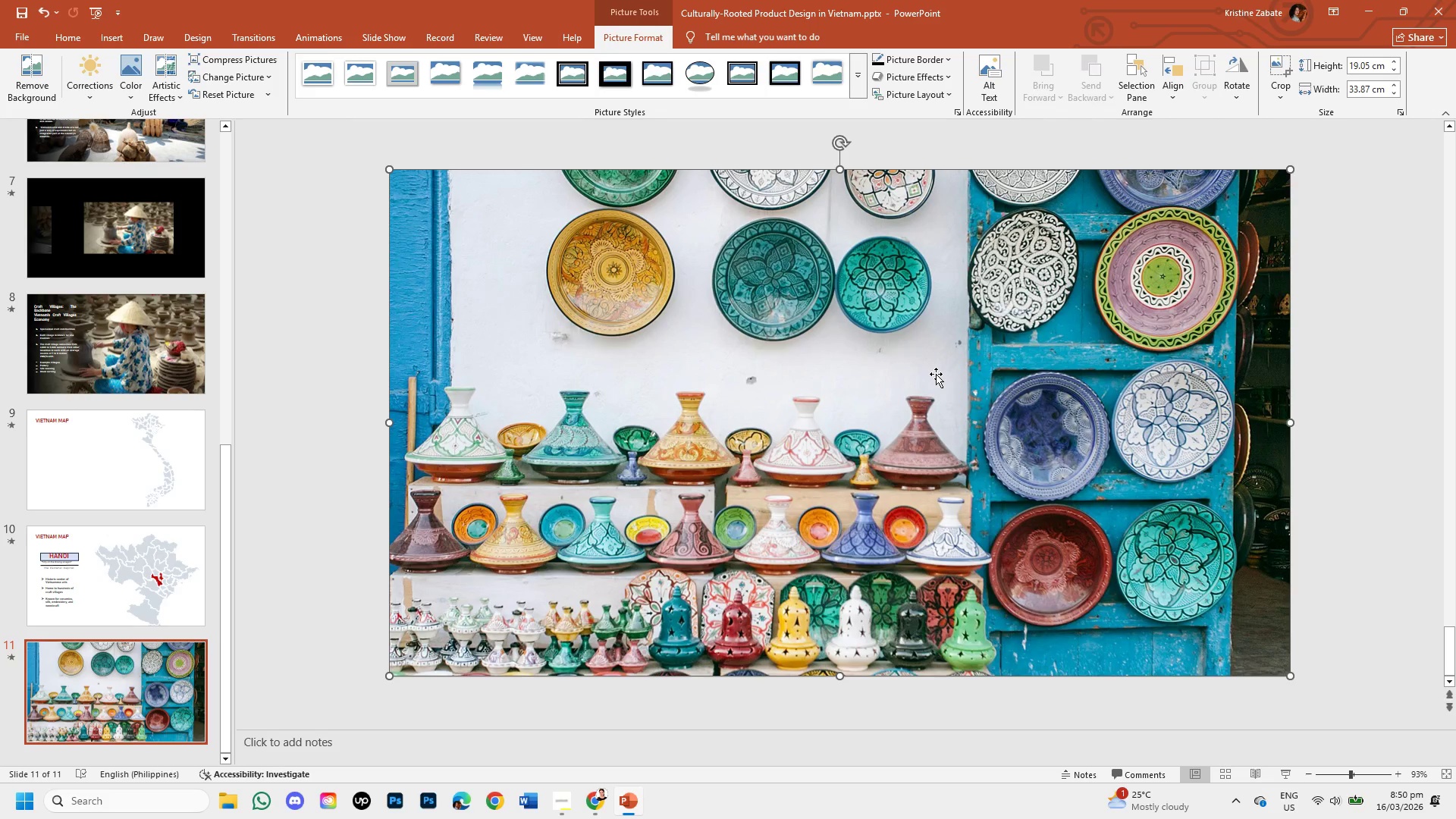 
key(Alt+AltLeft)
 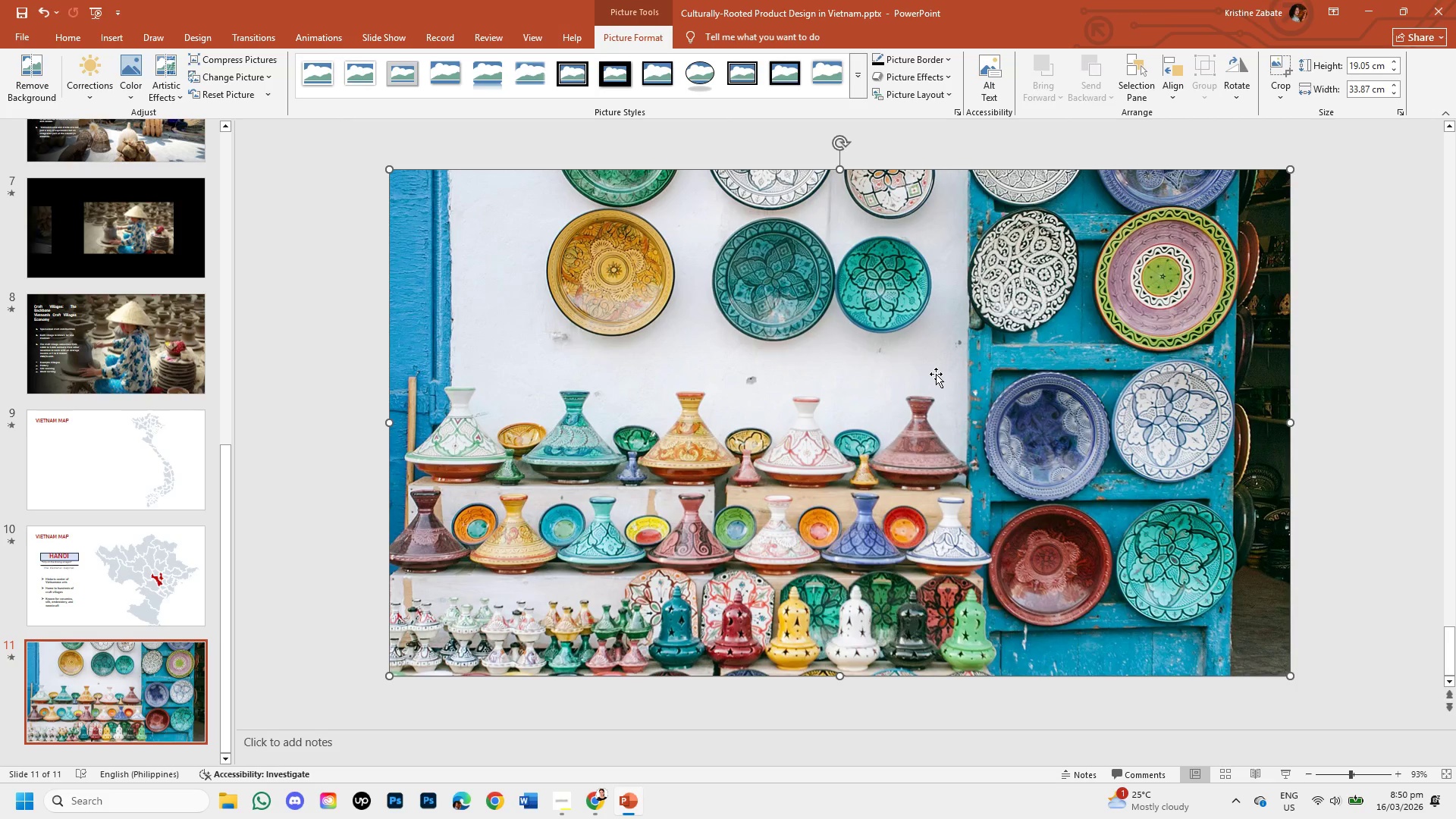 
key(Alt+Tab)
 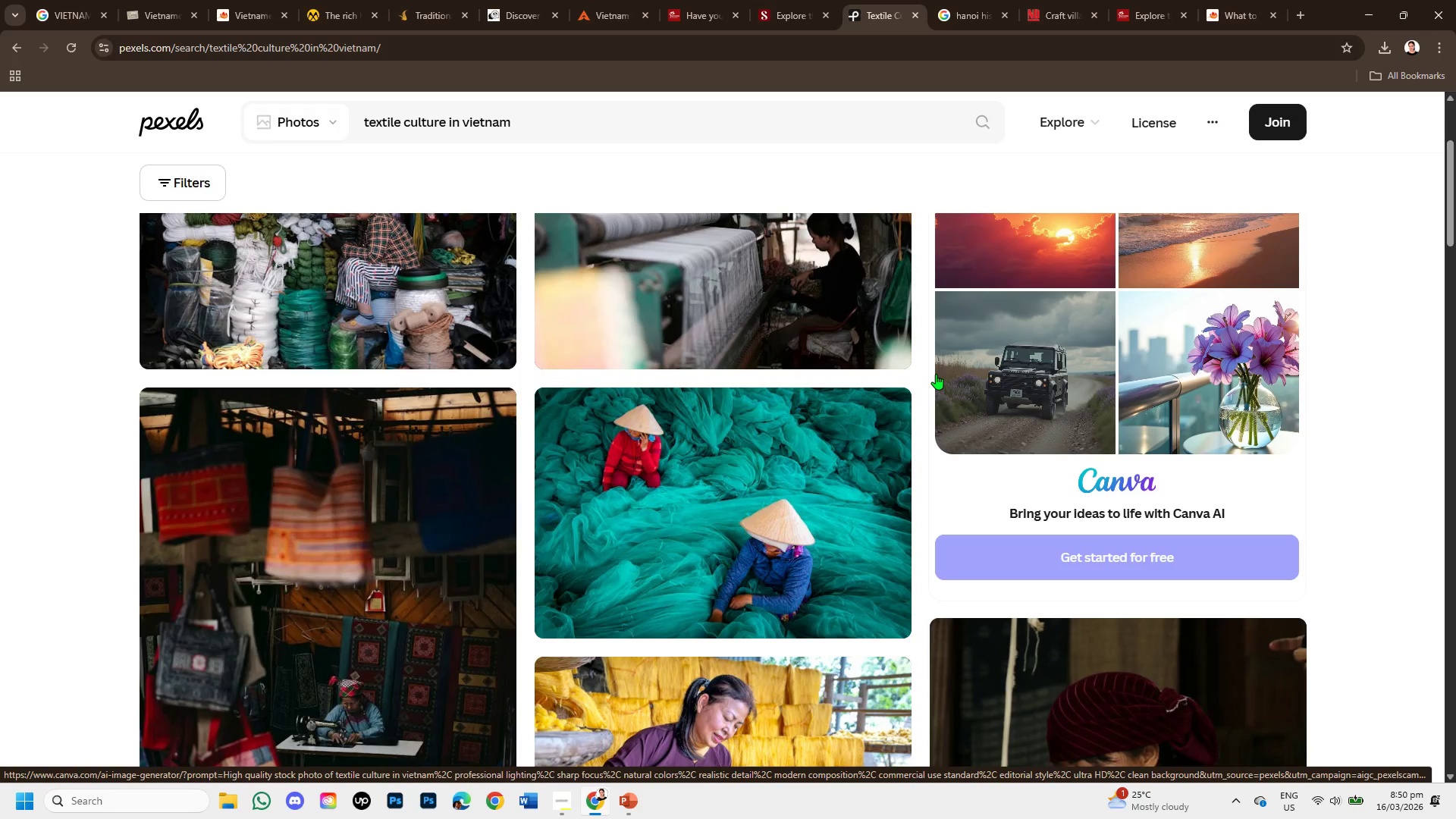 
key(Alt+AltLeft)
 